 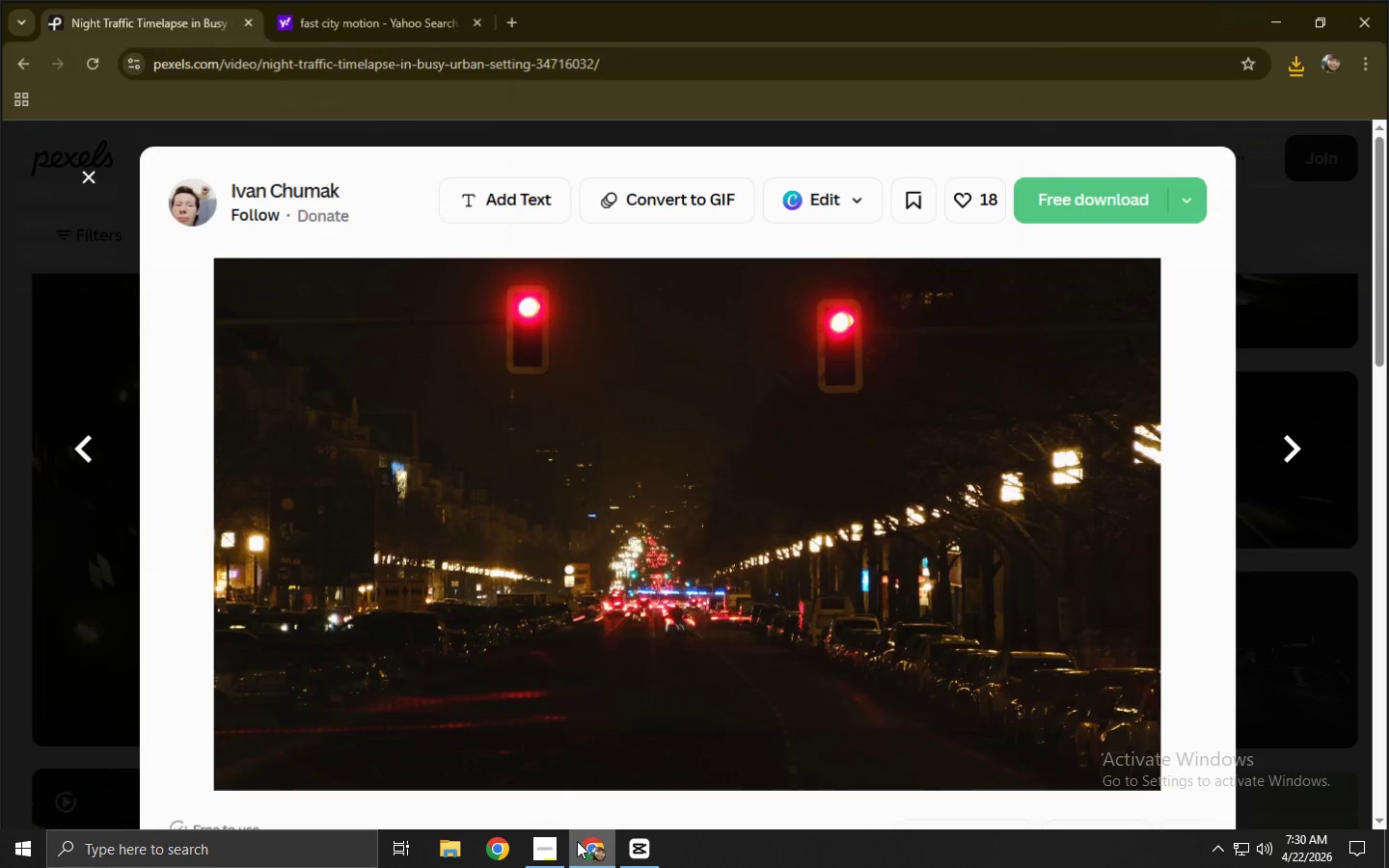 
left_click([0, 615])
 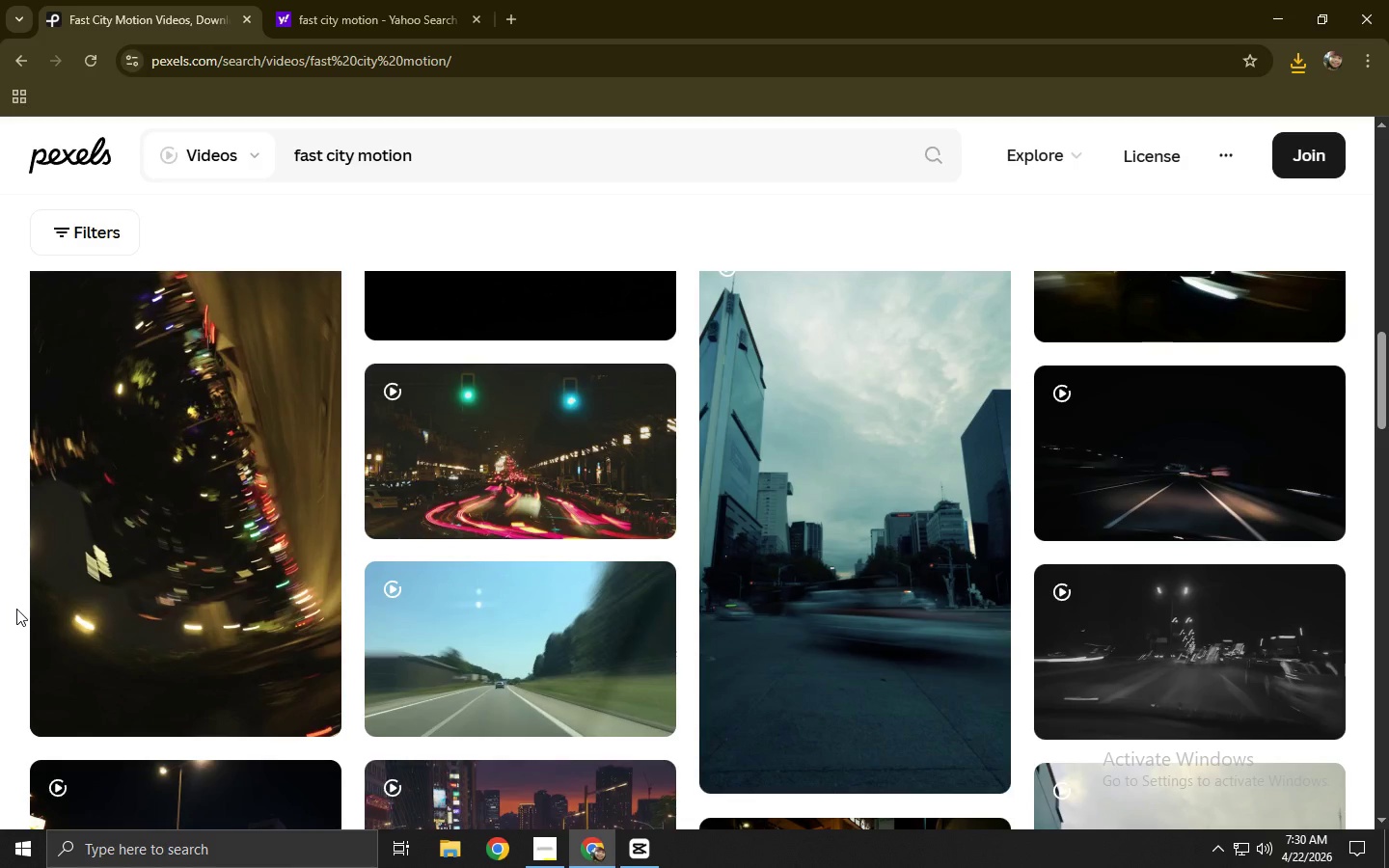 
left_click_drag(start_coordinate=[450, 169], to_coordinate=[159, 166])
 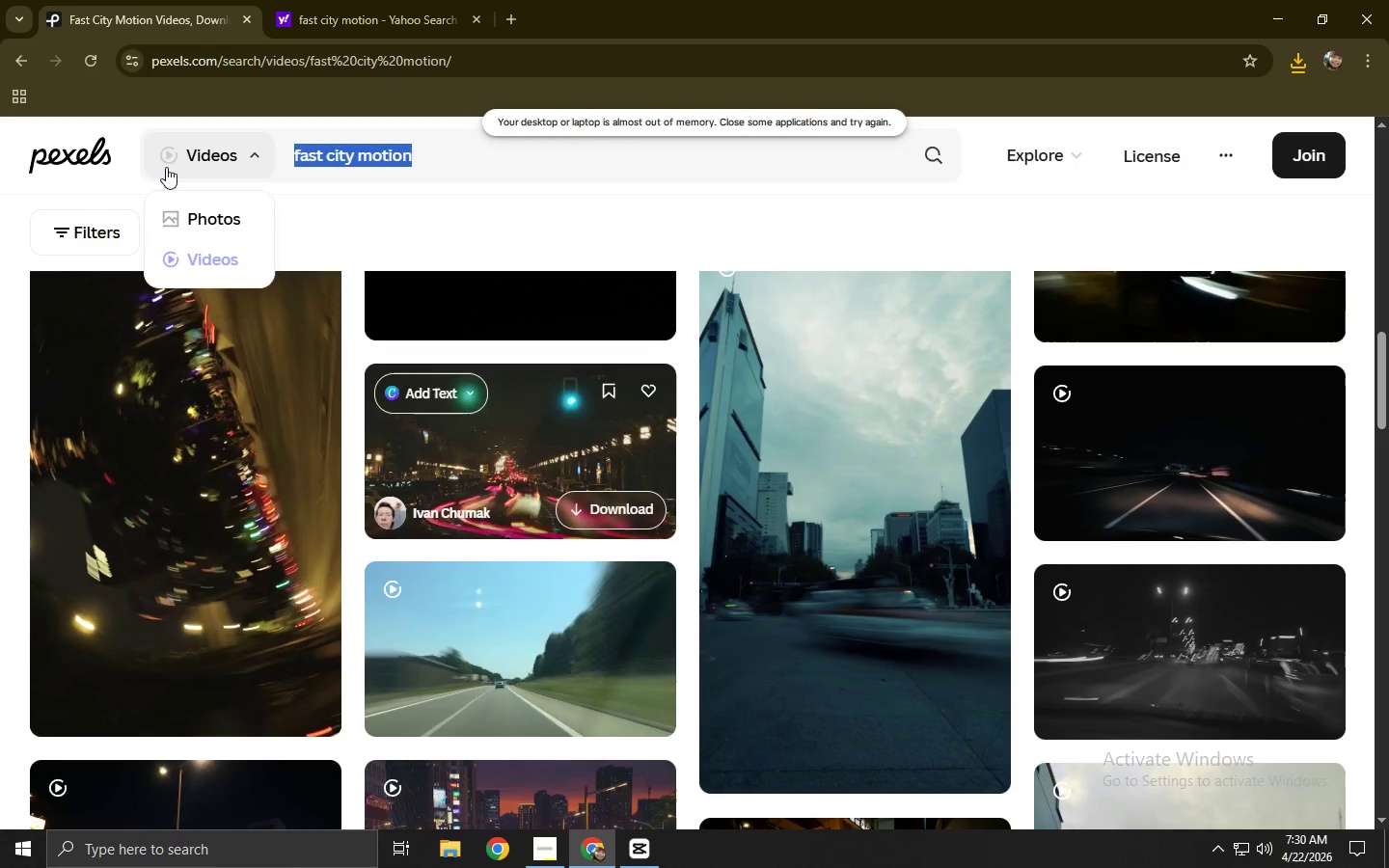 
type(PHOTOGRAPHER SERTT)
key(Backspace)
key(Backspace)
key(Backspace)
type(TTING TRIP[)
key(Backspace)
type(OD)
 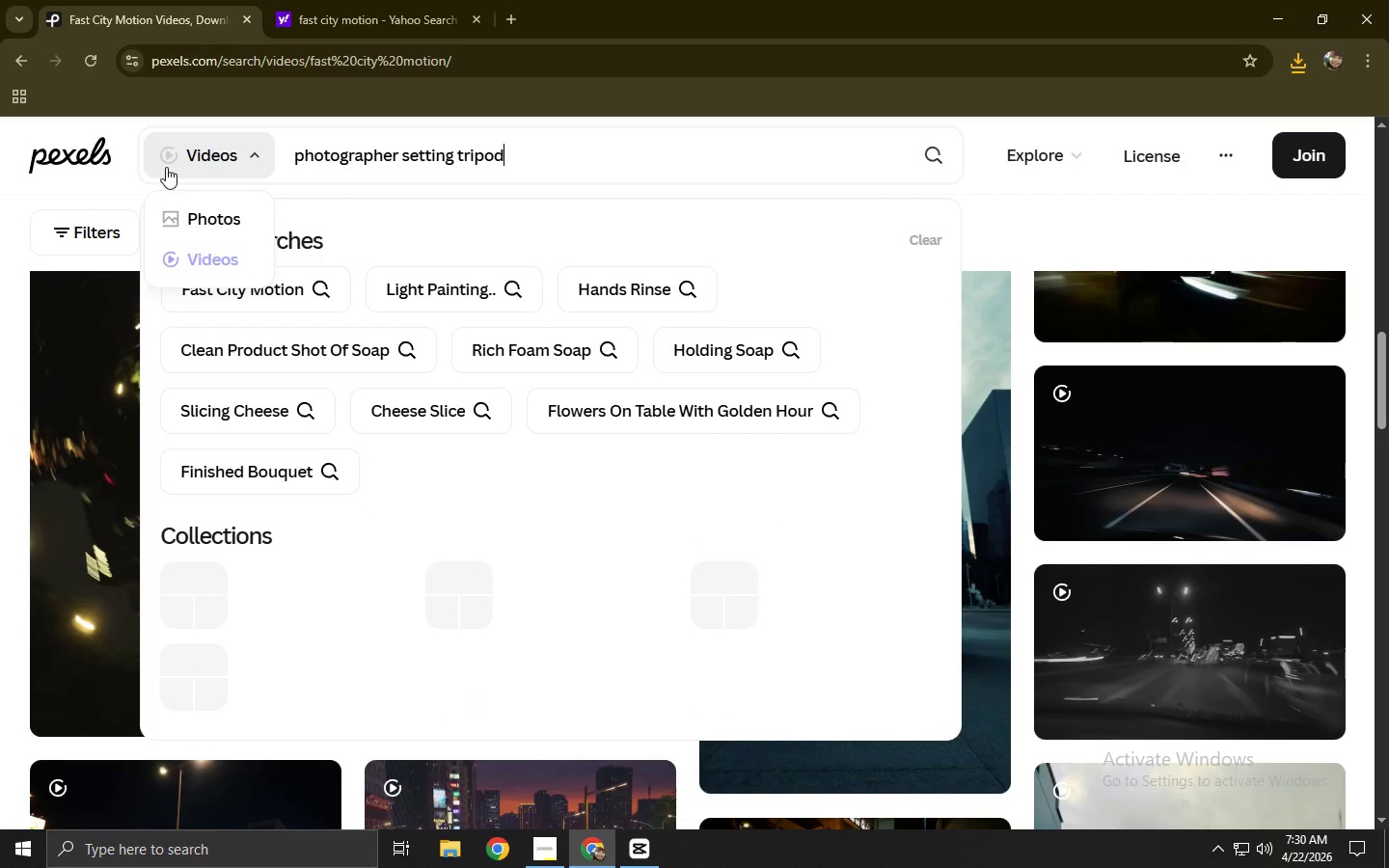 
key(Enter)
 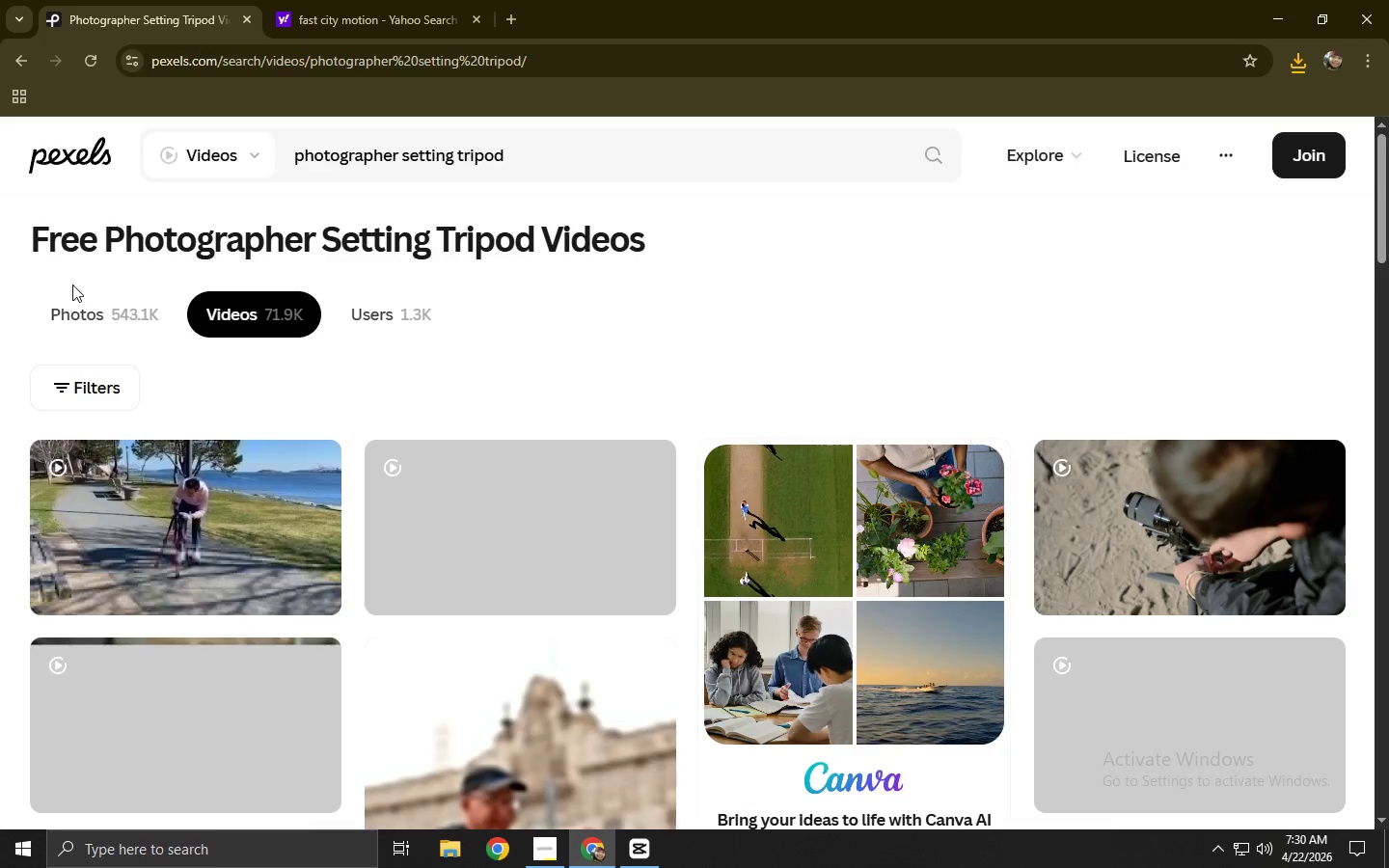 
wait(7.77)
 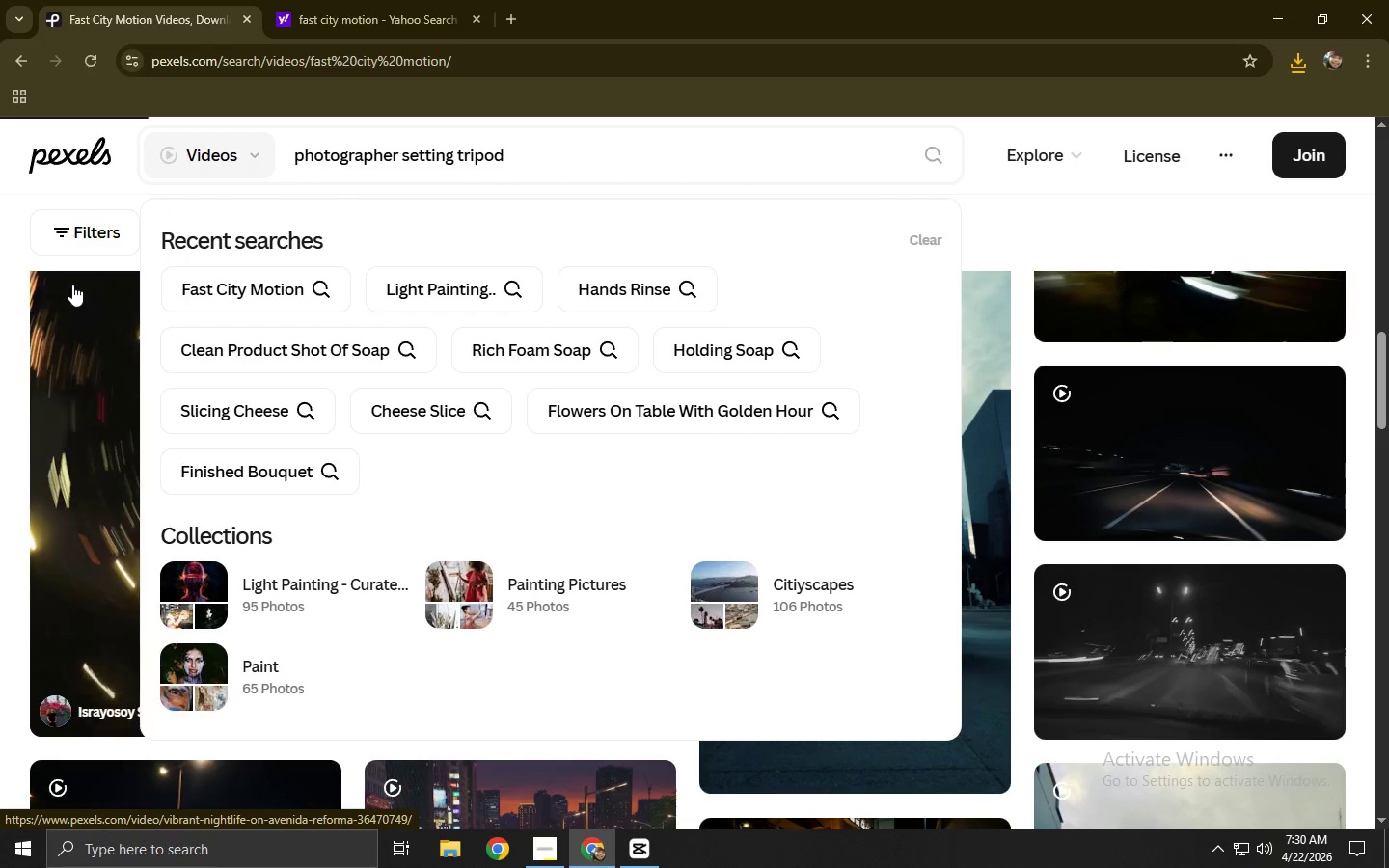 
scroll: coordinate [72, 285], scroll_direction: down, amount: 9.0
 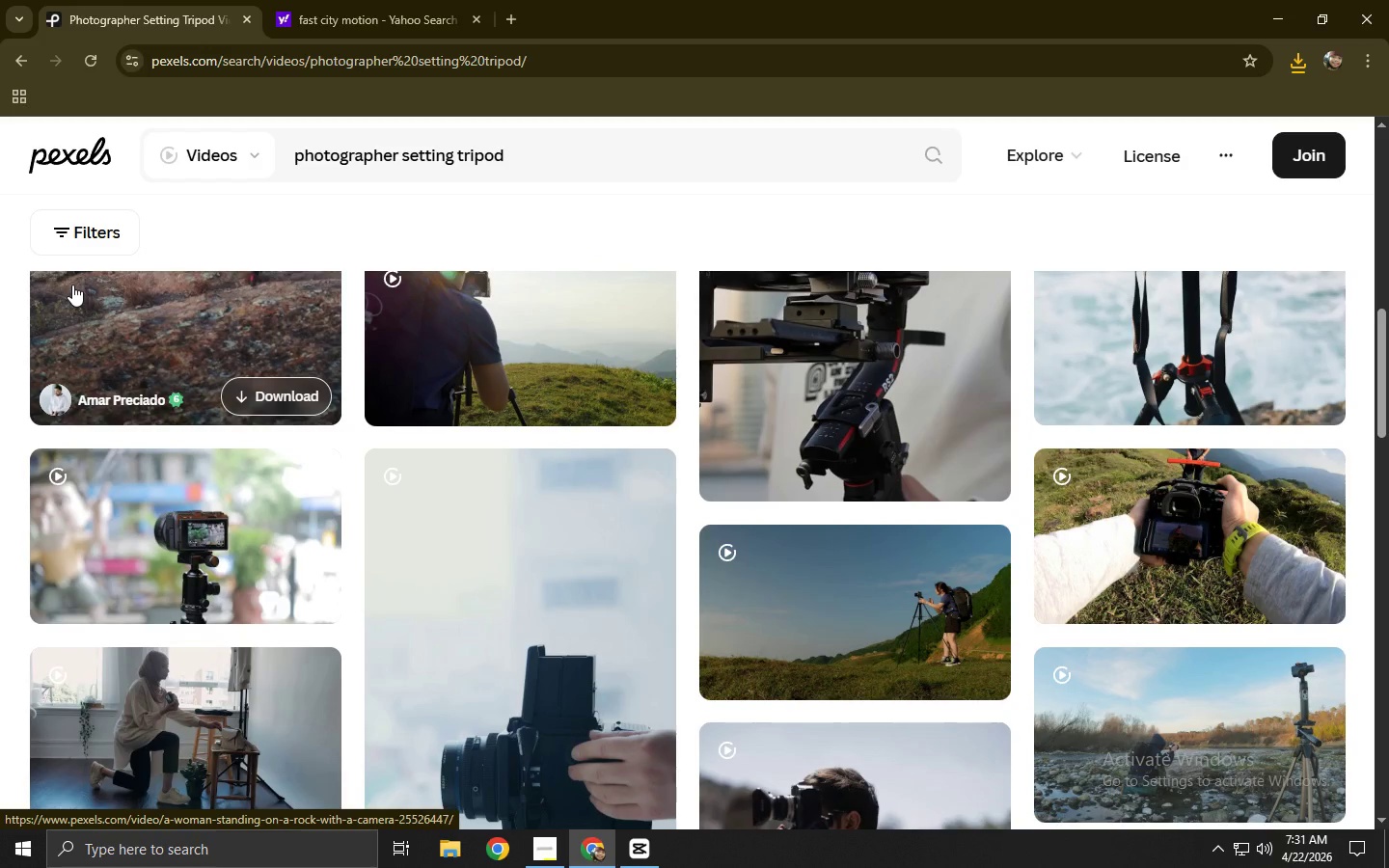 
scroll: coordinate [72, 285], scroll_direction: up, amount: 2.0
 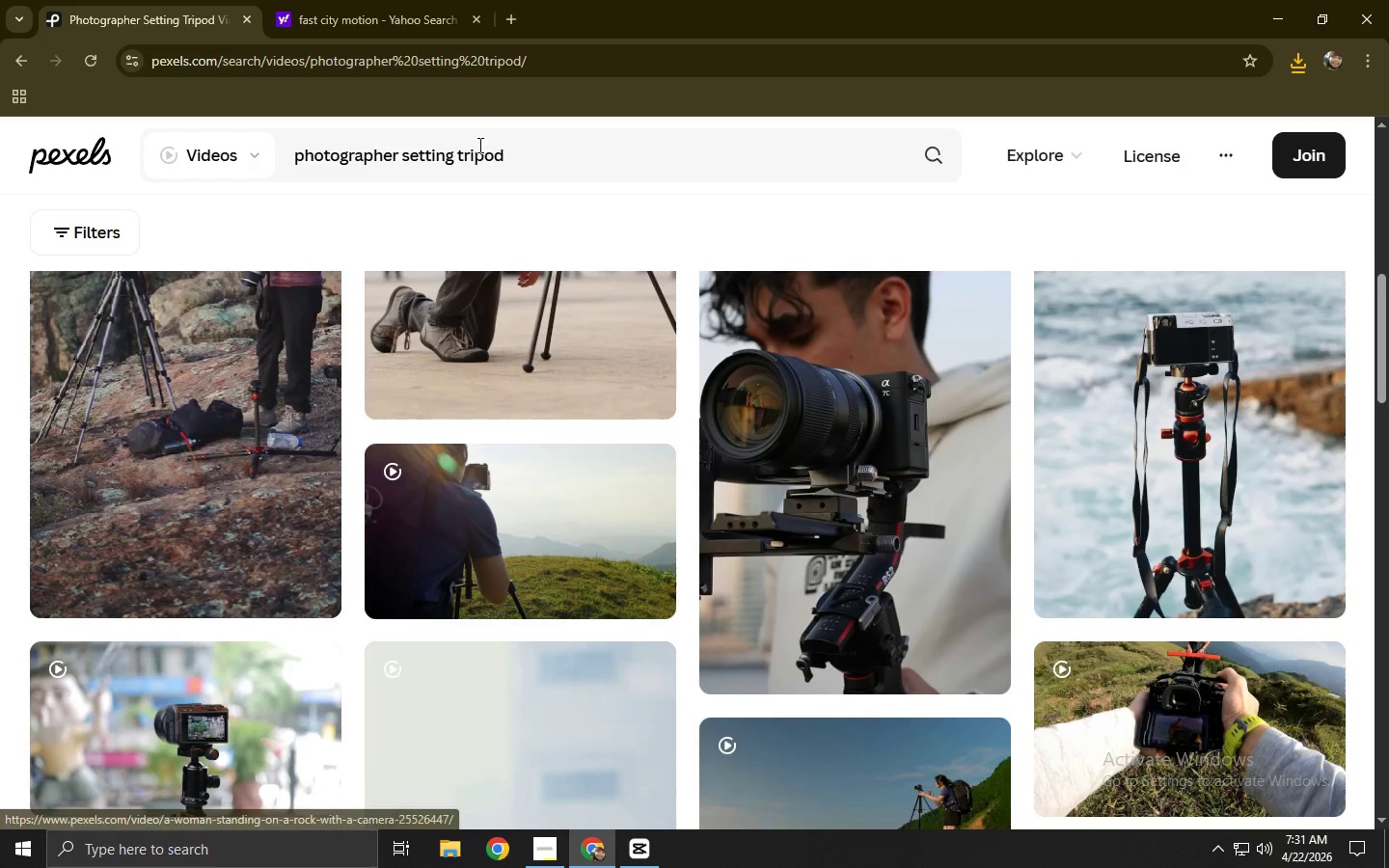 
left_click([558, 145])
 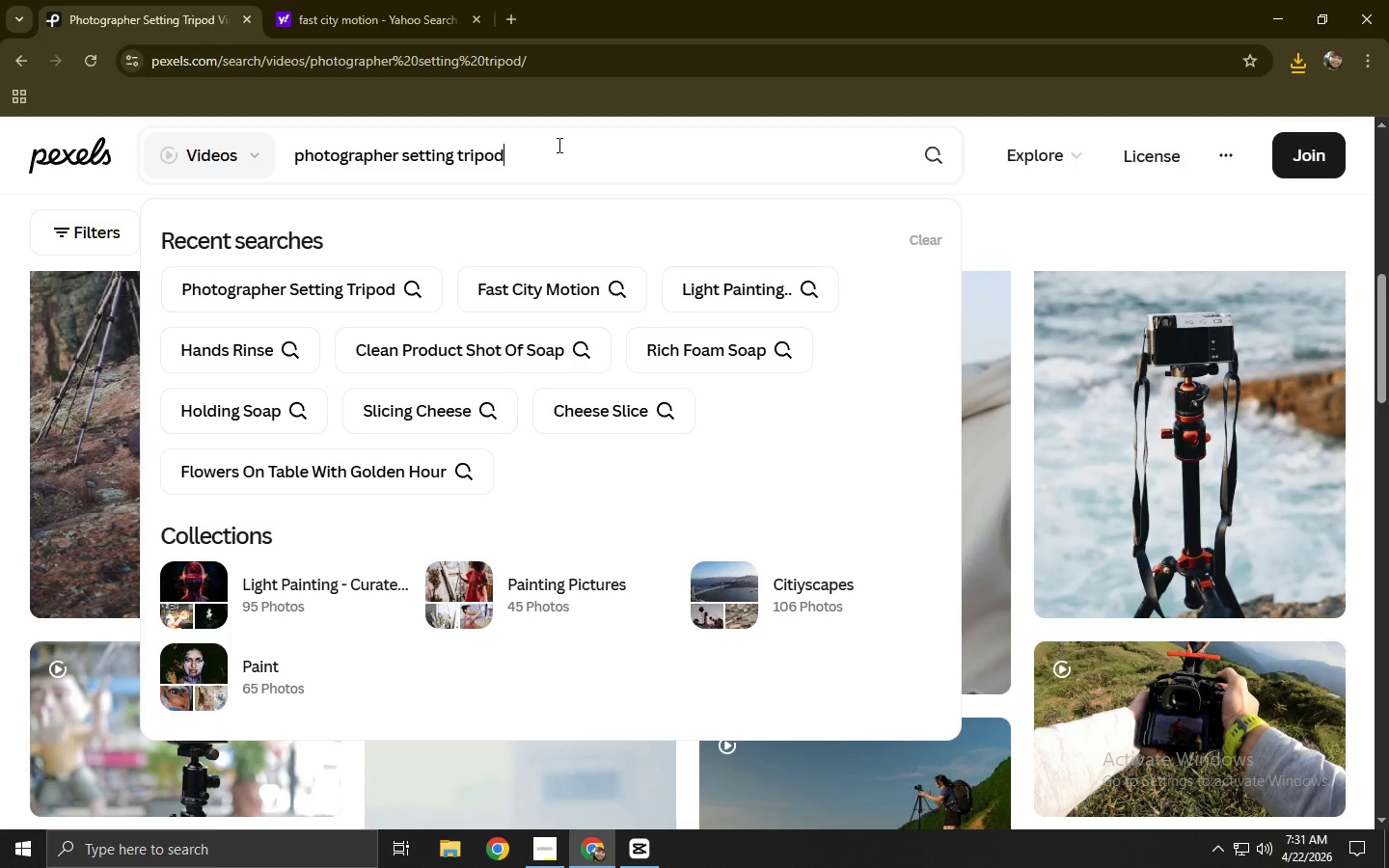 
type( IN CITY)
 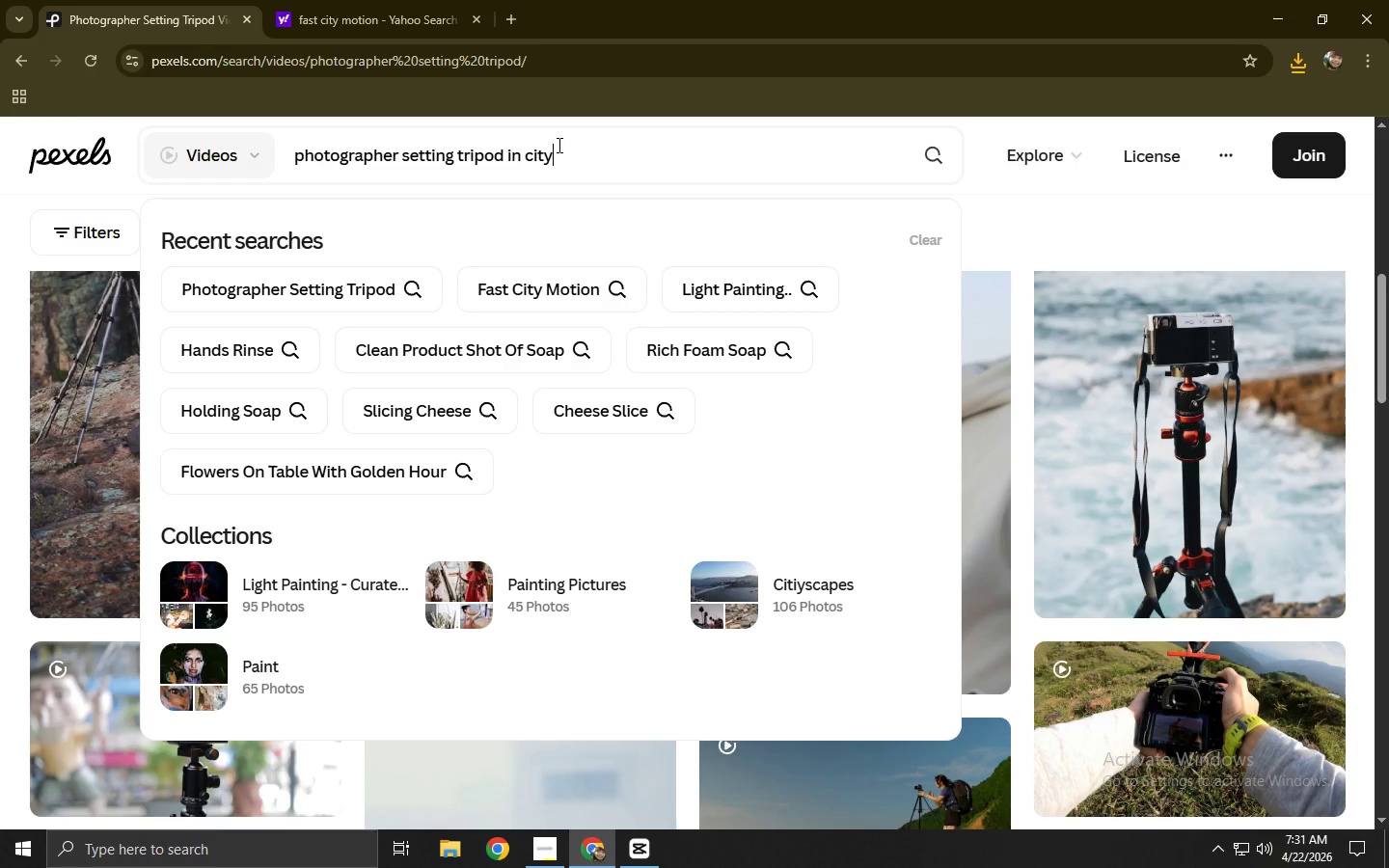 
key(Enter)
 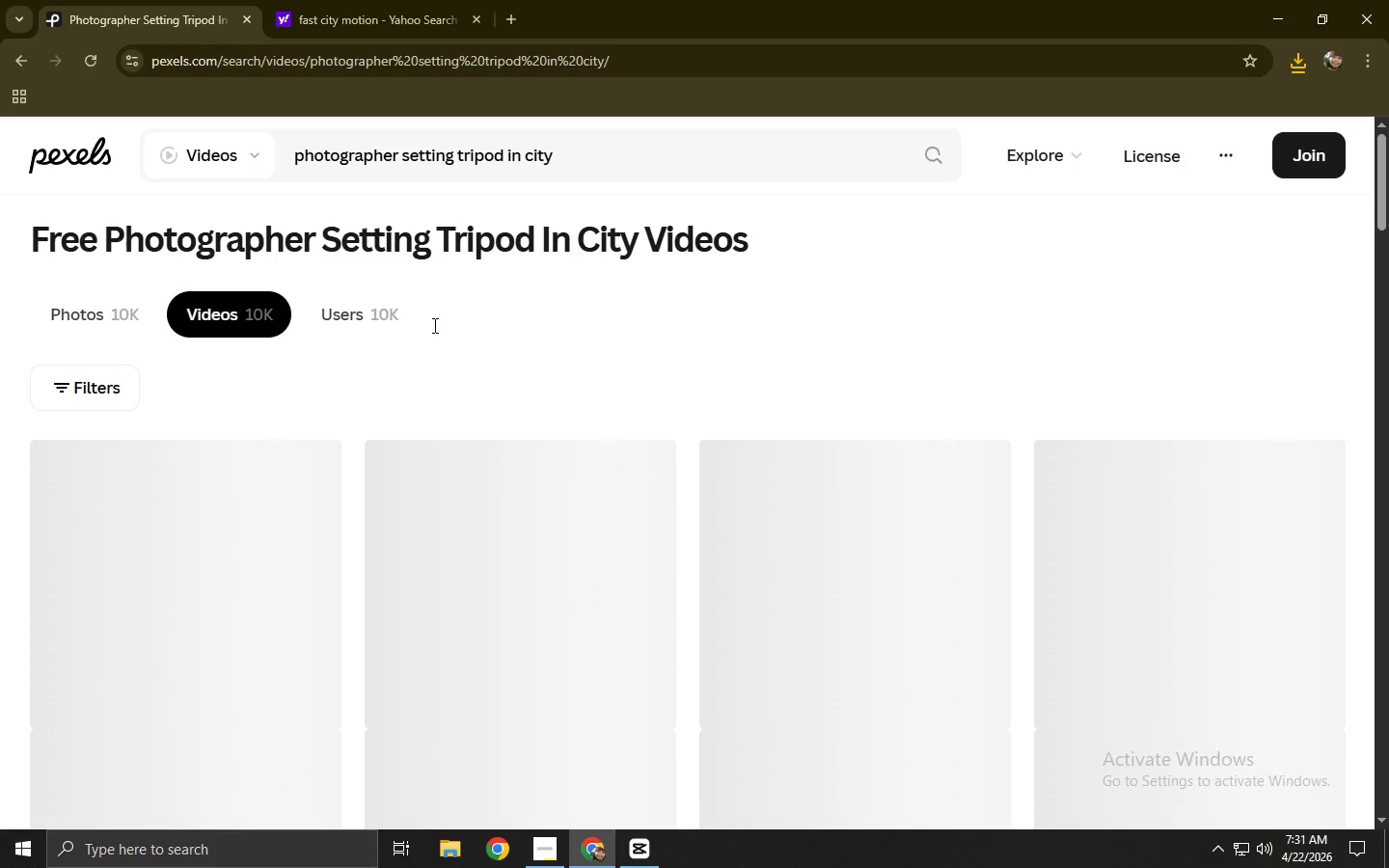 
wait(6.06)
 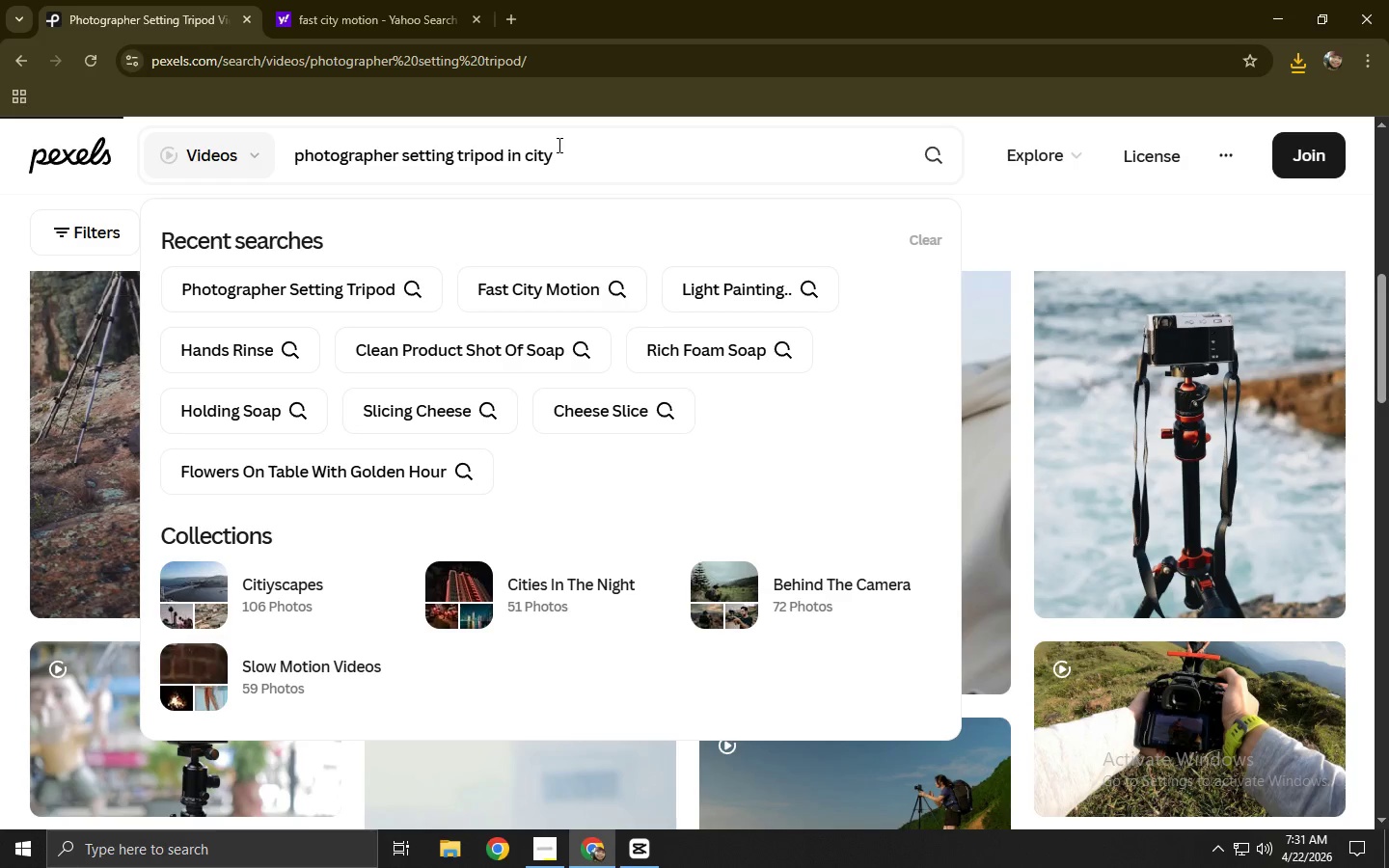 
scroll: coordinate [401, 342], scroll_direction: down, amount: 5.0
 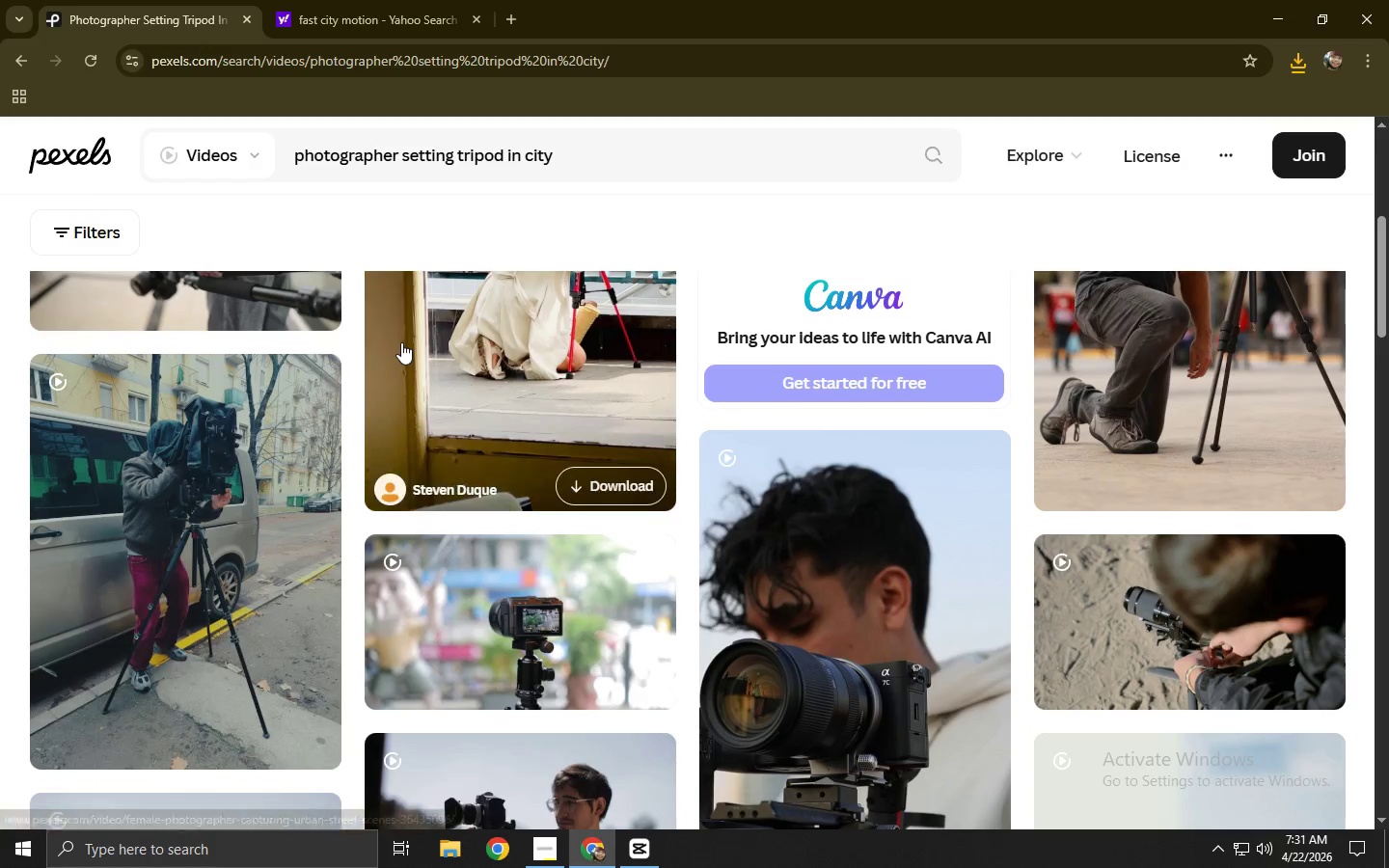 
scroll: coordinate [401, 342], scroll_direction: up, amount: 3.0
 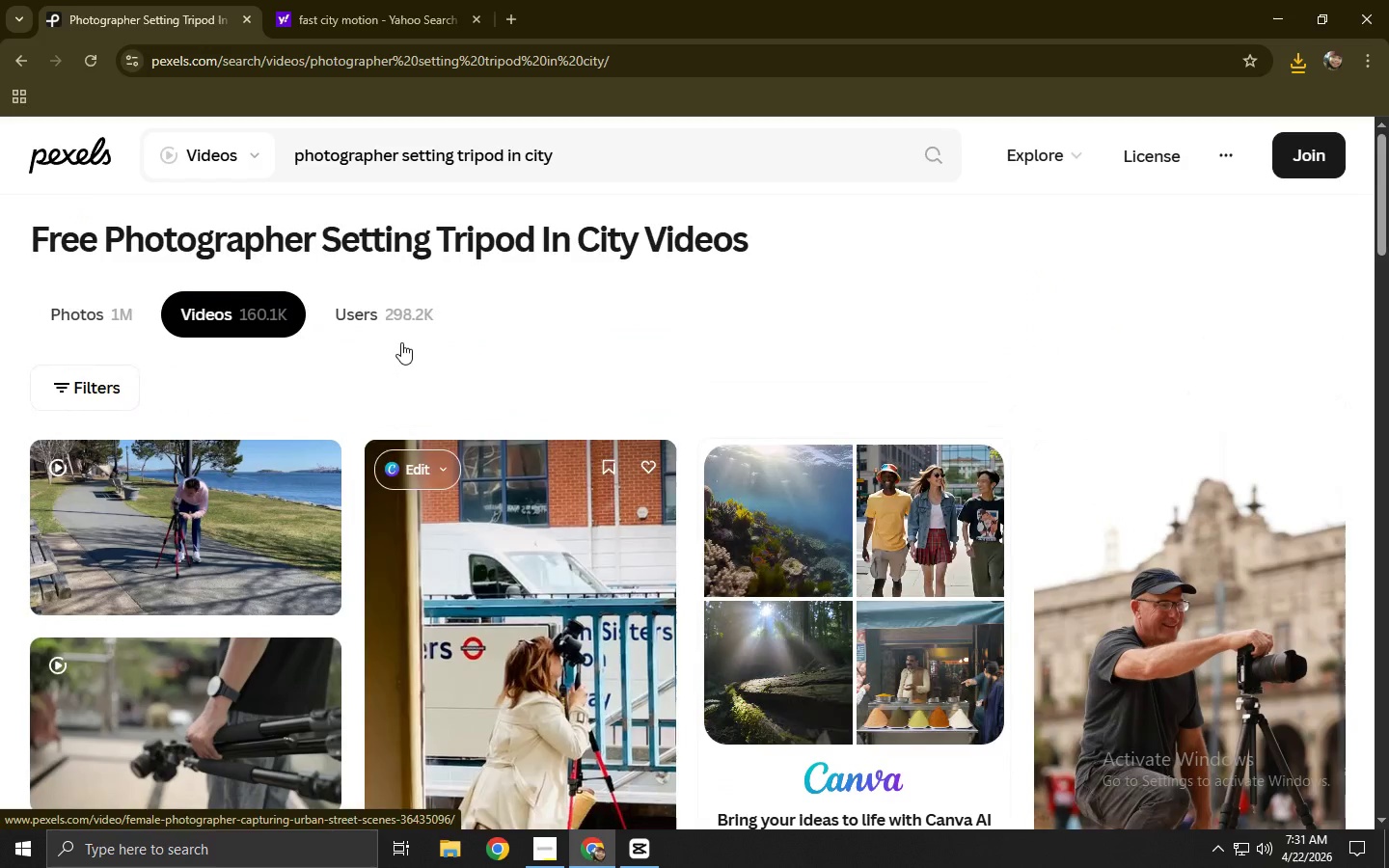 
scroll: coordinate [401, 342], scroll_direction: down, amount: 4.0
 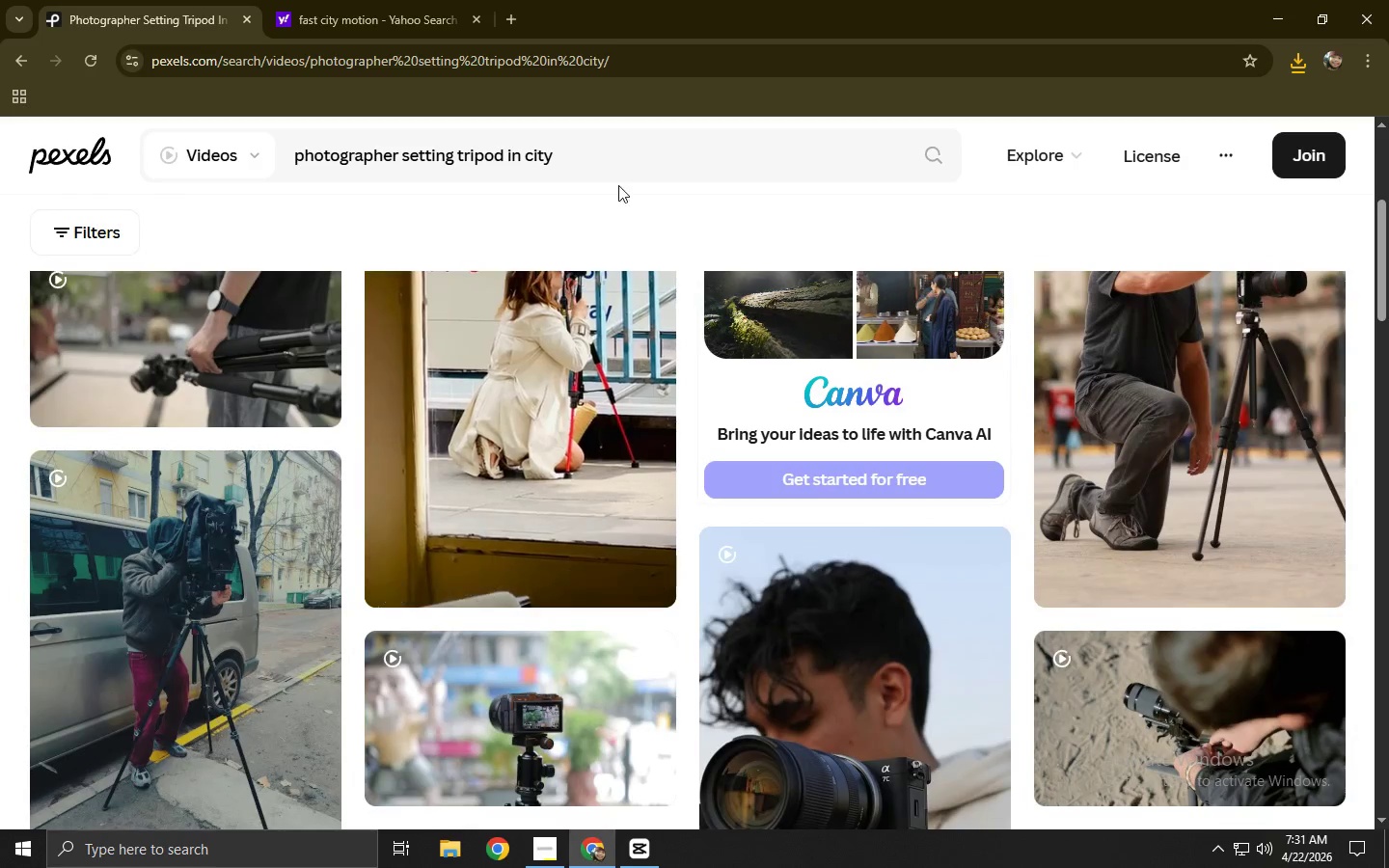 
left_click([614, 159])
 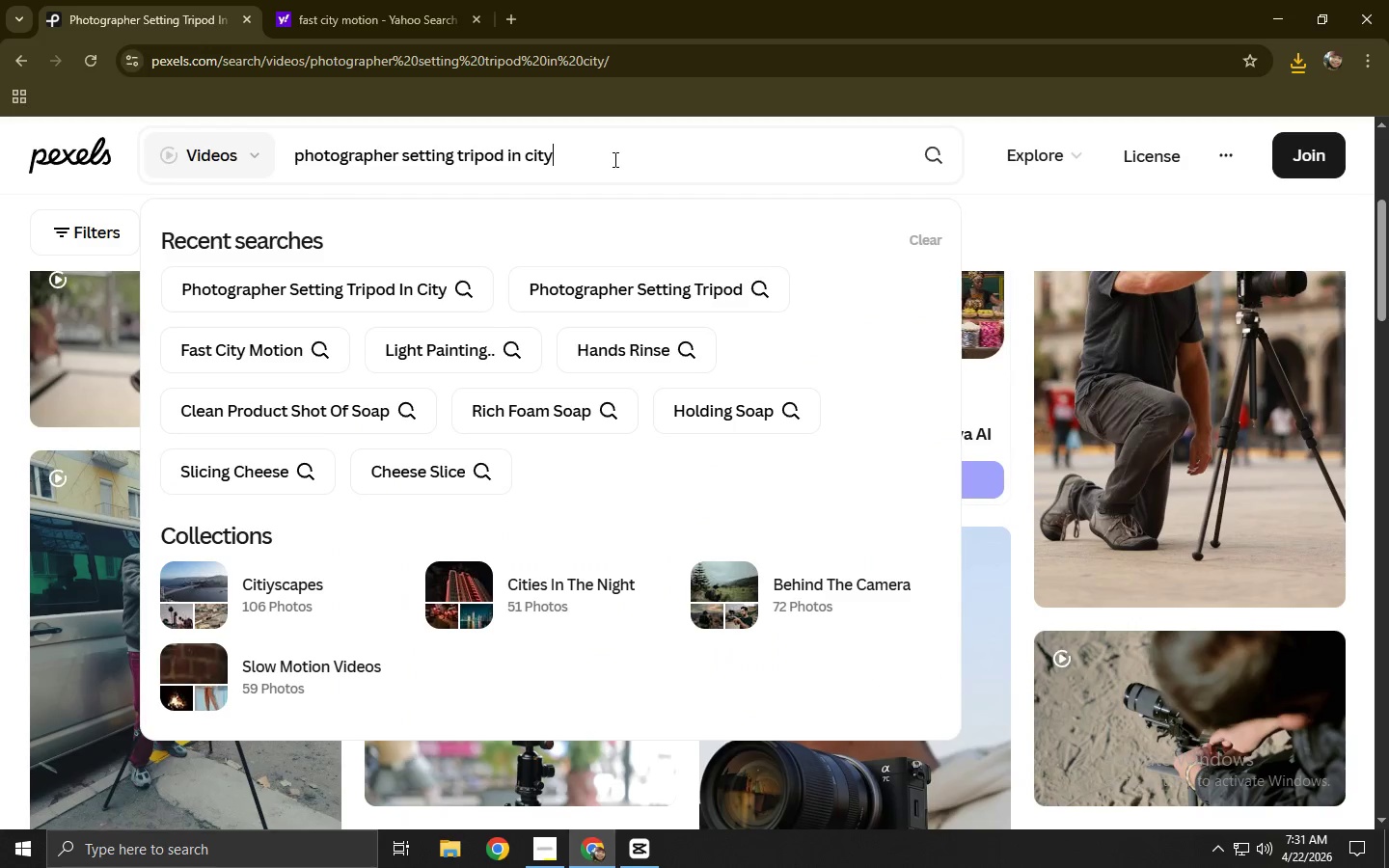 
type( NIGHT)
 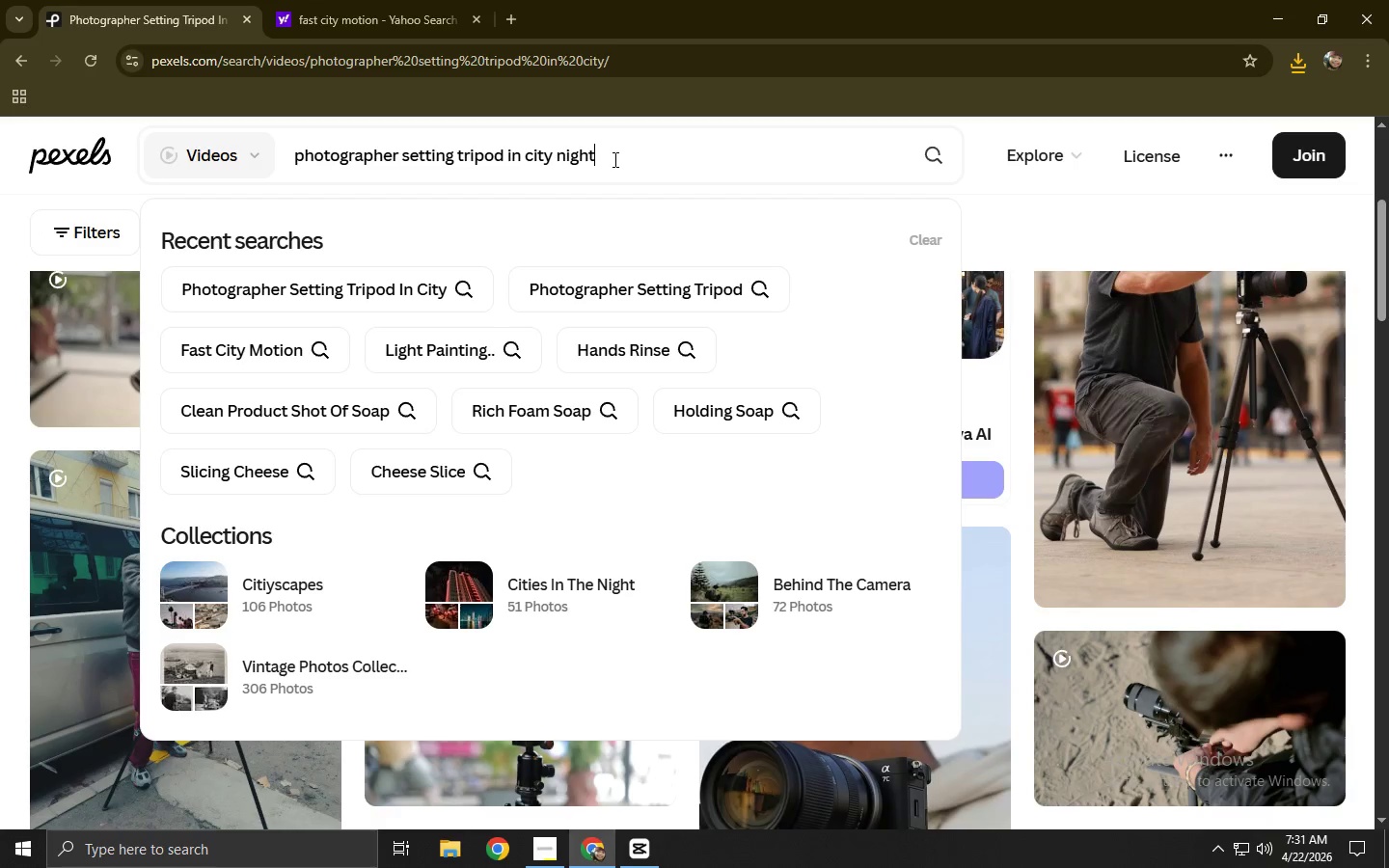 
key(Enter)
 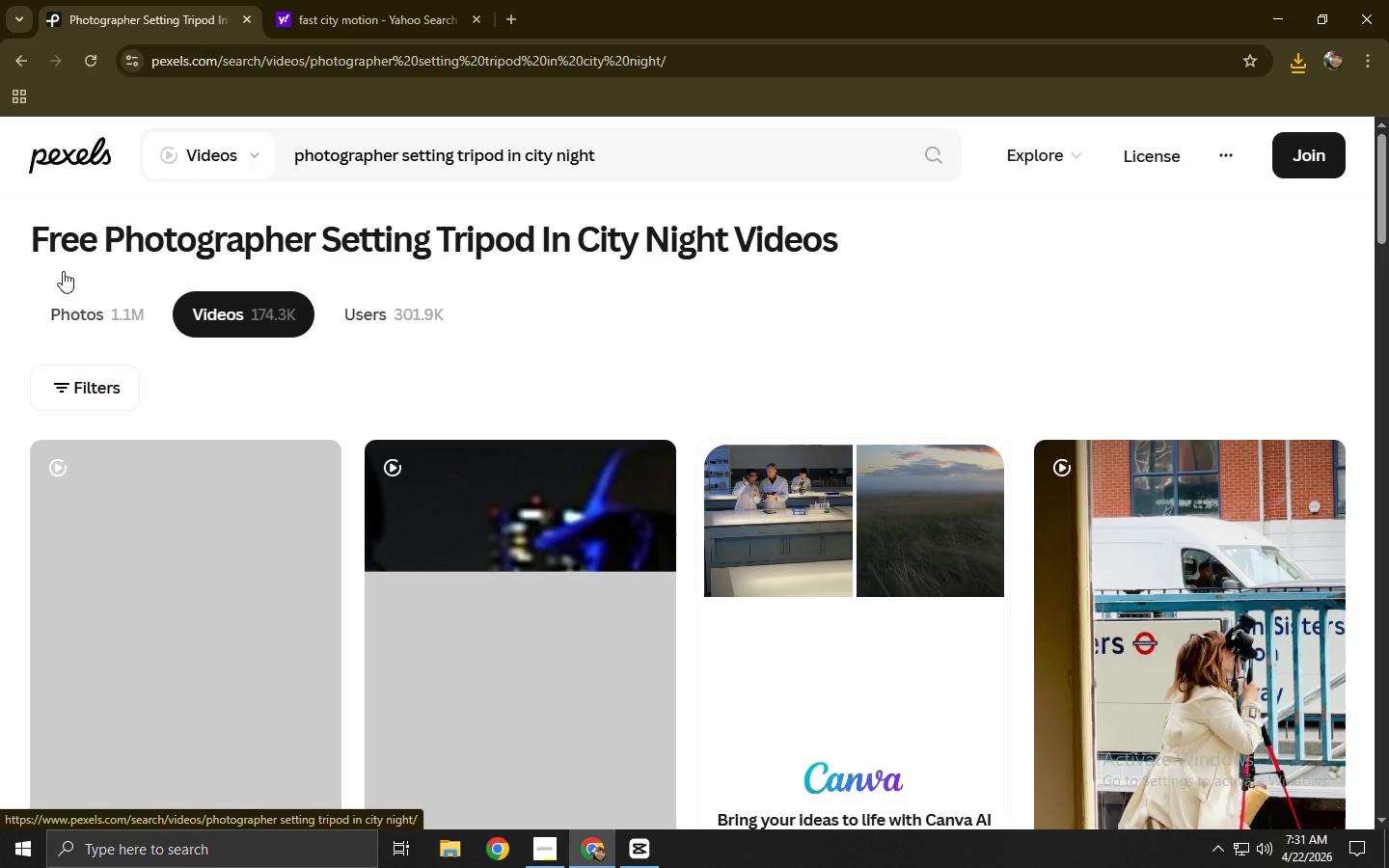 
wait(5.97)
 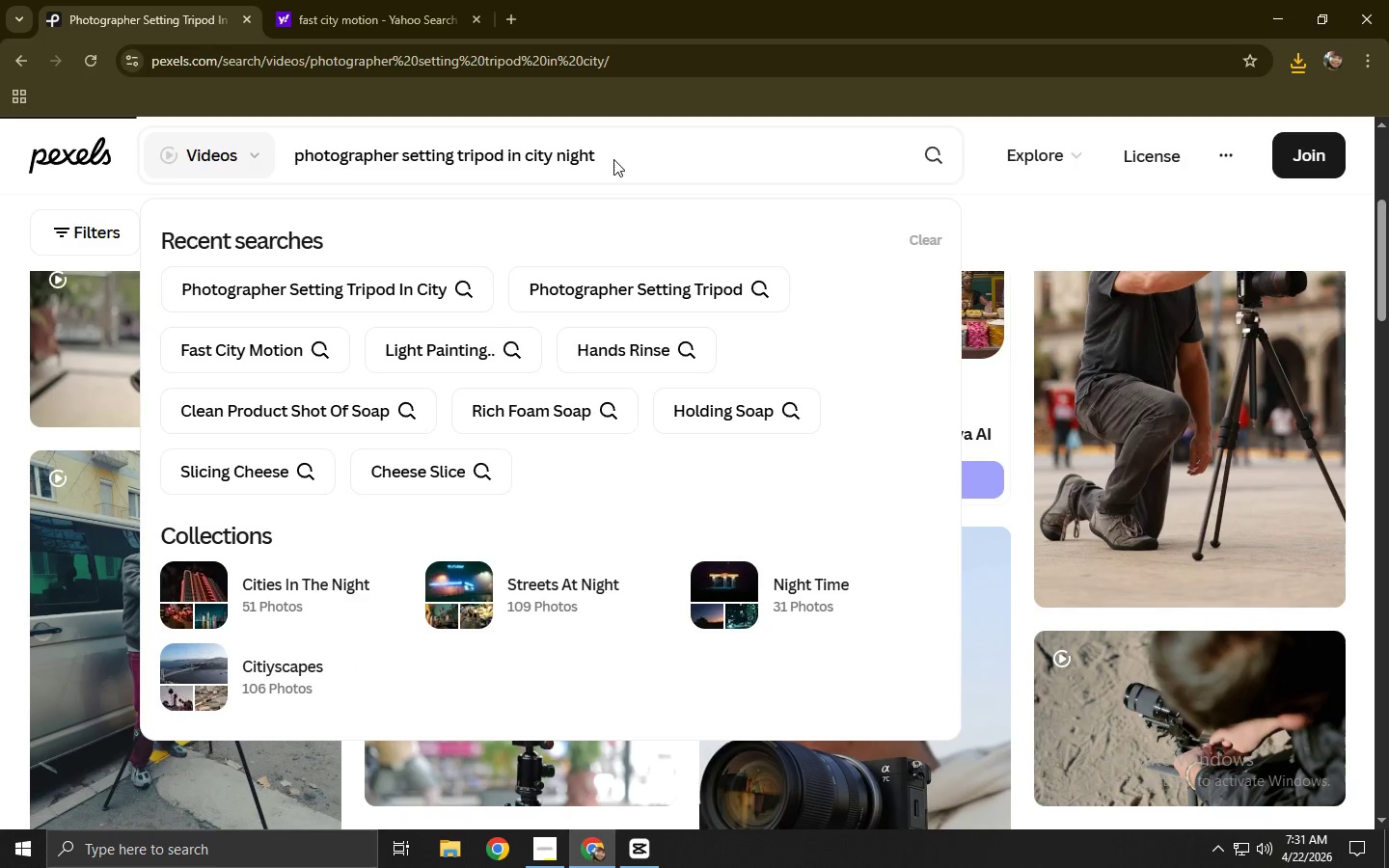 
scroll: coordinate [24, 266], scroll_direction: down, amount: 4.0
 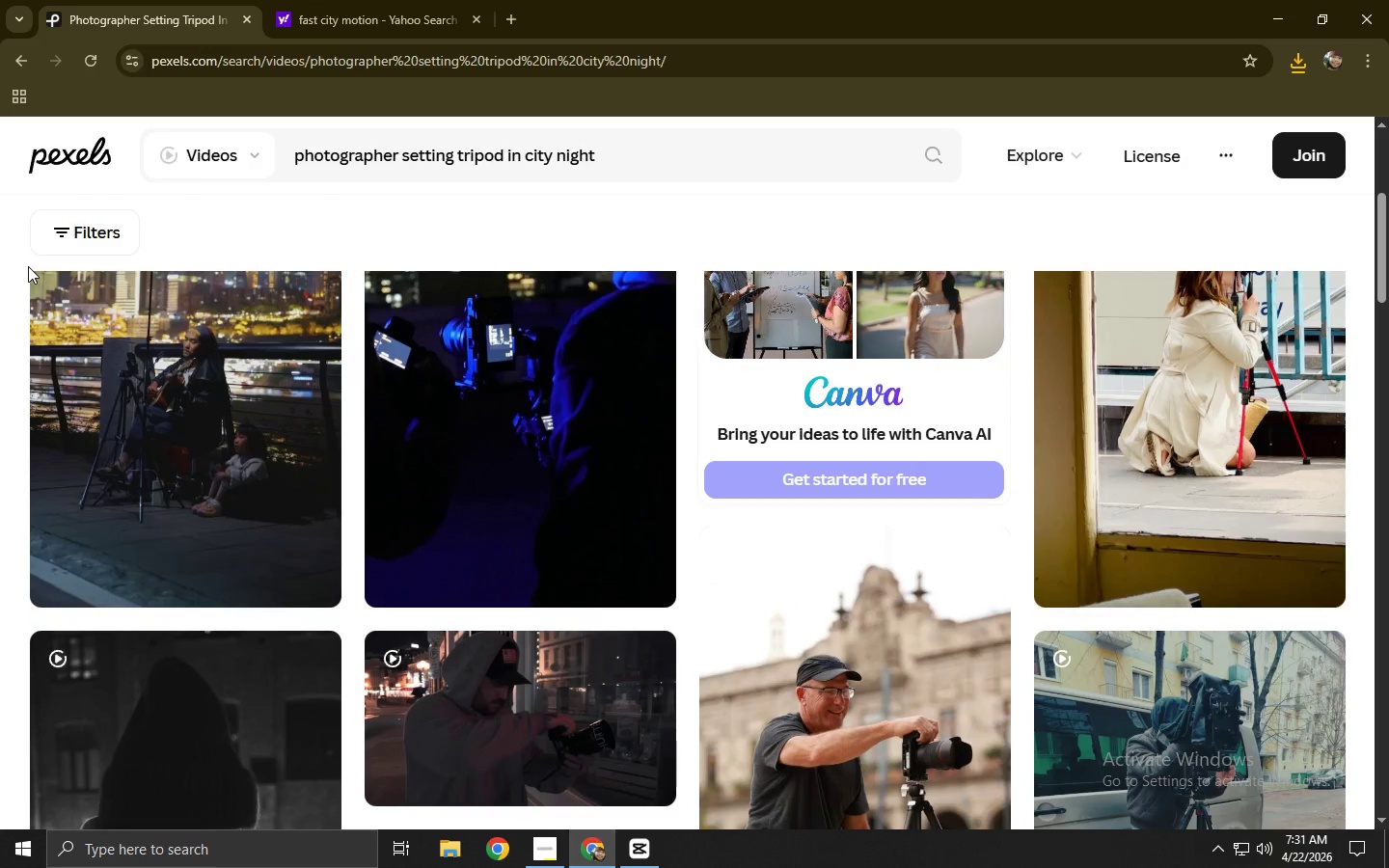 
scroll: coordinate [29, 265], scroll_direction: up, amount: 2.0
 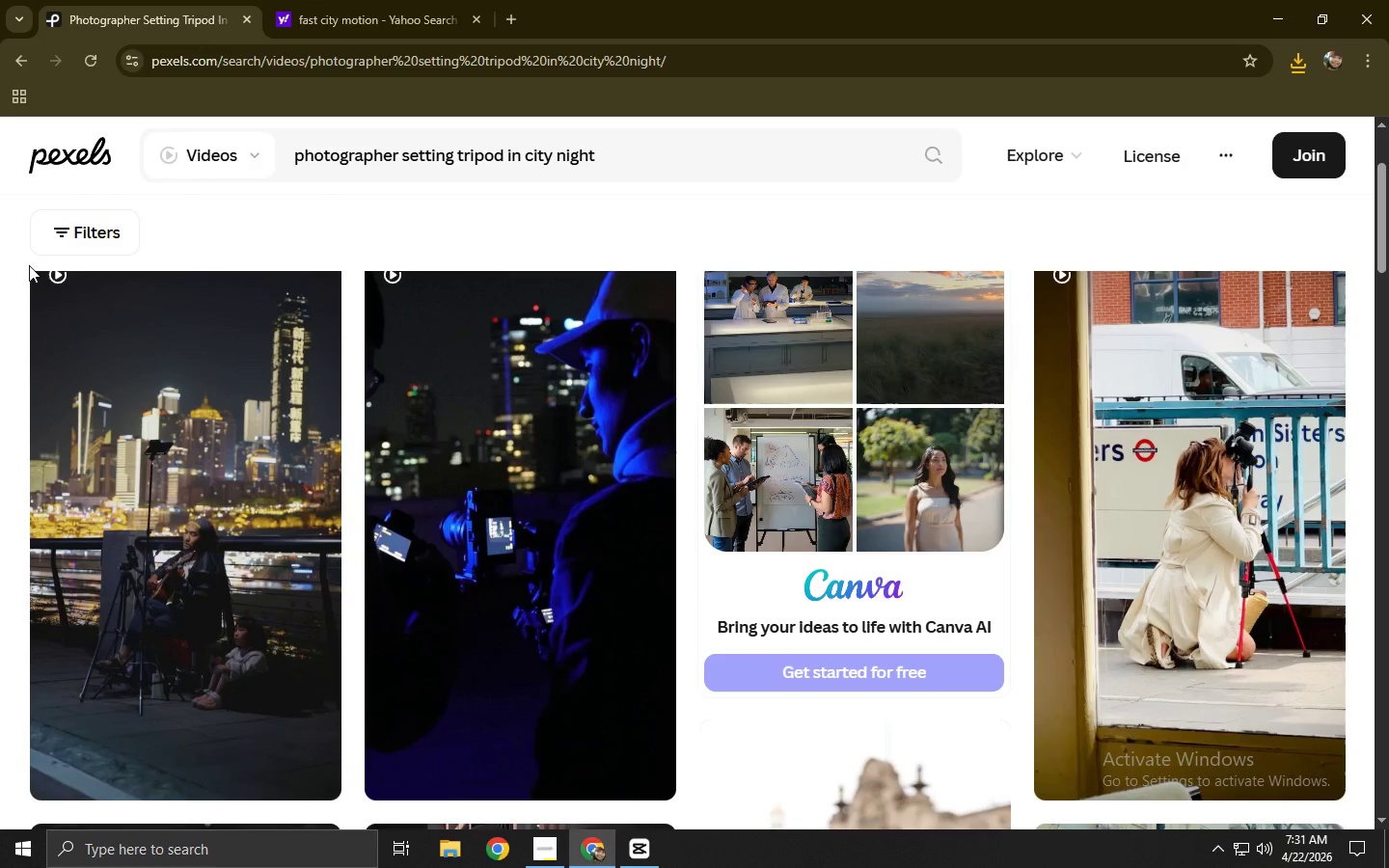 
scroll: coordinate [29, 265], scroll_direction: down, amount: 6.0
 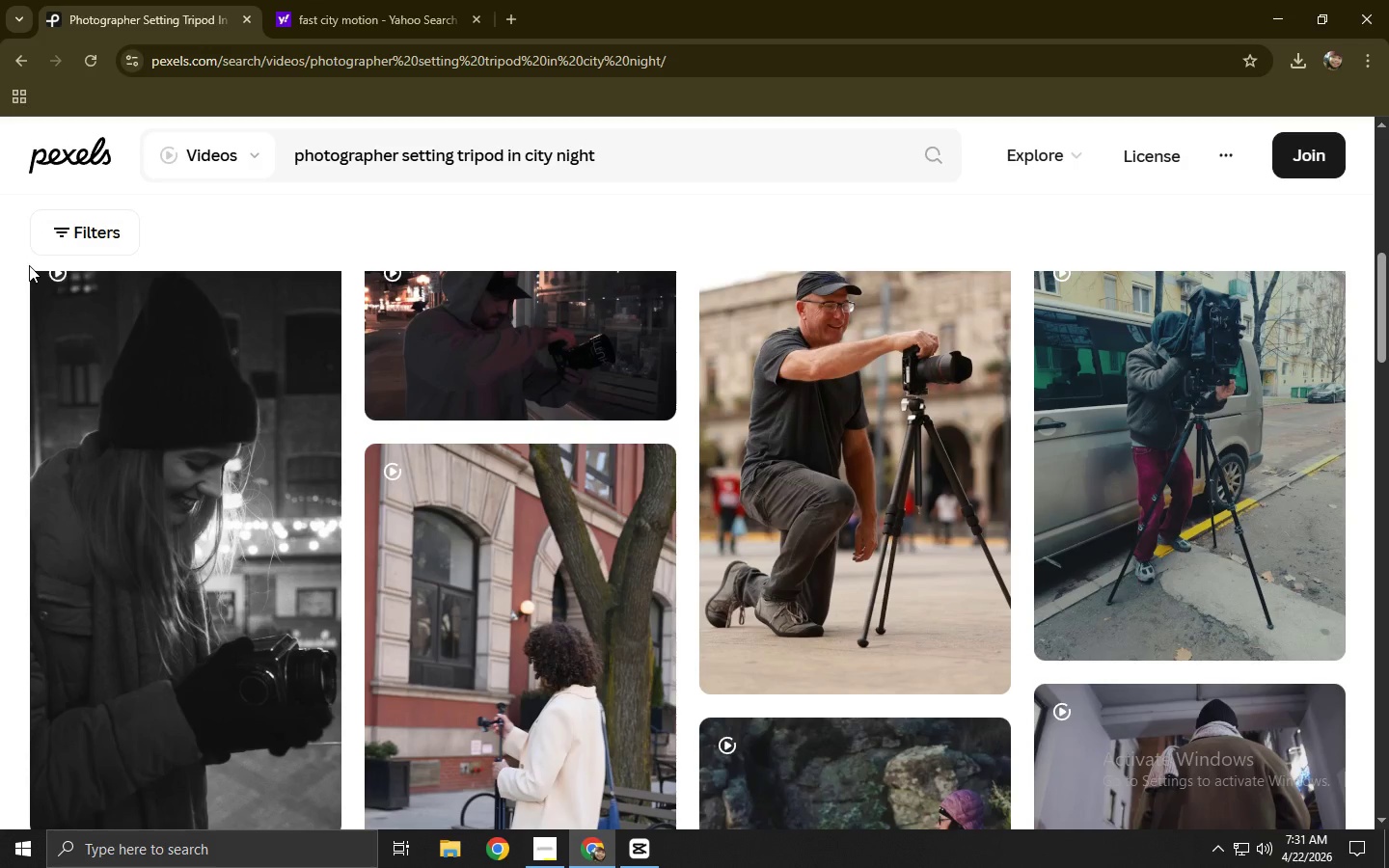 
scroll: coordinate [29, 265], scroll_direction: up, amount: 1.0
 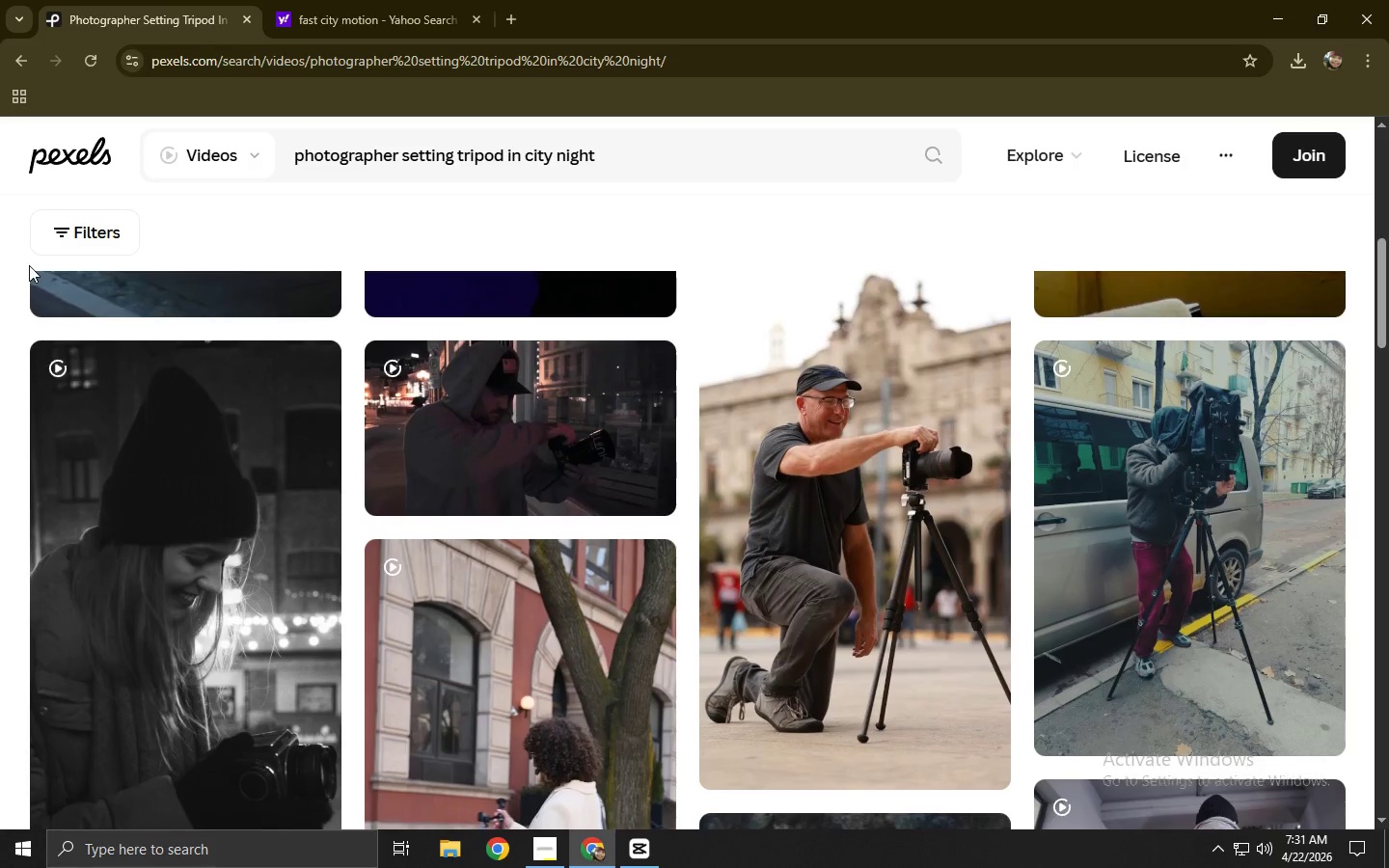 
scroll: coordinate [29, 265], scroll_direction: down, amount: 2.0
 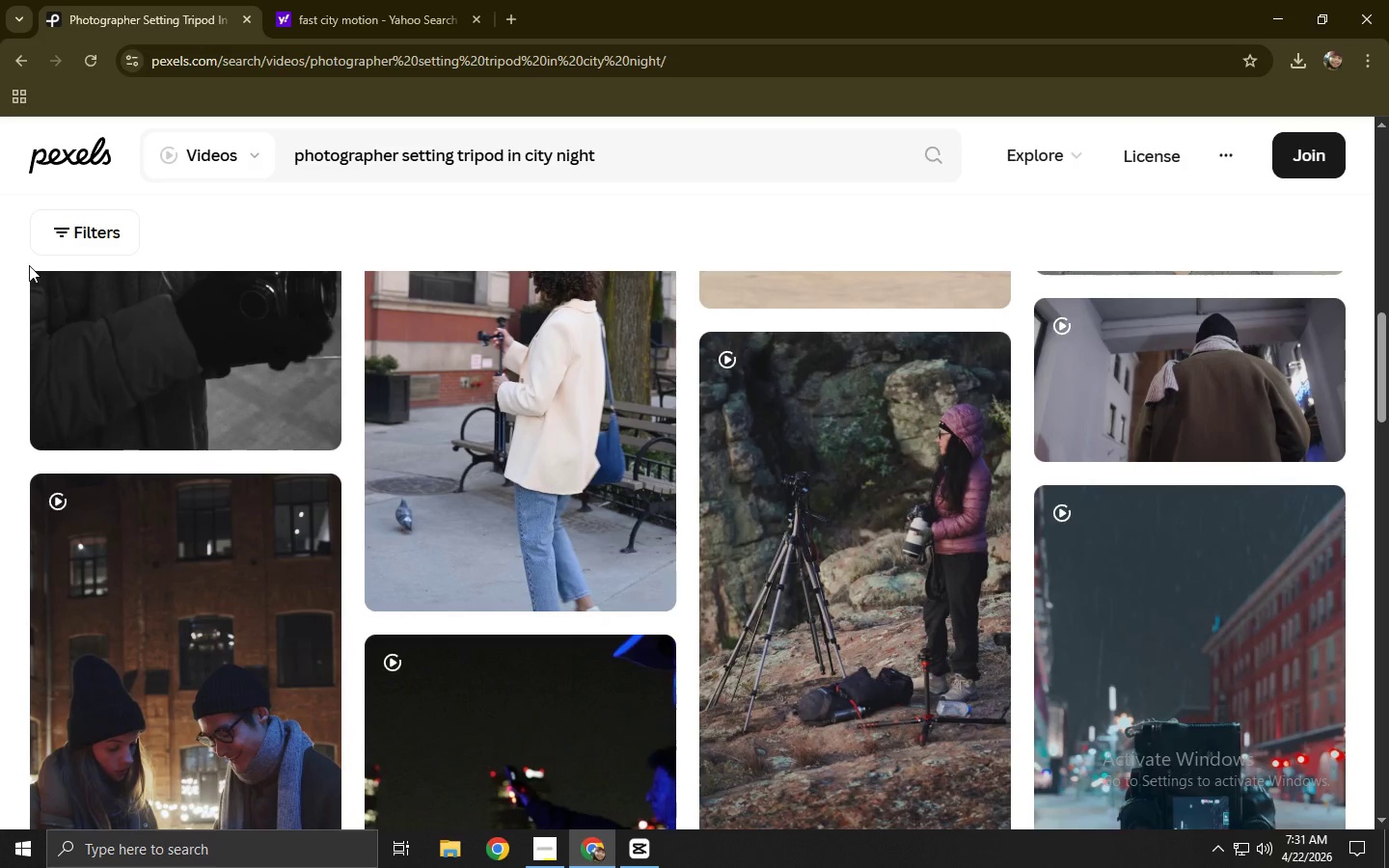 
scroll: coordinate [46, 263], scroll_direction: up, amount: 7.0
 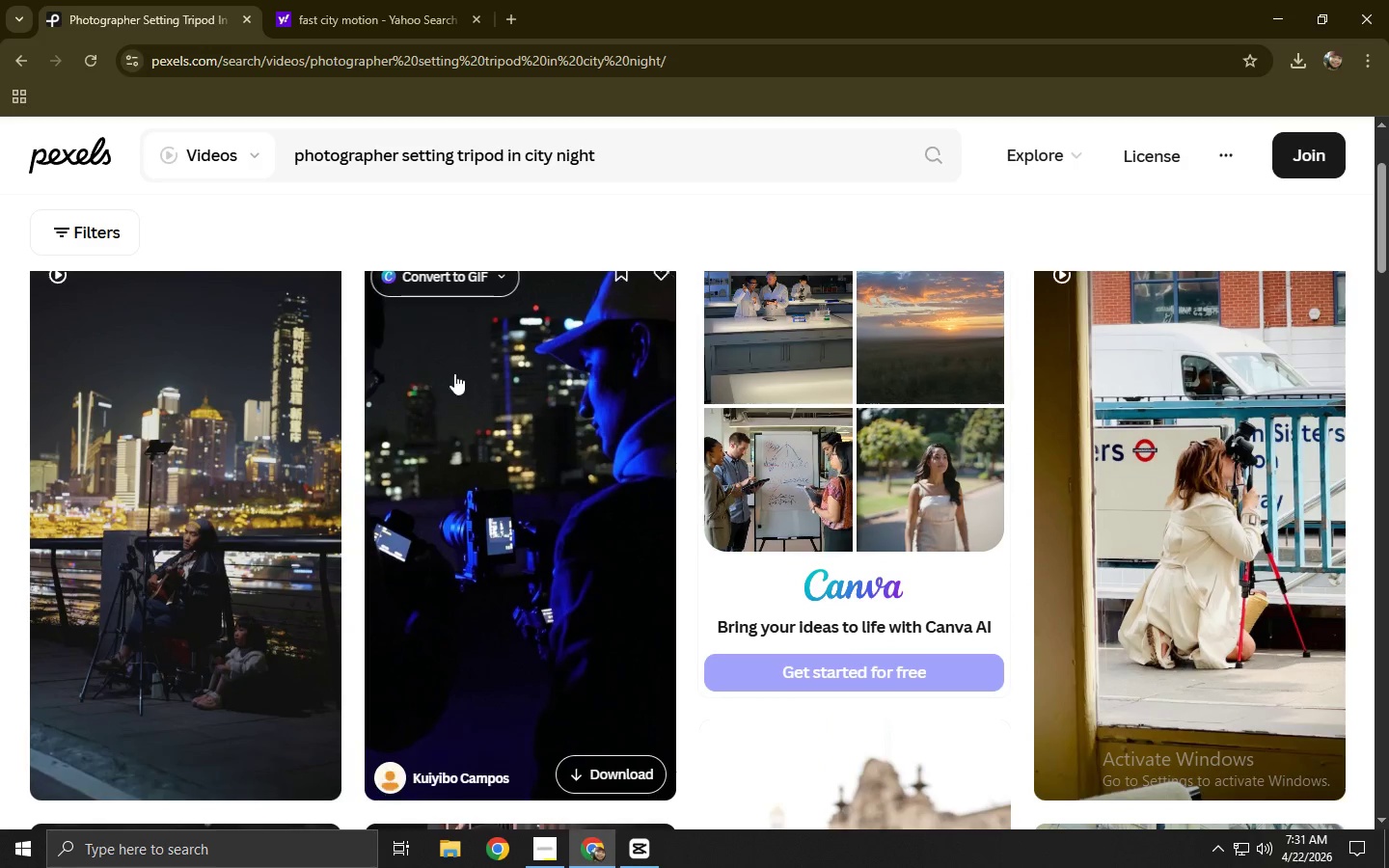 
left_click([506, 395])
 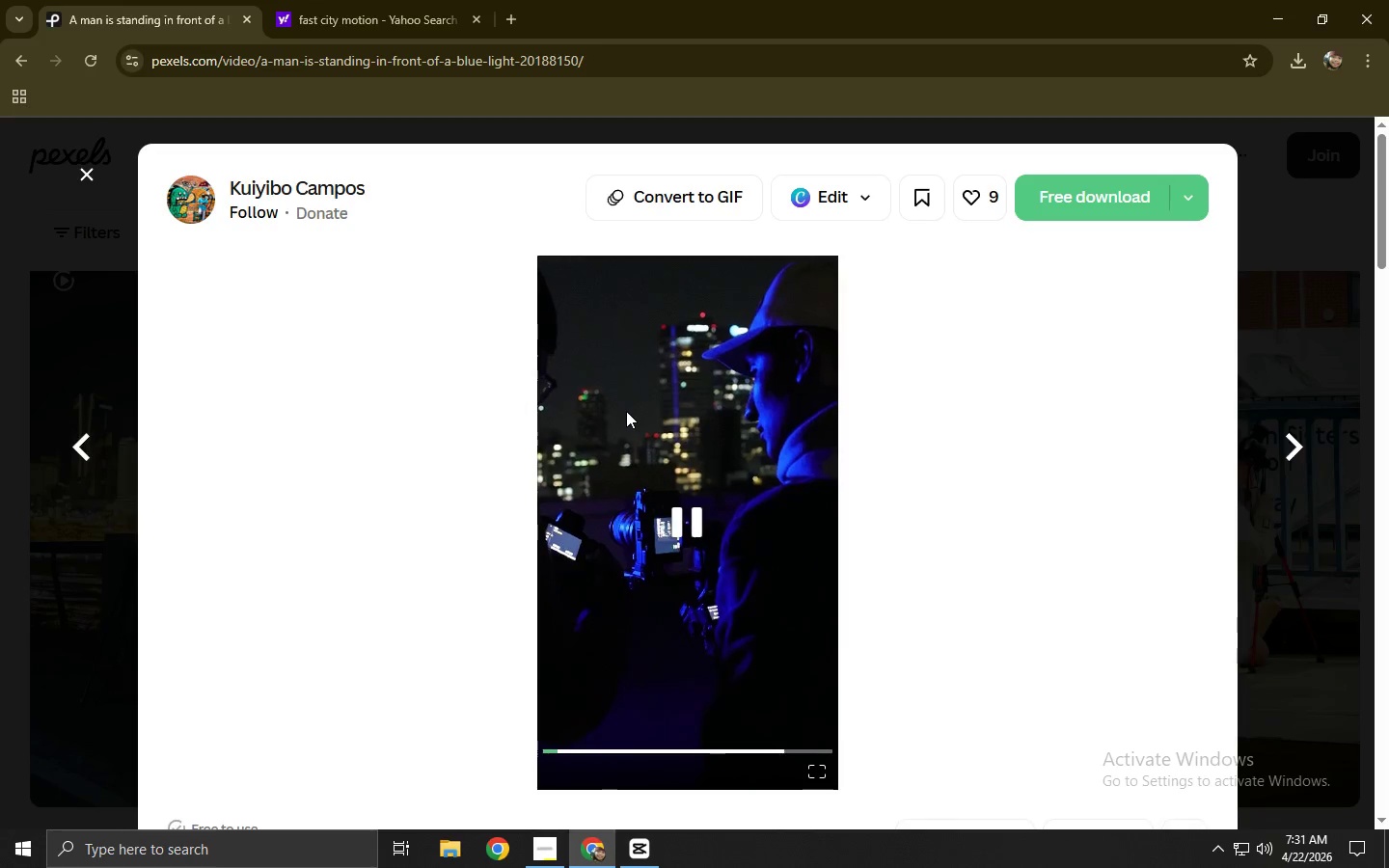 
wait(5.08)
 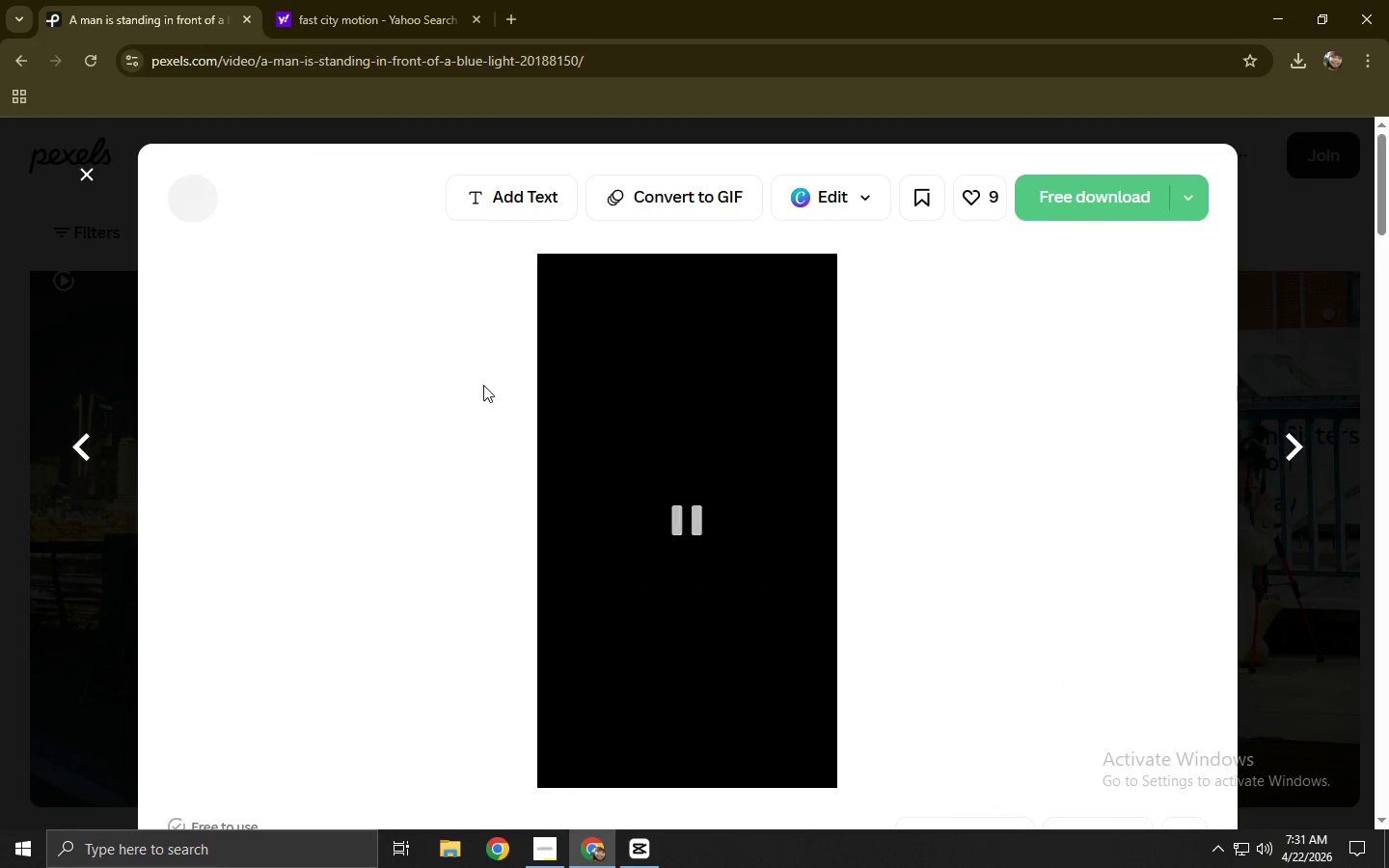 
left_click([0, 443])
 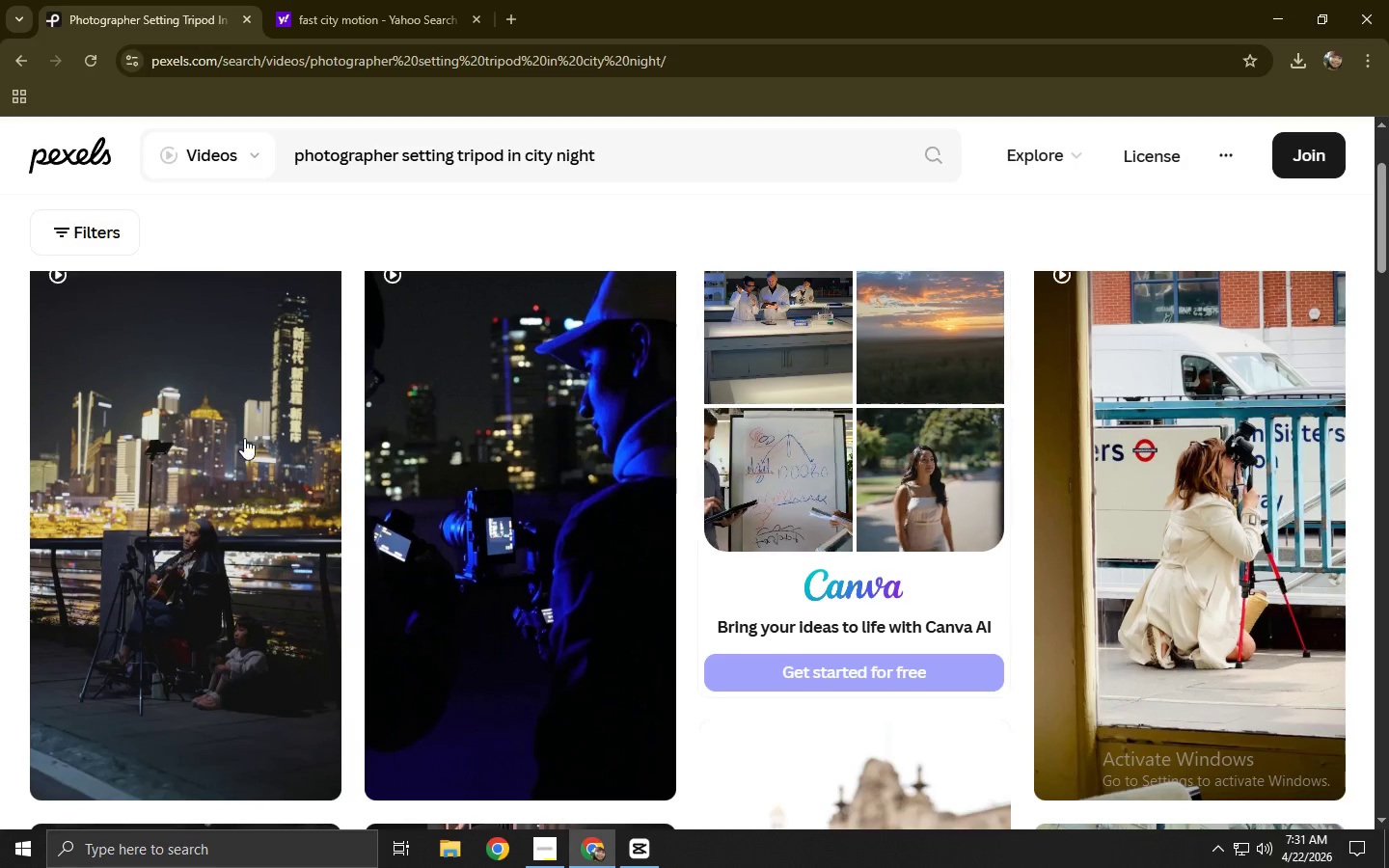 
left_click([509, 462])
 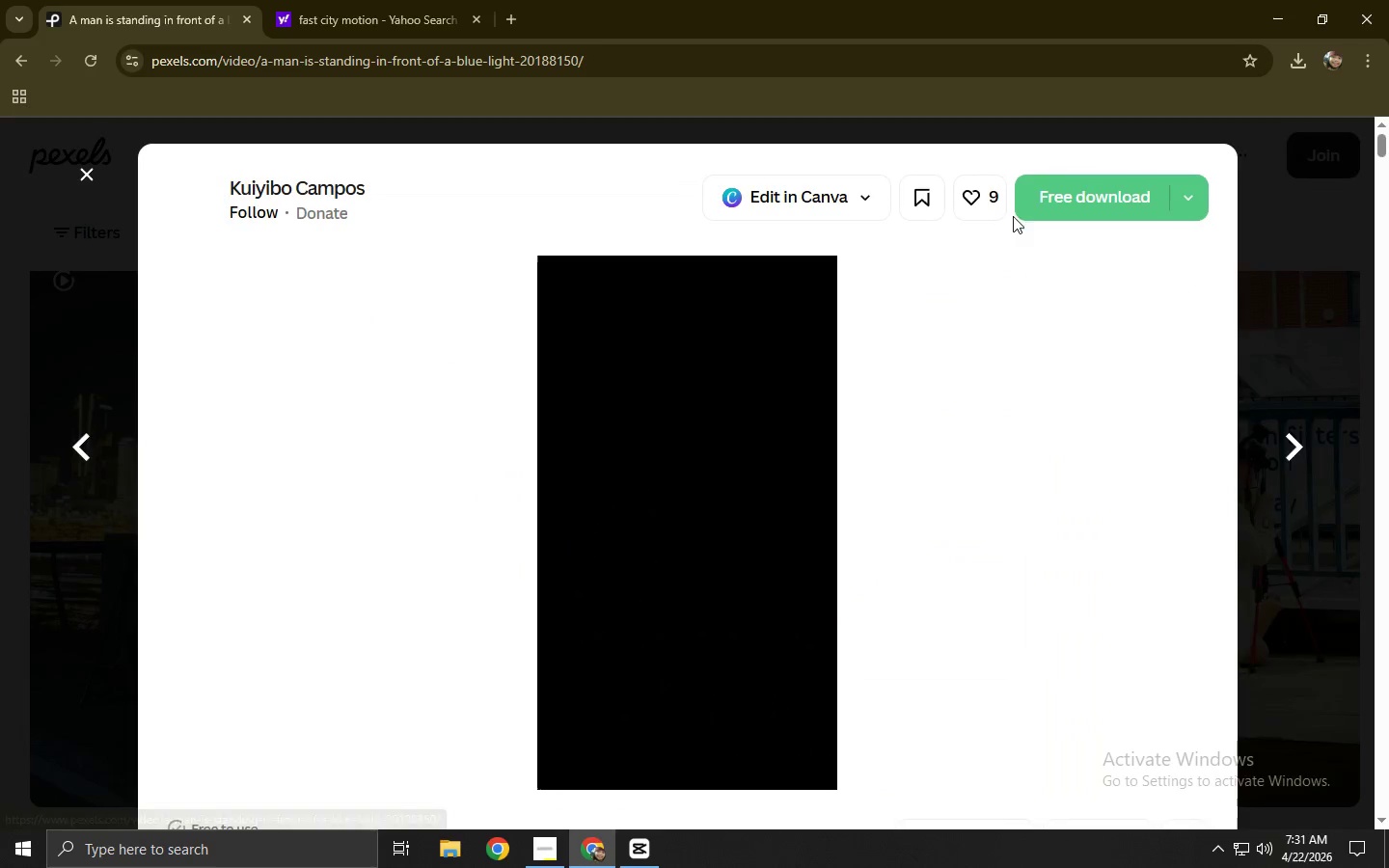 
left_click([1050, 192])
 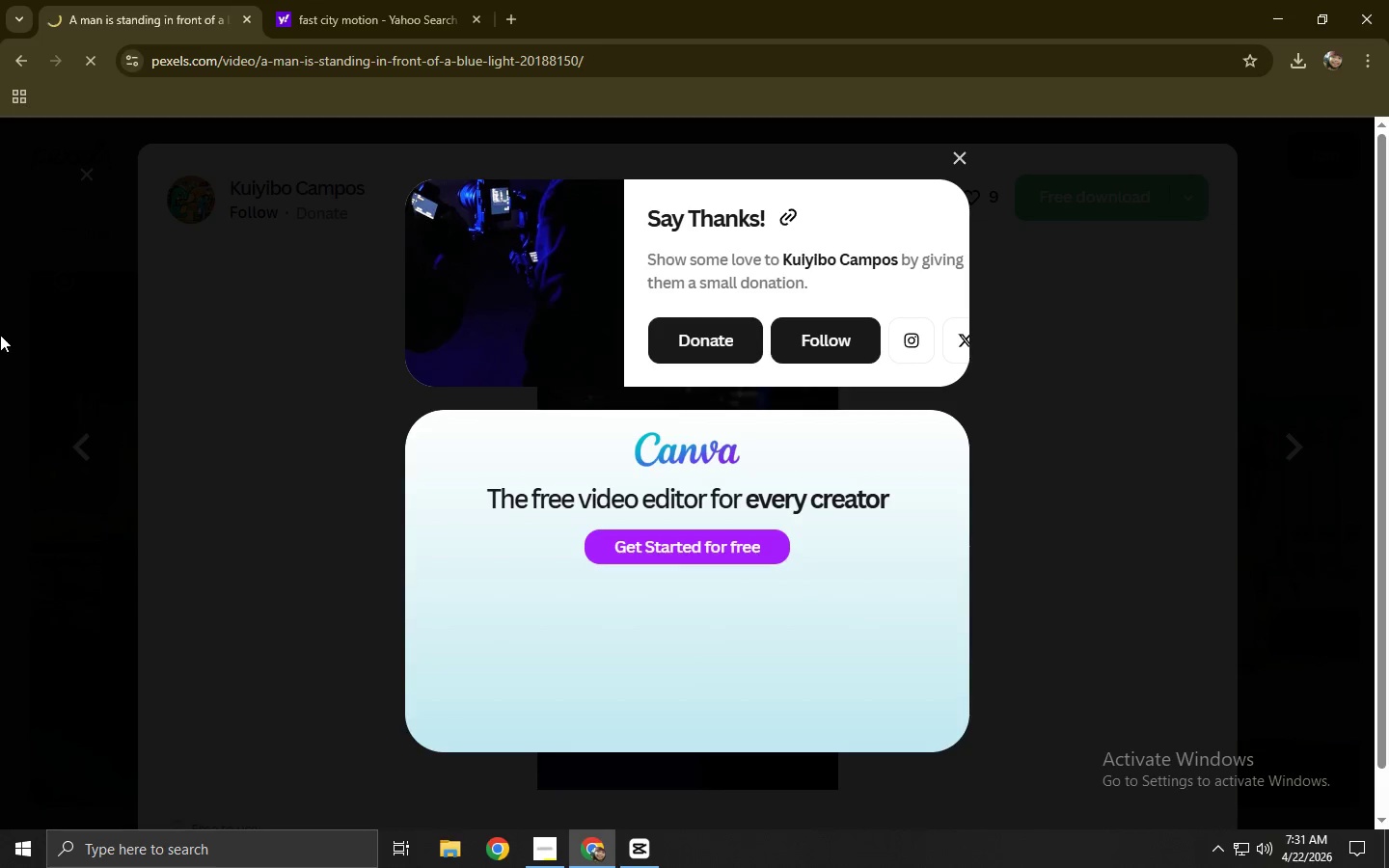 
left_click([0, 352])
 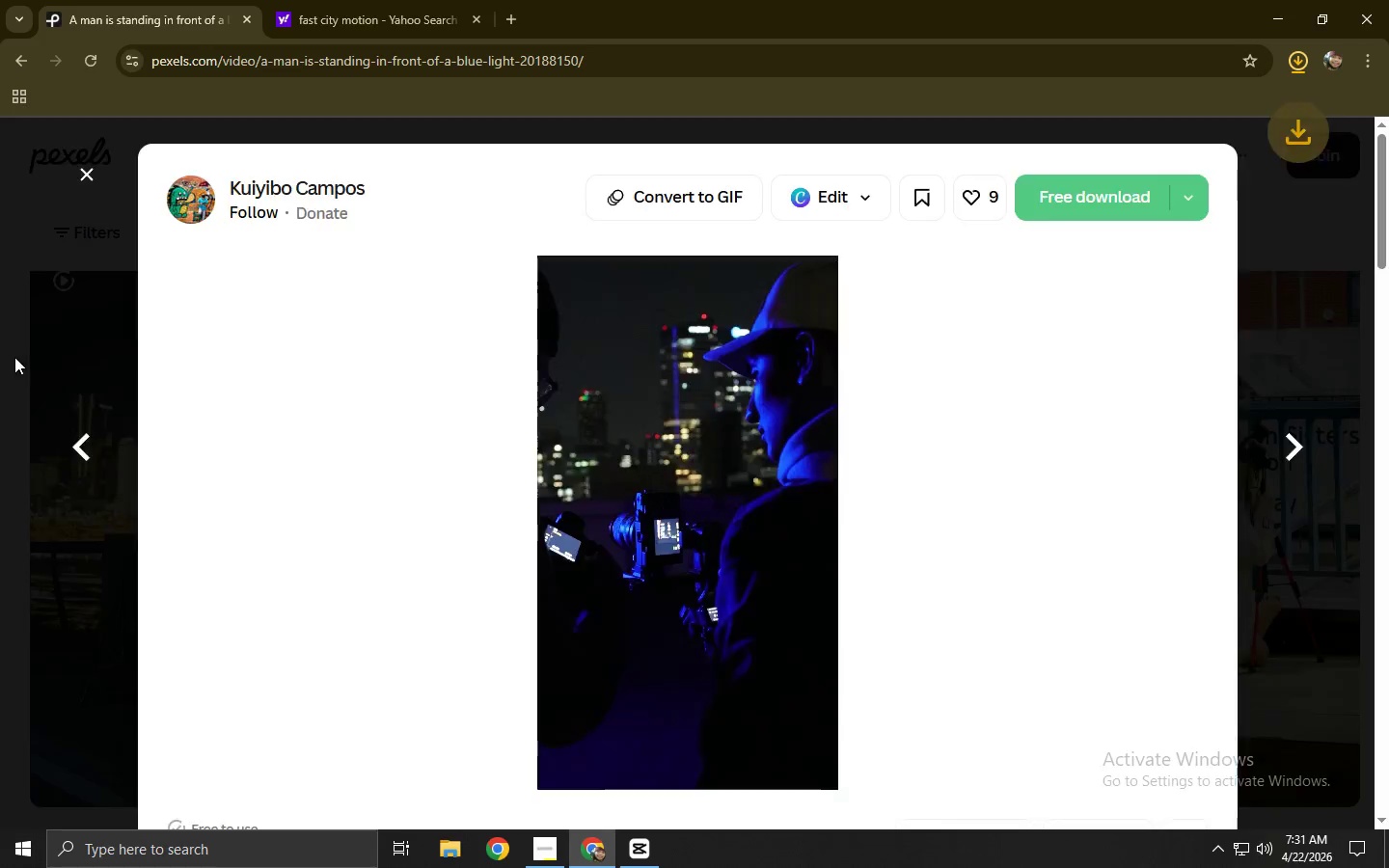 
left_click([14, 357])
 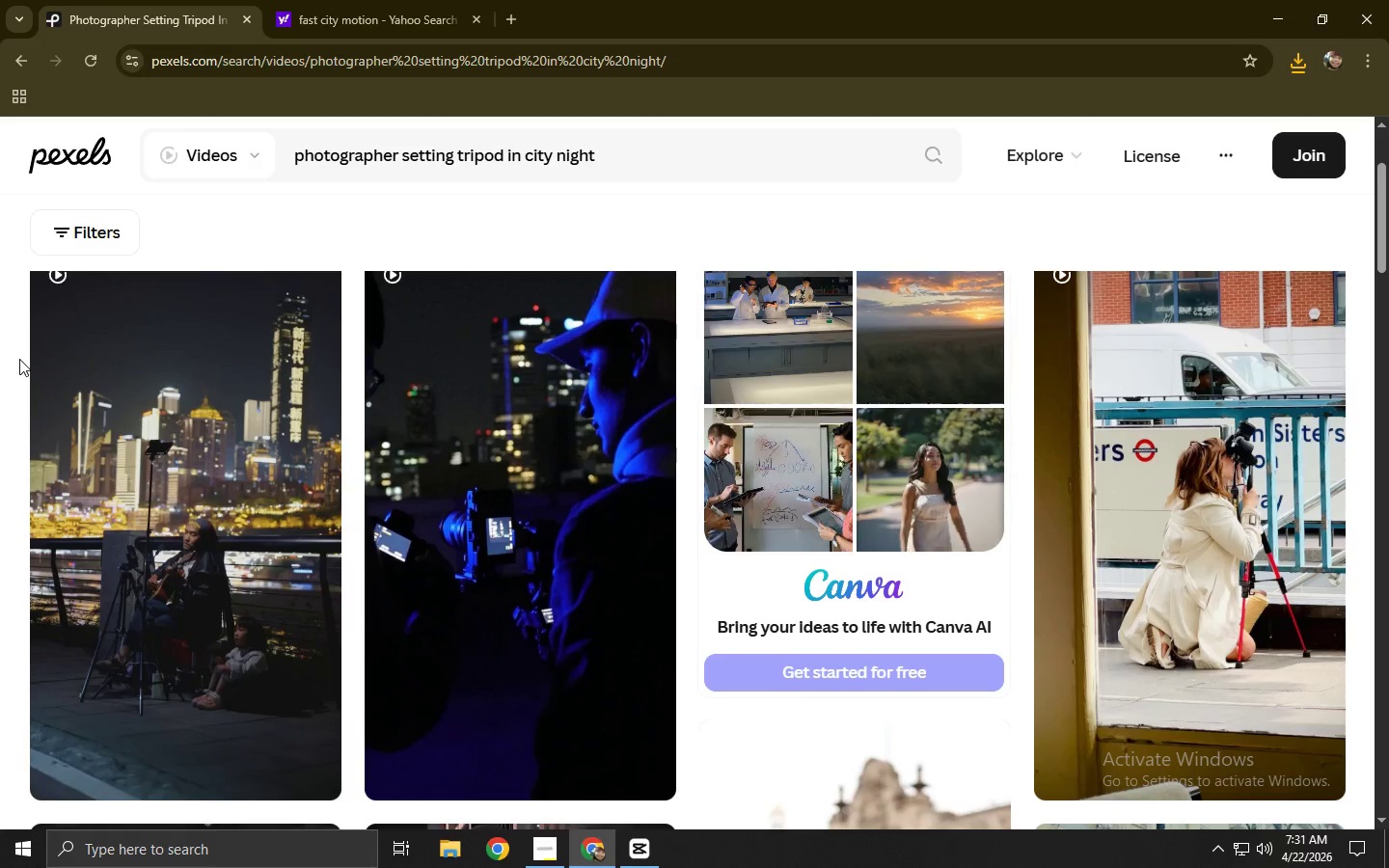 
scroll: coordinate [33, 358], scroll_direction: down, amount: 13.0
 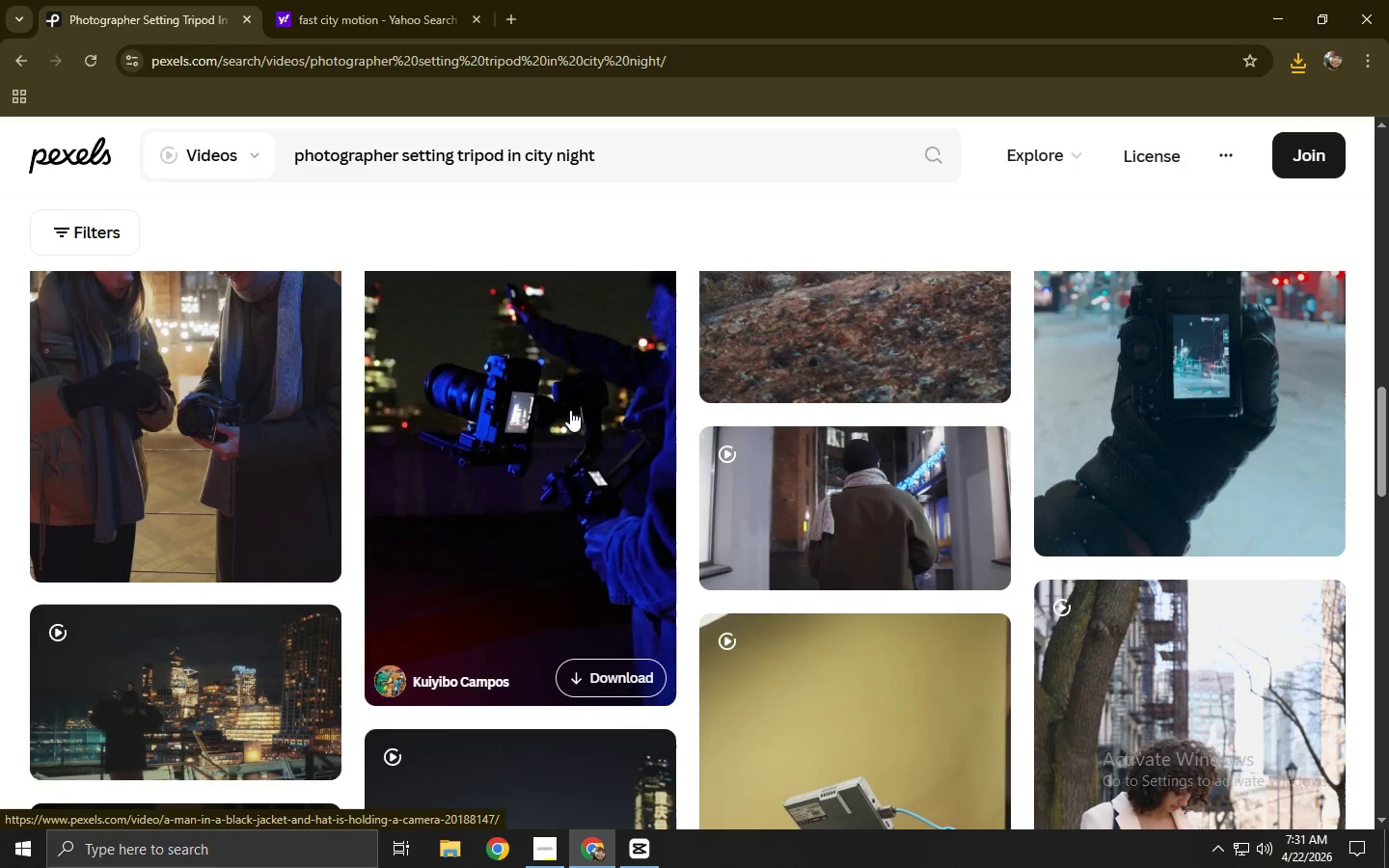 
left_click([558, 407])
 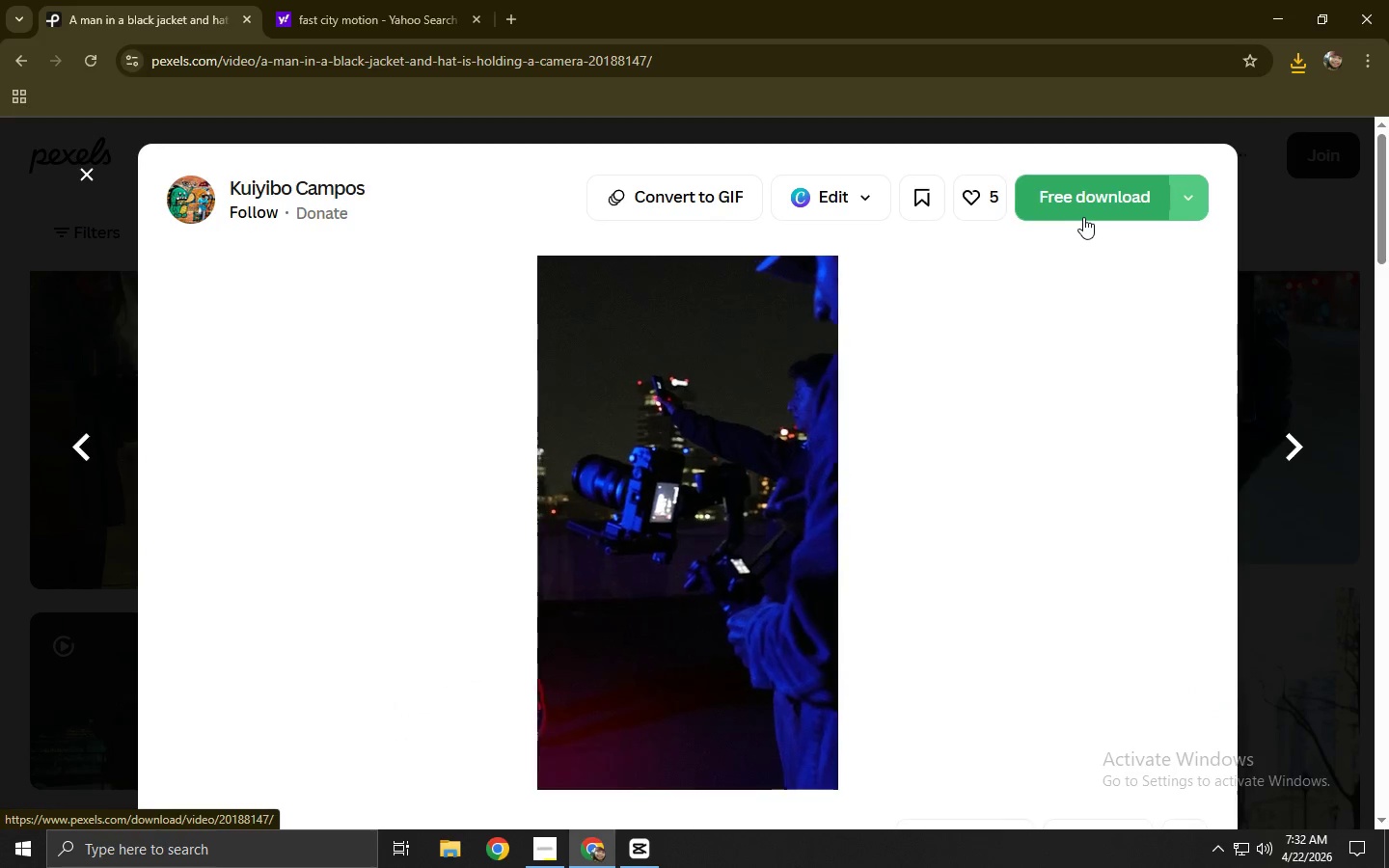 
left_click([1090, 211])
 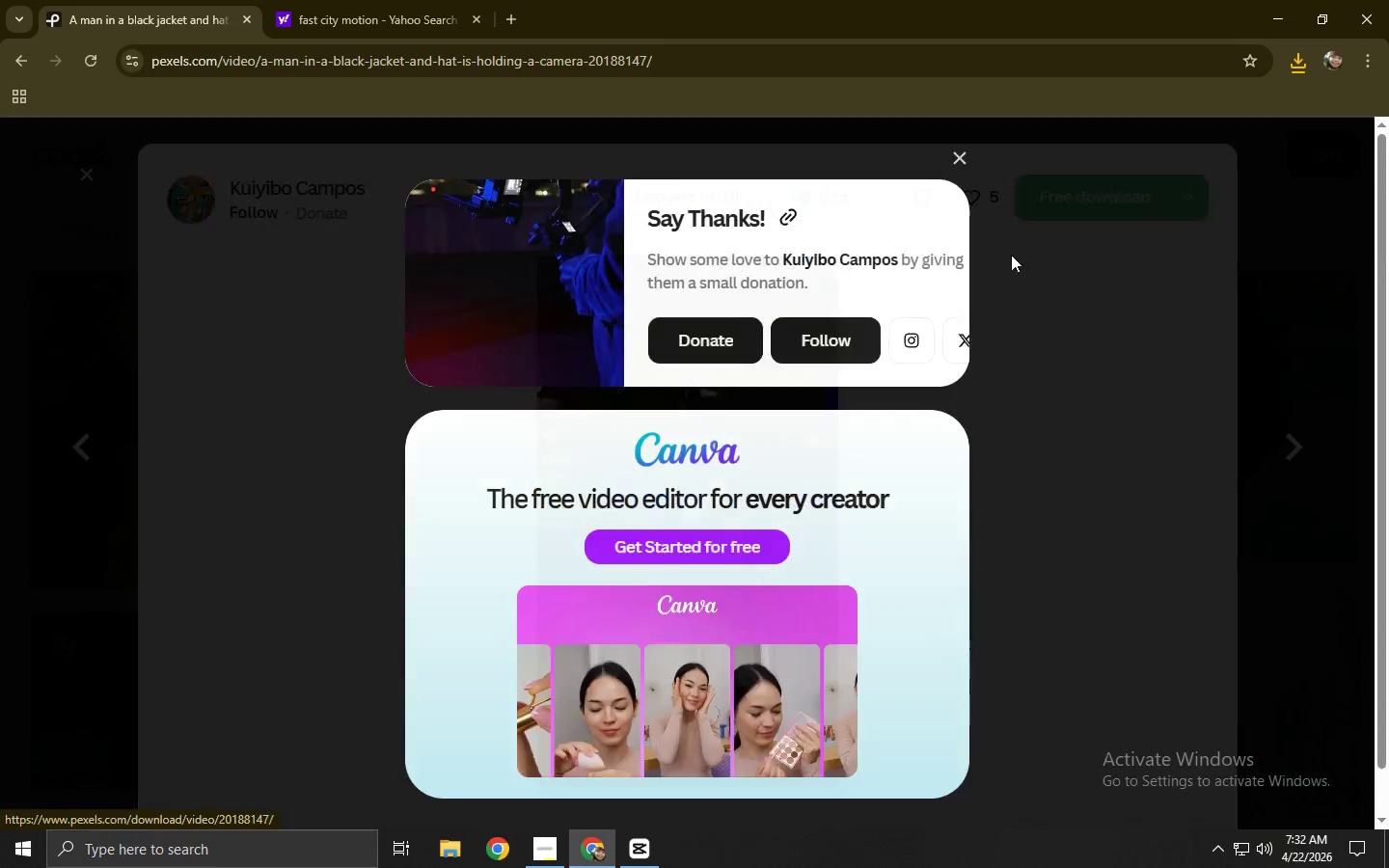 
left_click([0, 547])
 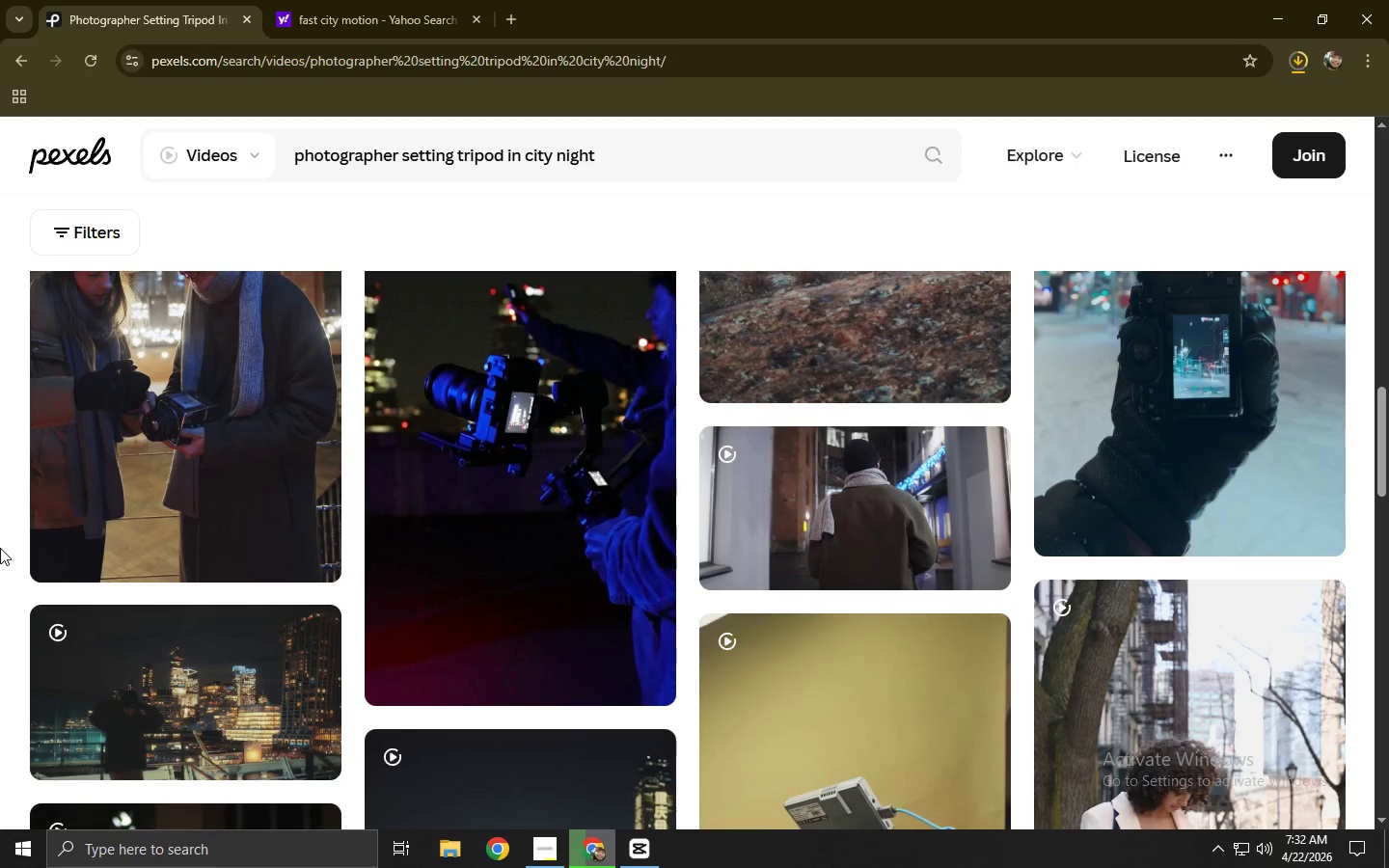 
scroll: coordinate [1, 548], scroll_direction: down, amount: 5.0
 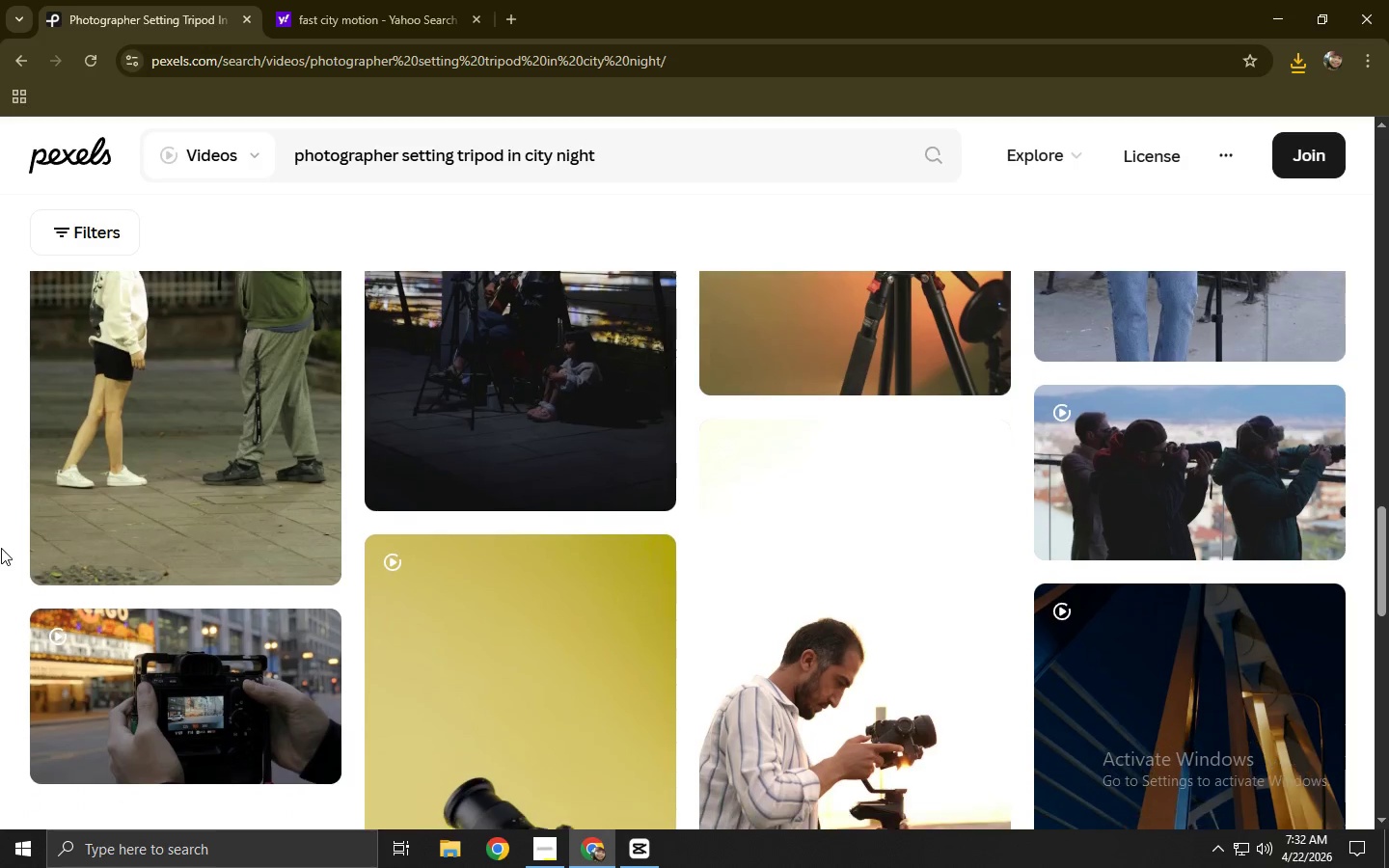 
scroll: coordinate [4, 548], scroll_direction: up, amount: 5.0
 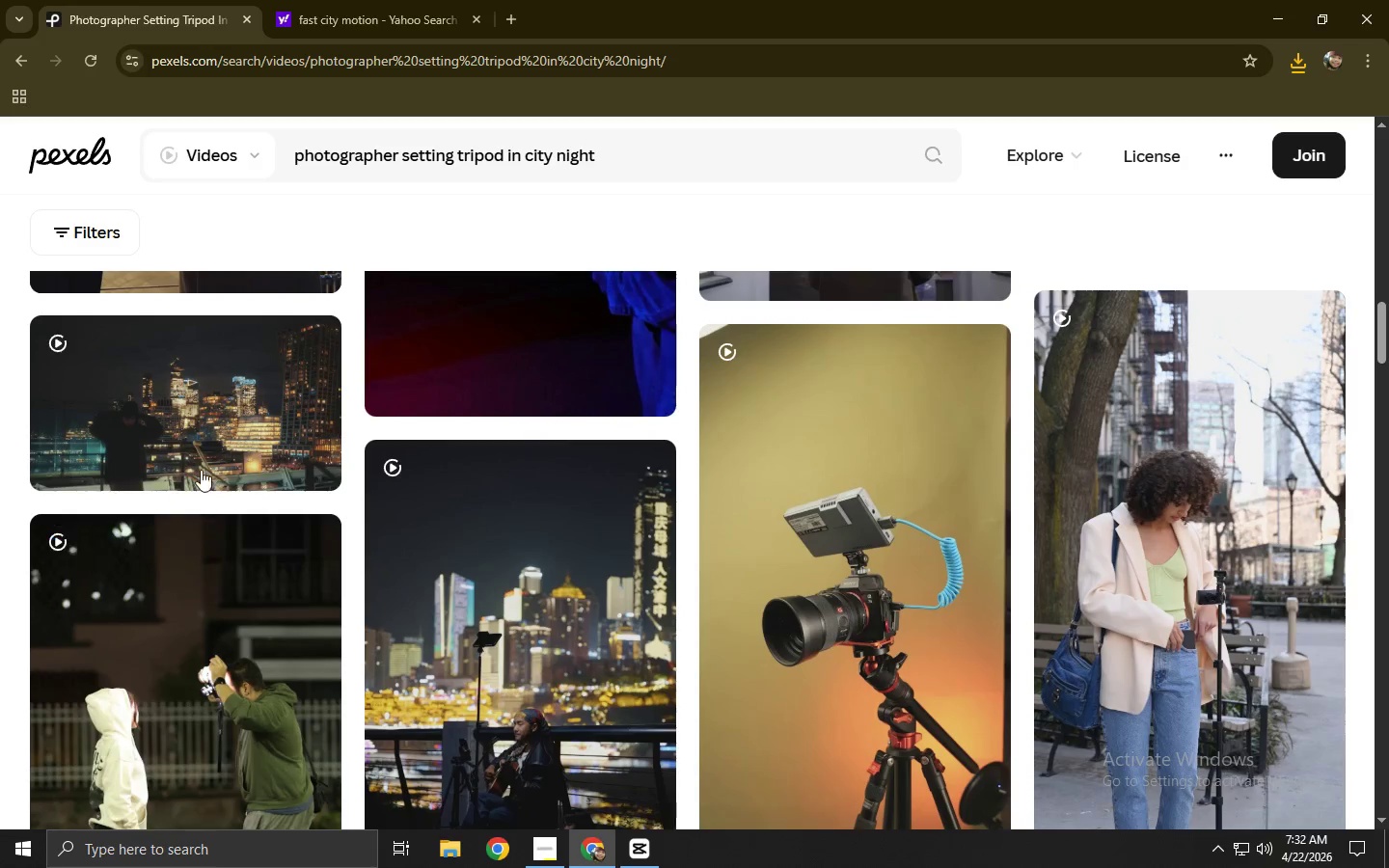 
left_click([187, 368])
 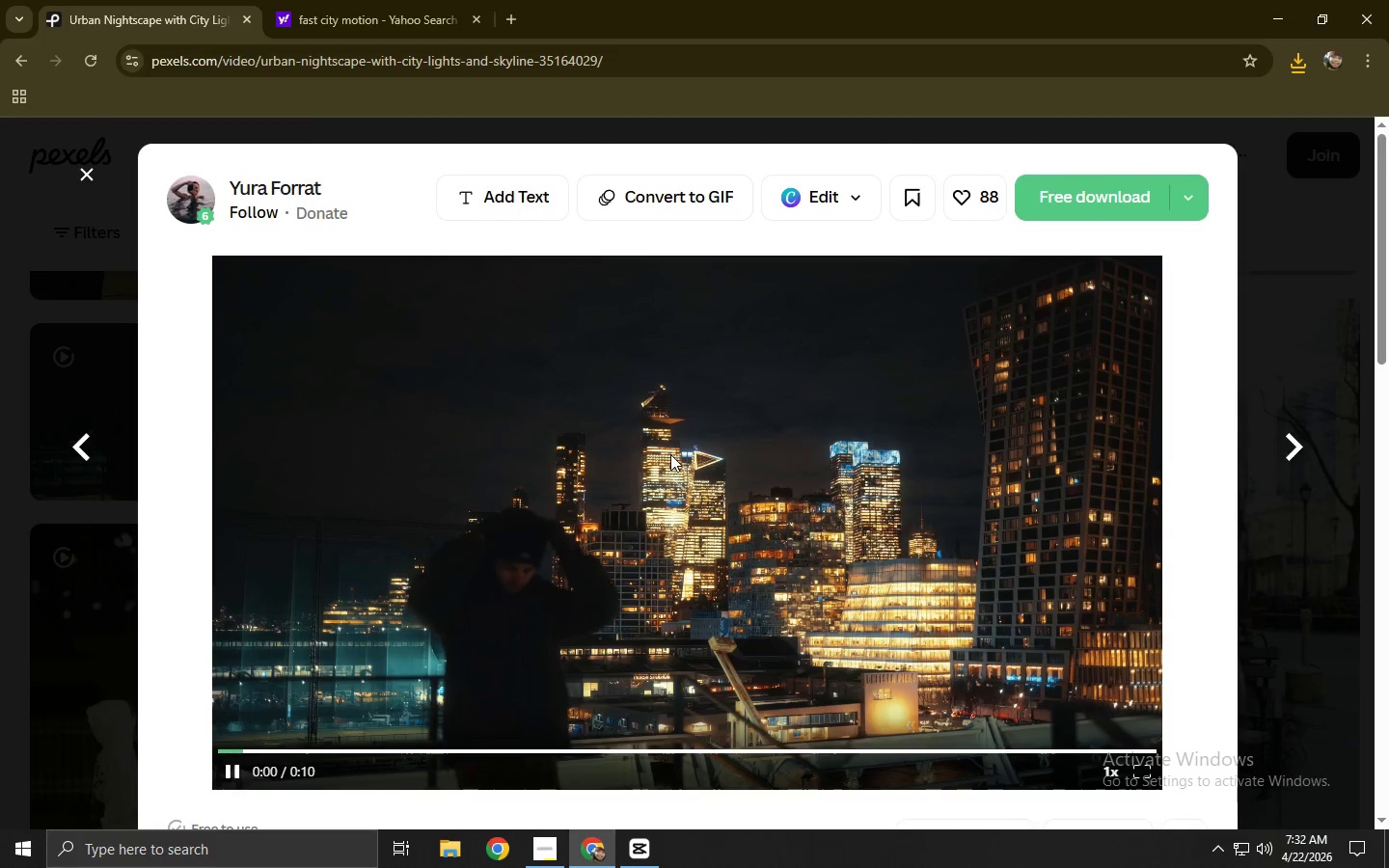 
wait(5.67)
 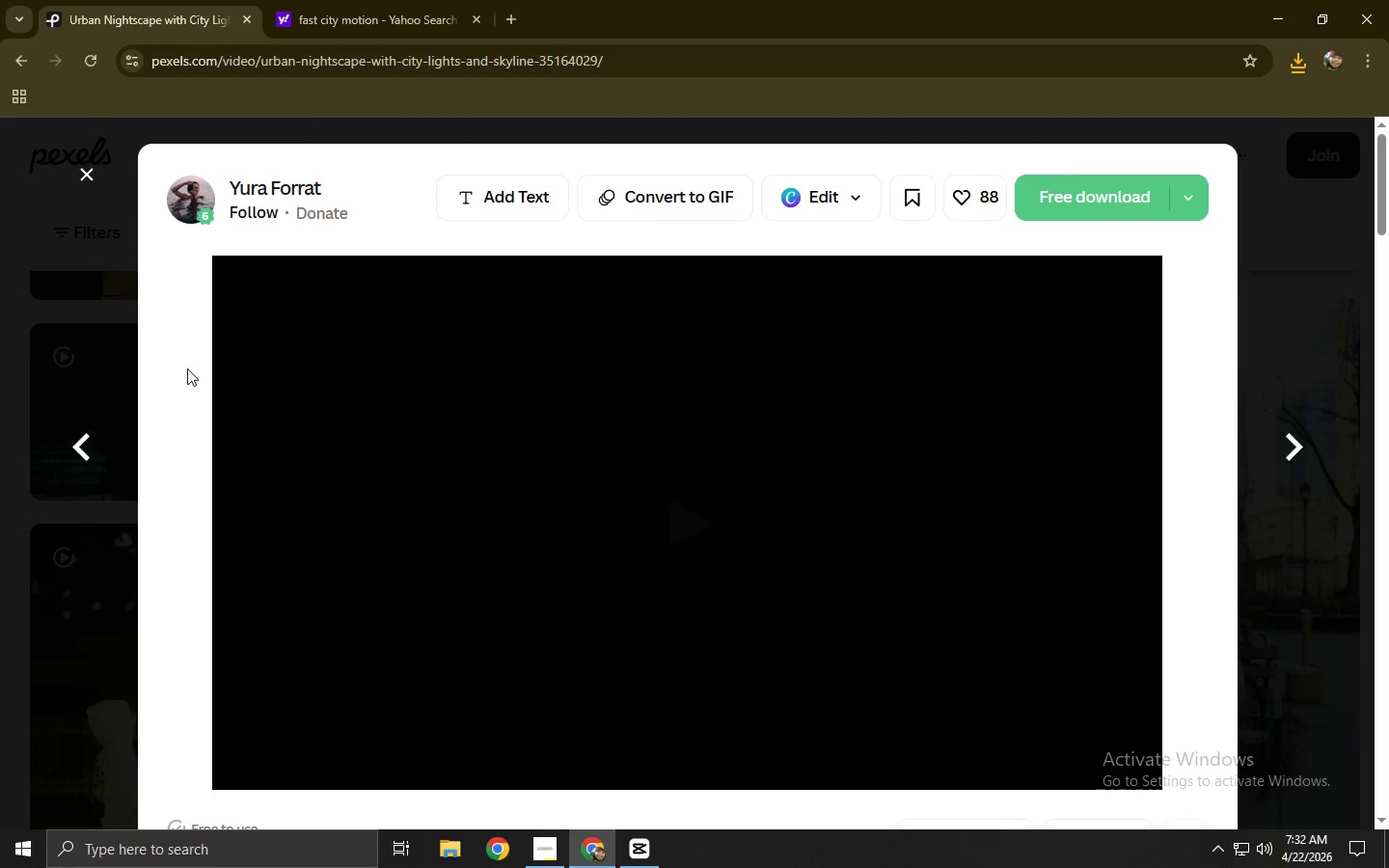 
left_click([531, 746])
 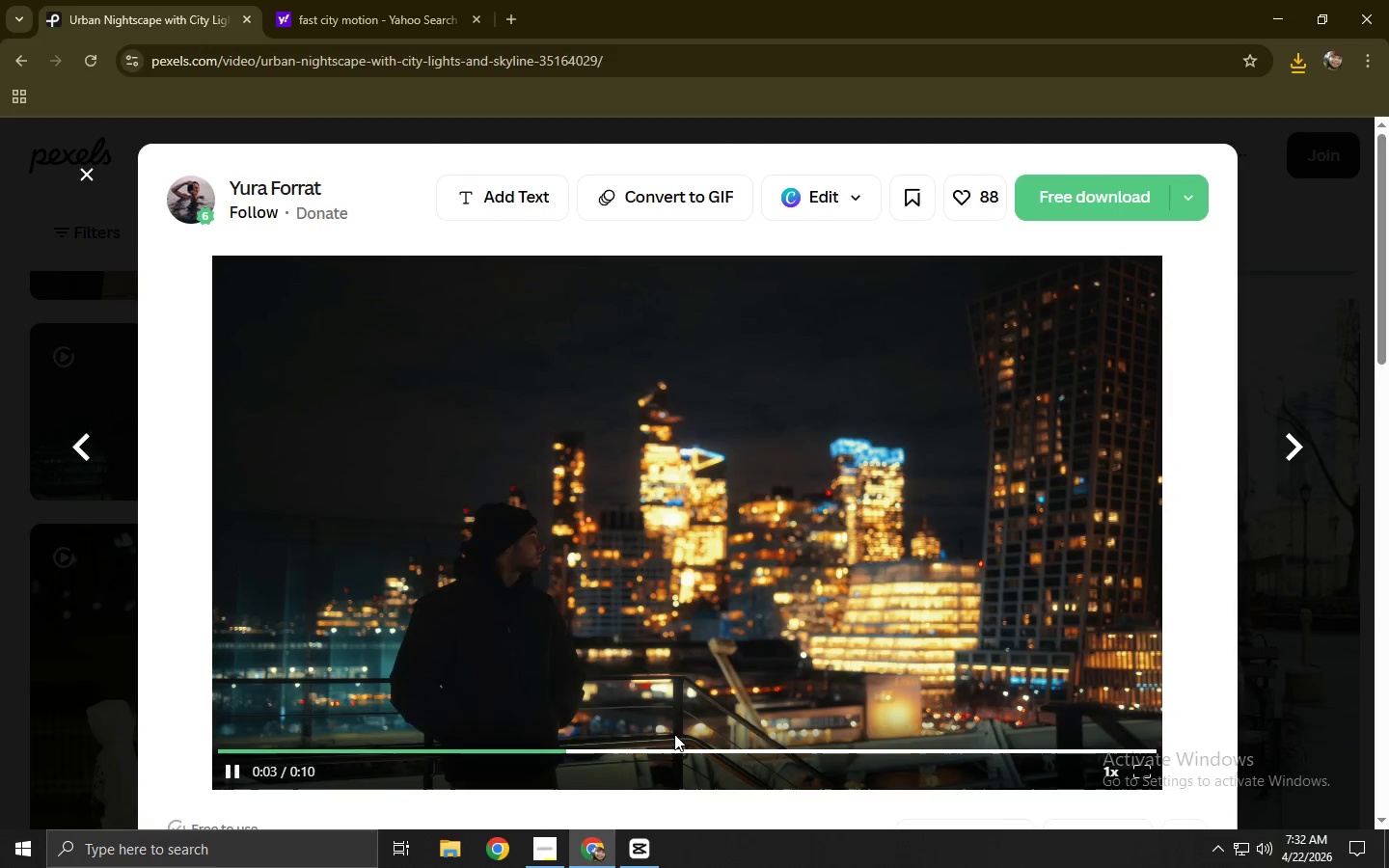 
left_click([686, 734])
 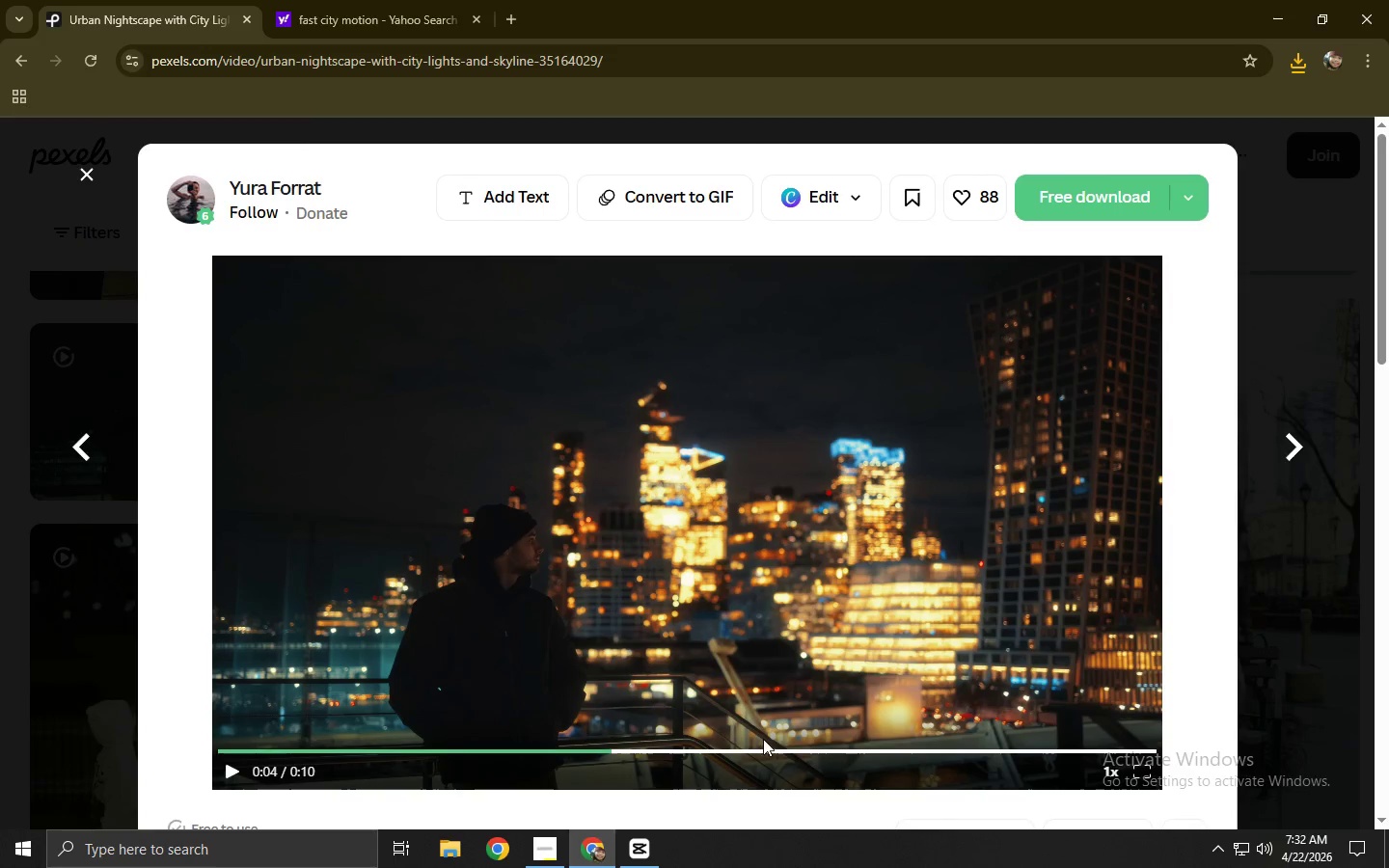 
left_click([794, 745])
 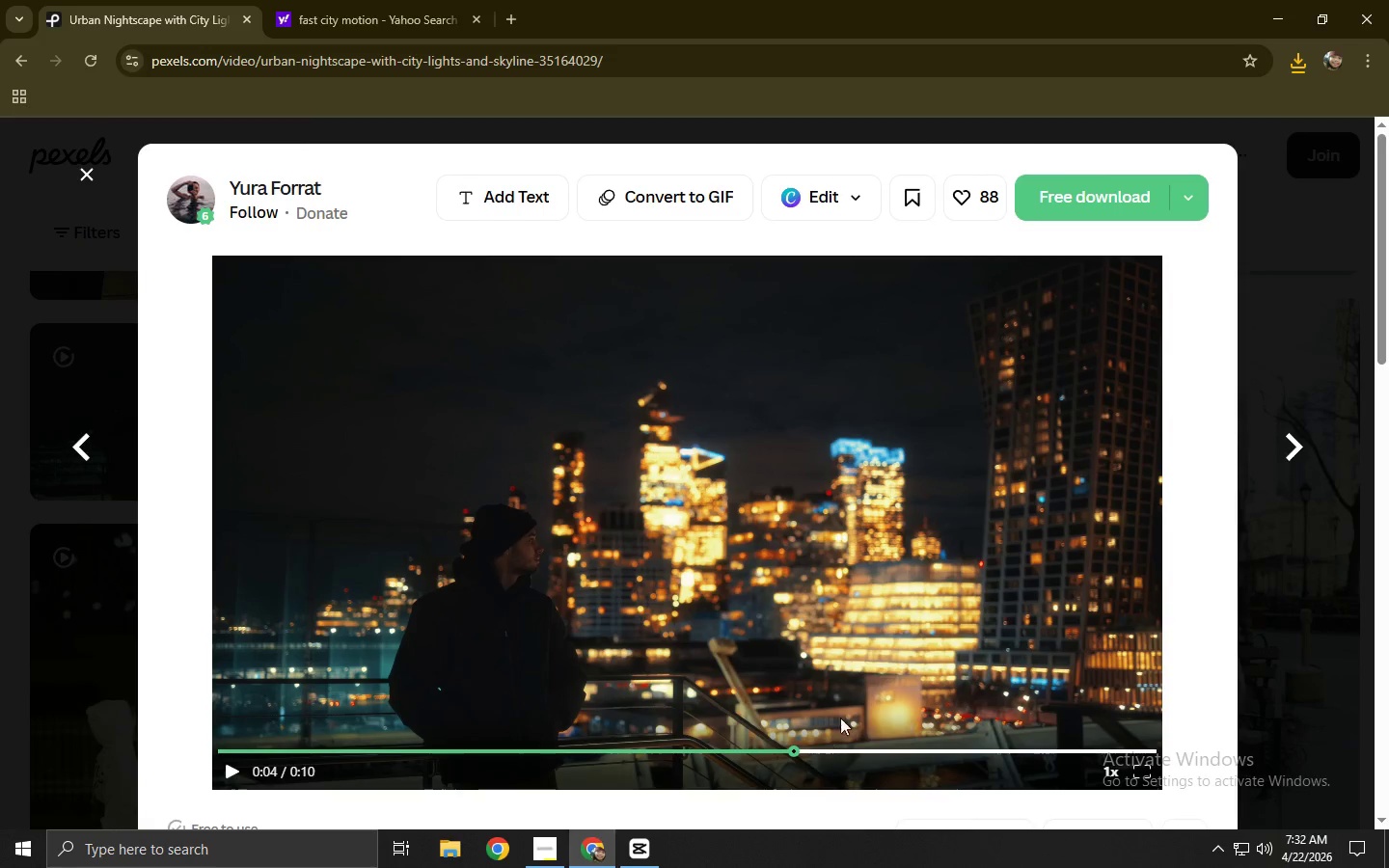 
left_click([850, 679])
 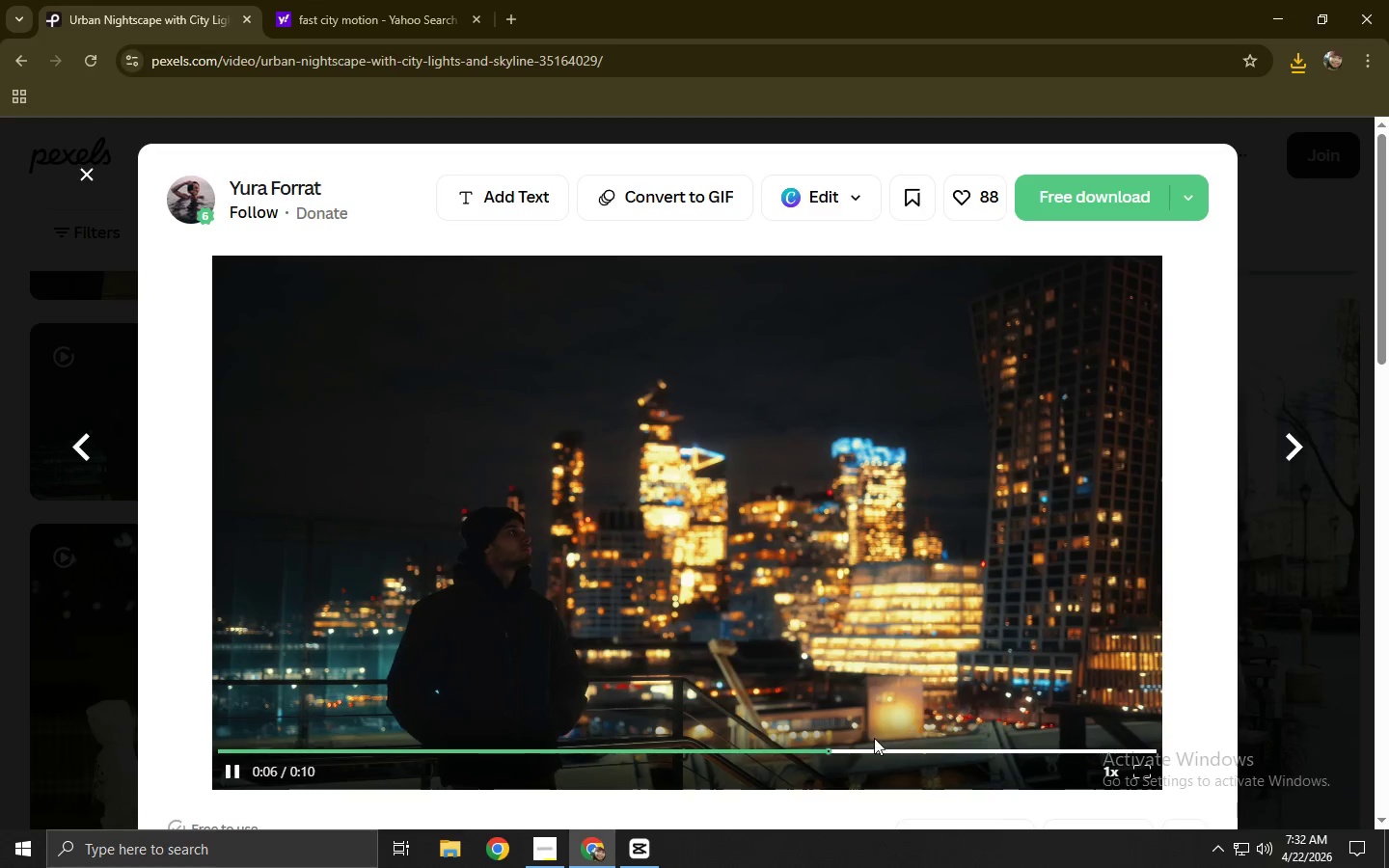 
left_click([0, 671])
 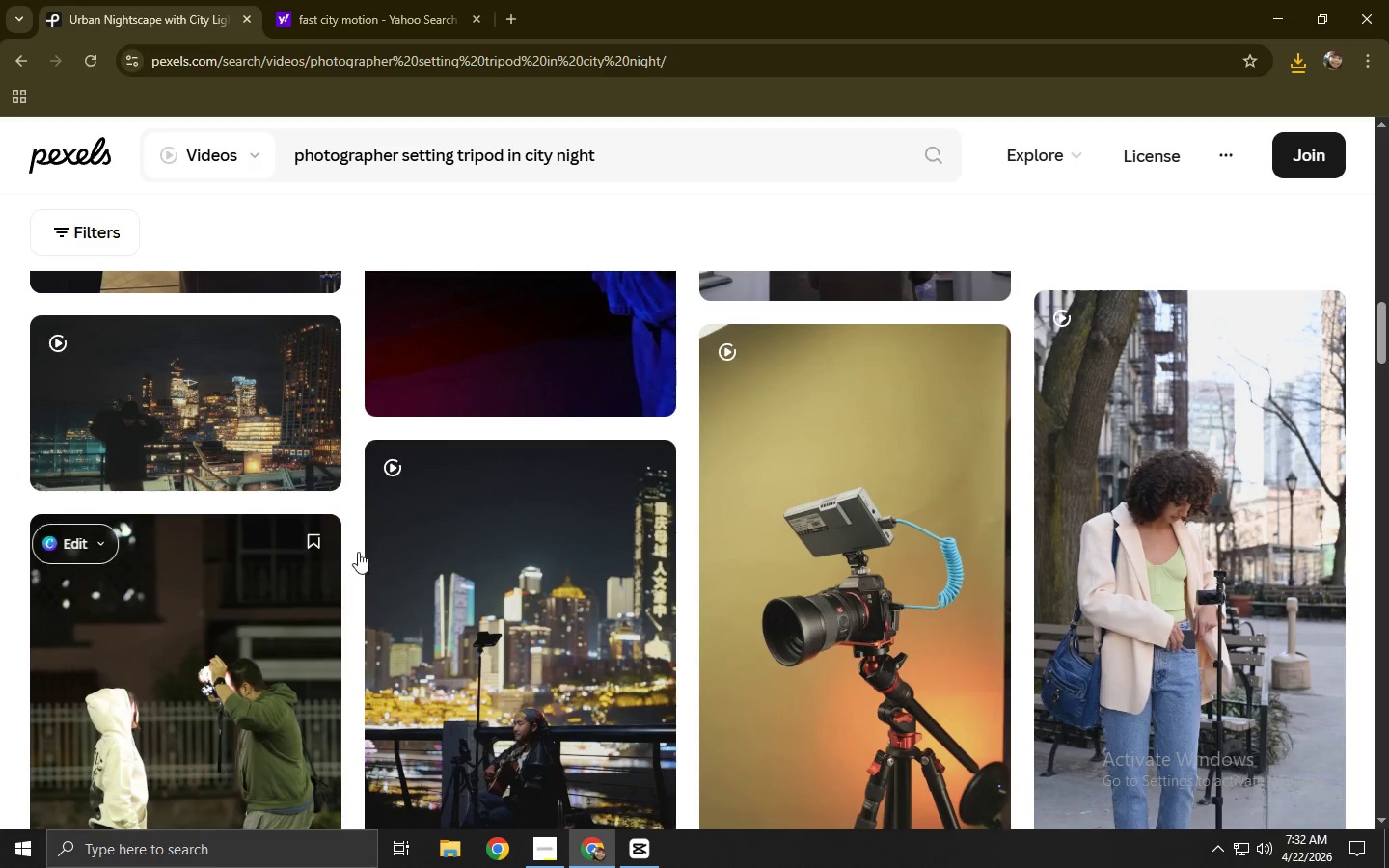 
scroll: coordinate [475, 529], scroll_direction: down, amount: 4.0
 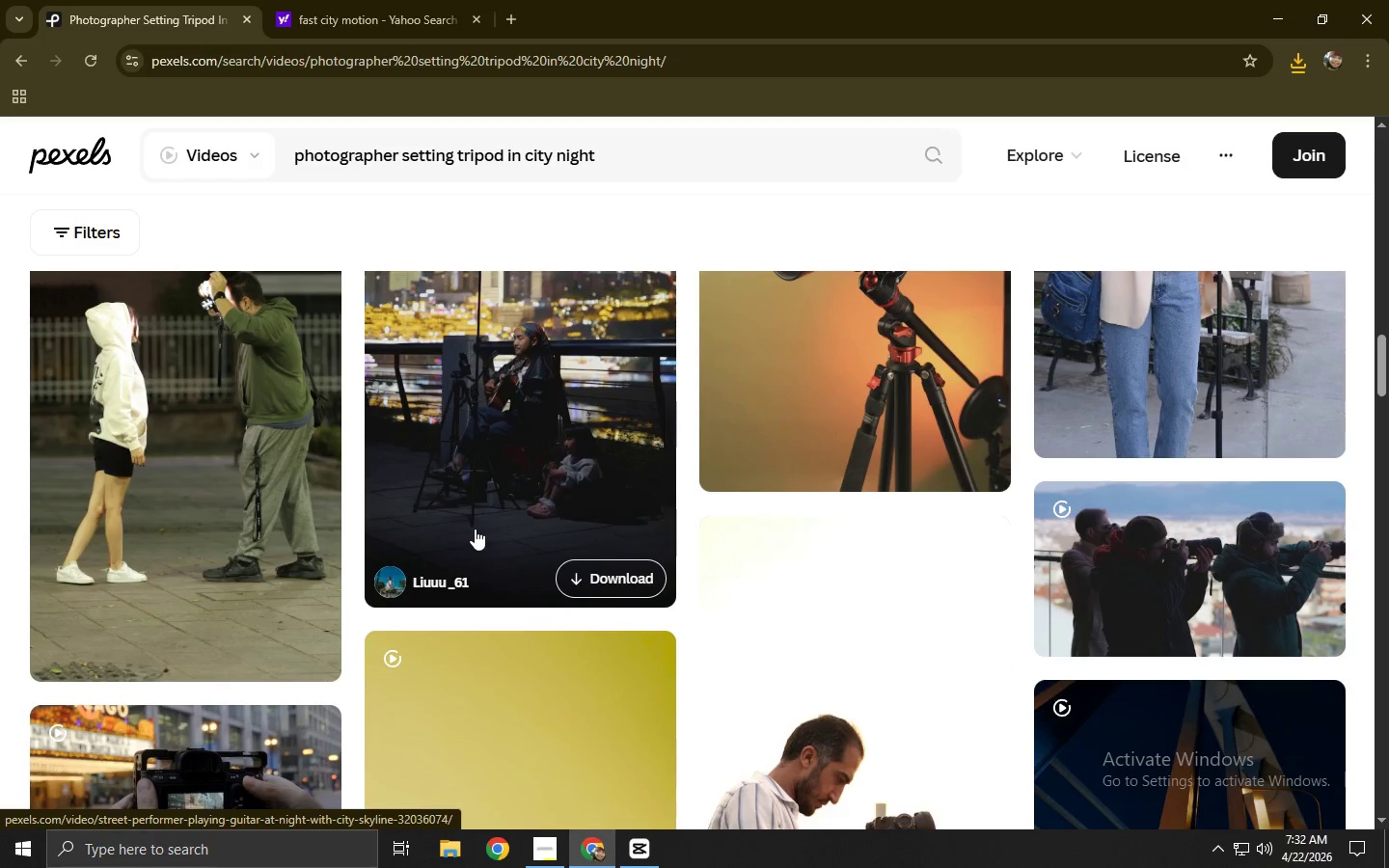 
scroll: coordinate [475, 529], scroll_direction: up, amount: 3.0
 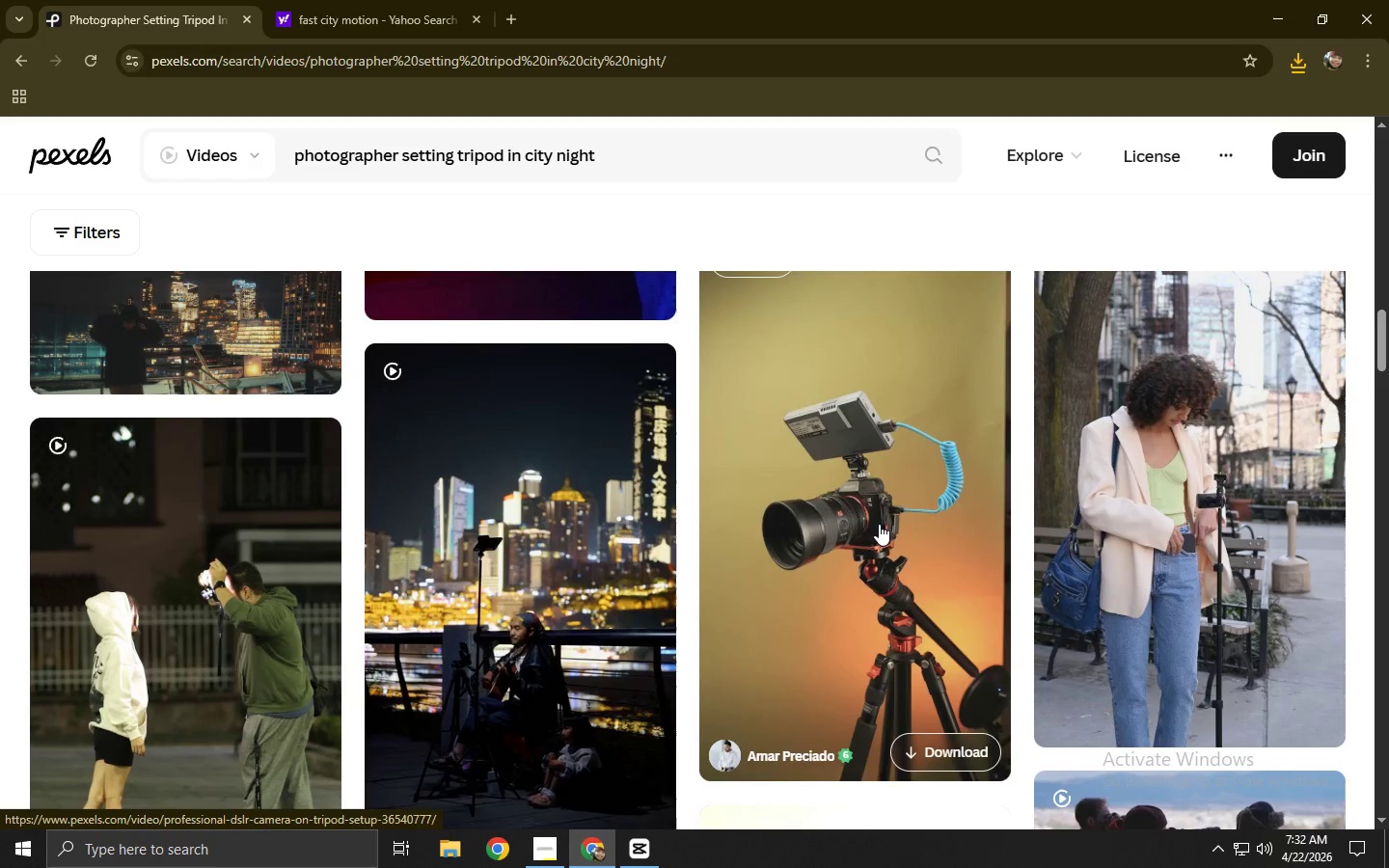 
scroll: coordinate [732, 524], scroll_direction: down, amount: 8.0
 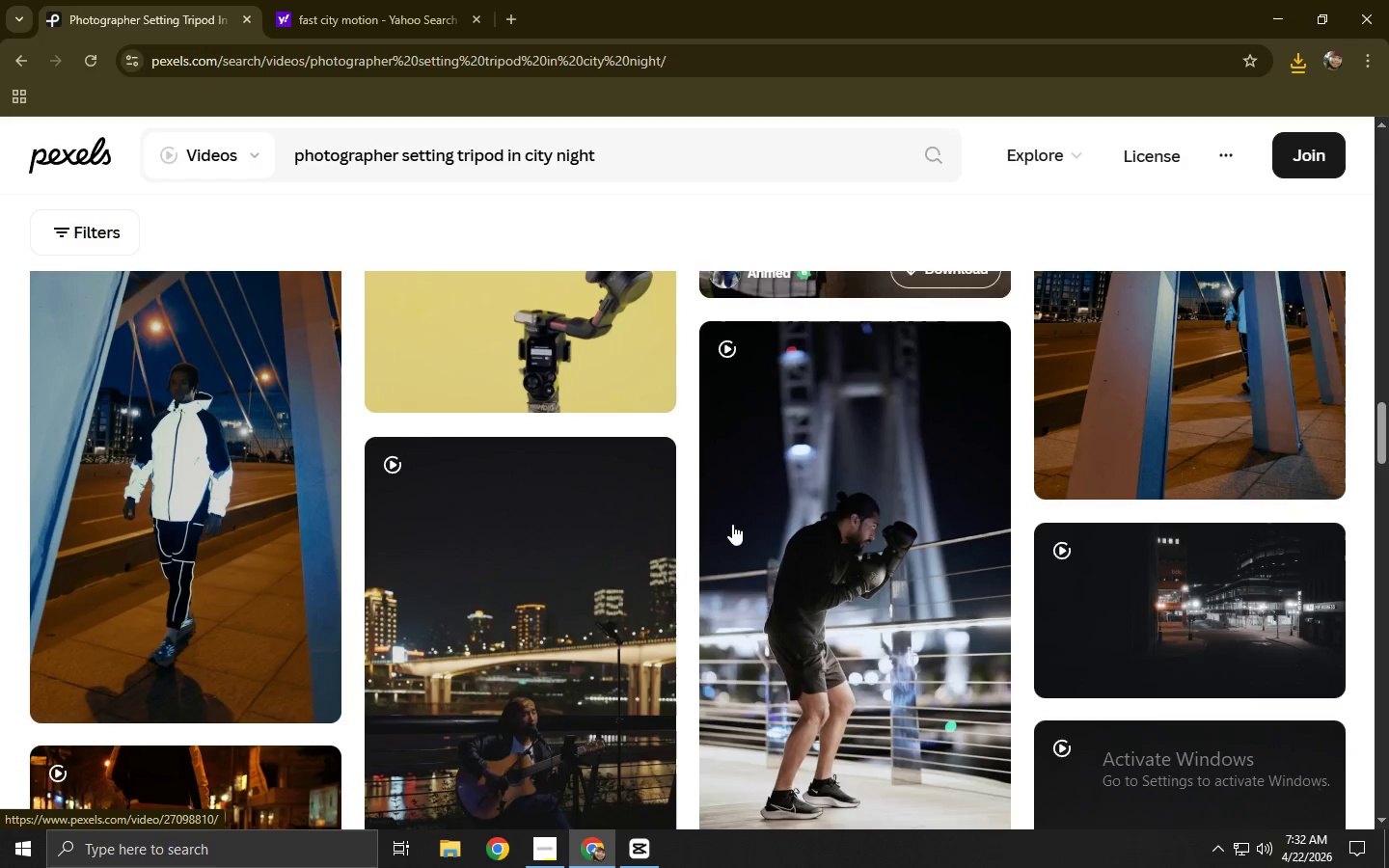 
scroll: coordinate [732, 524], scroll_direction: up, amount: 5.0
 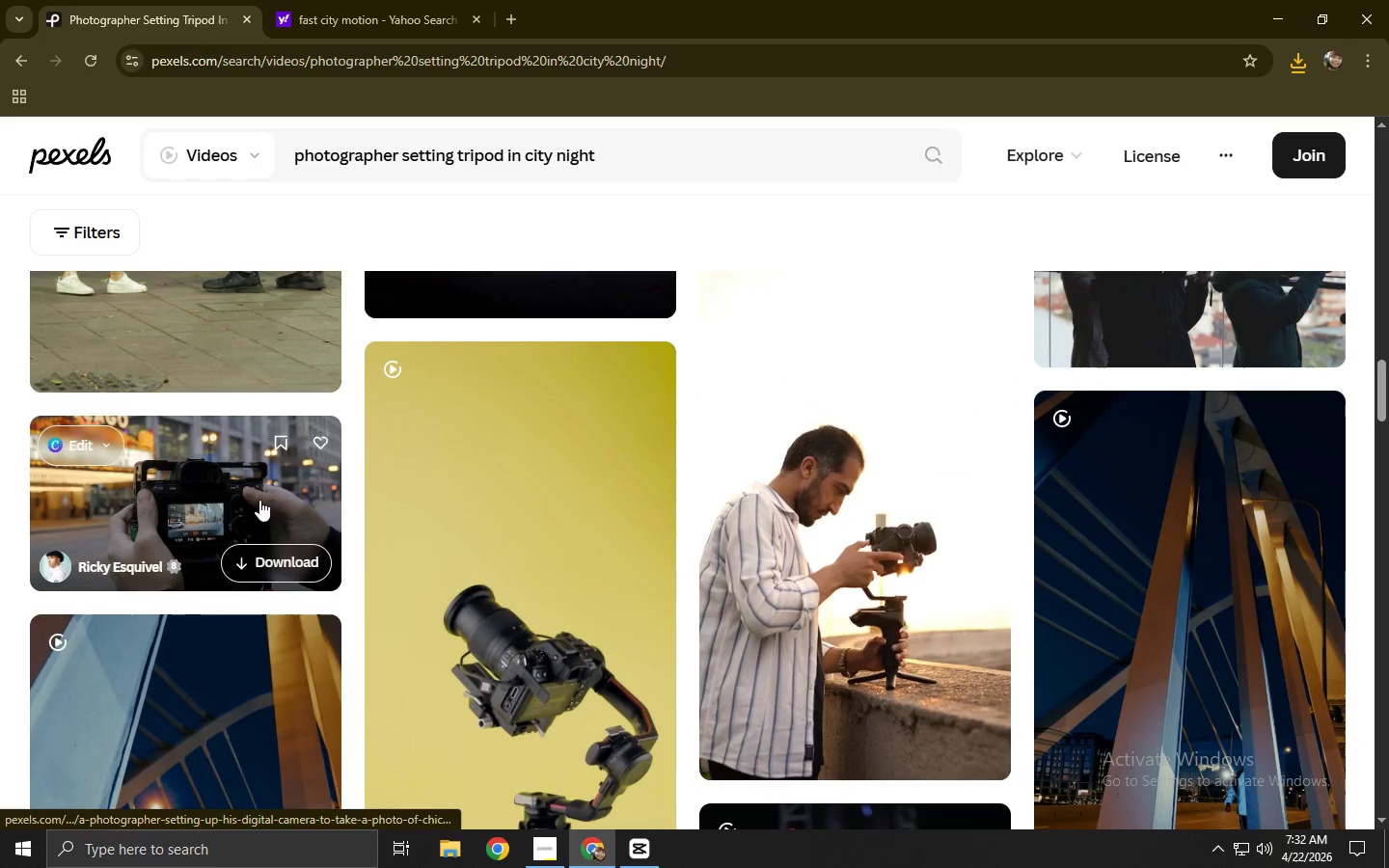 
left_click([156, 477])
 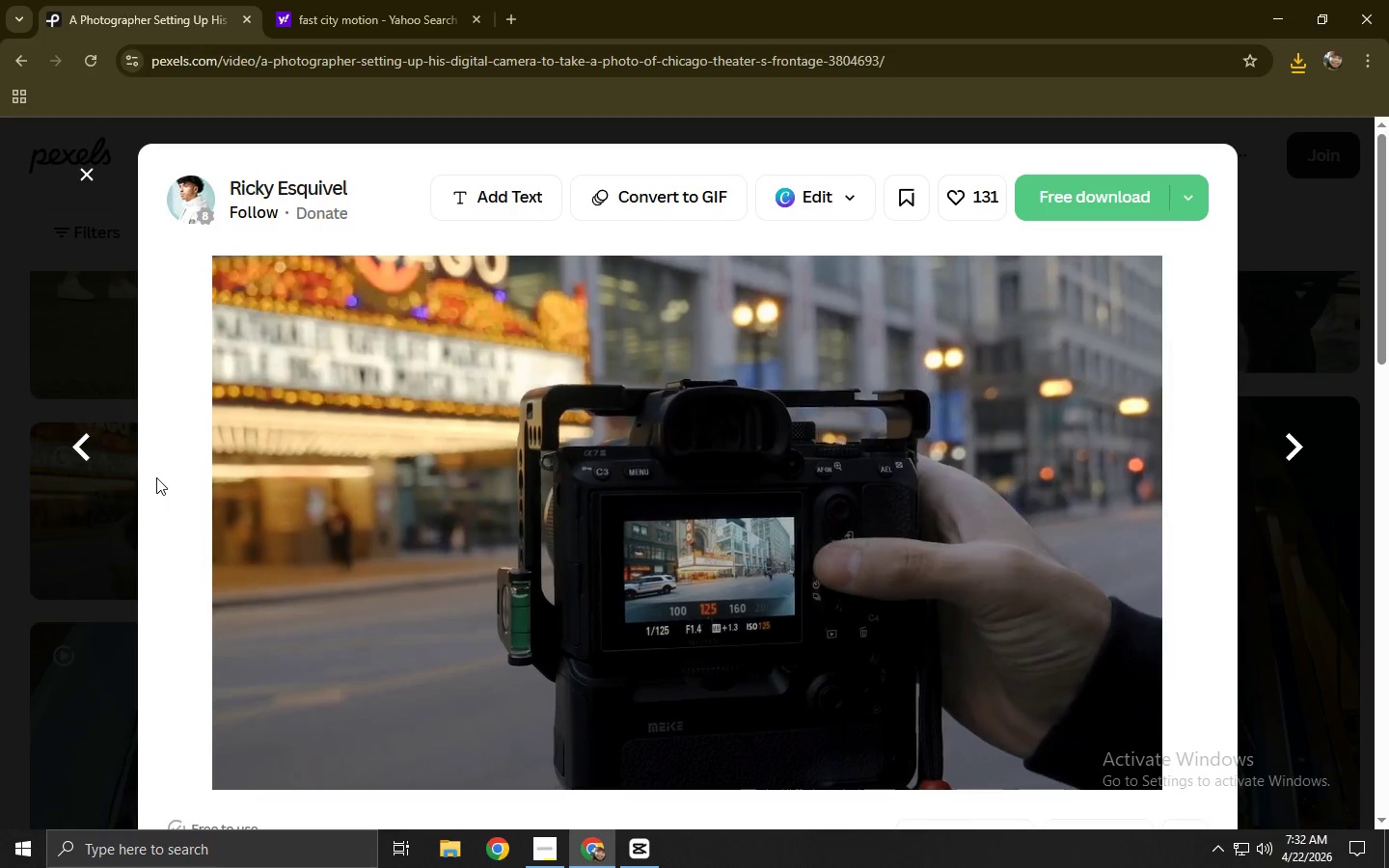 
wait(5.78)
 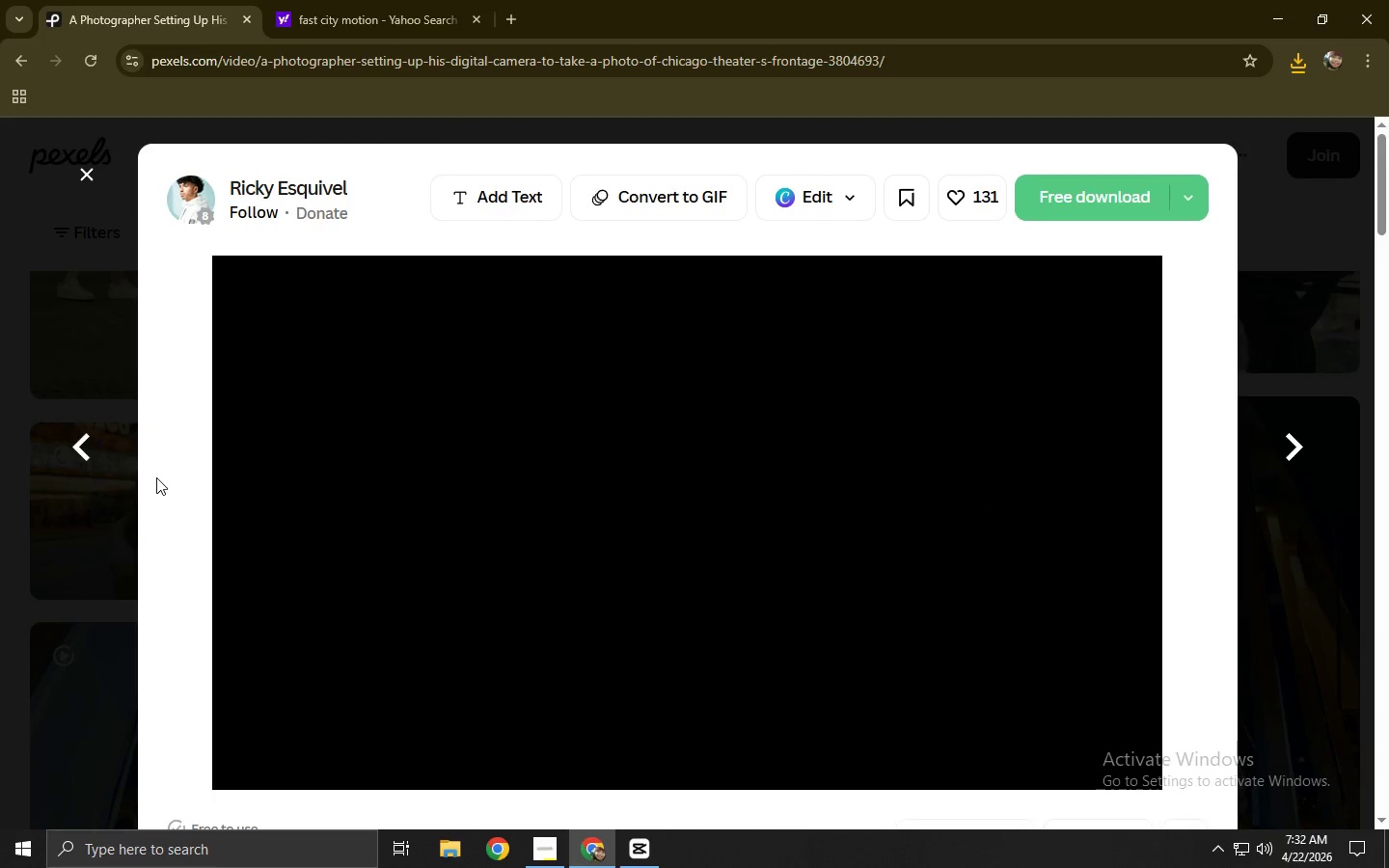 
left_click([0, 412])
 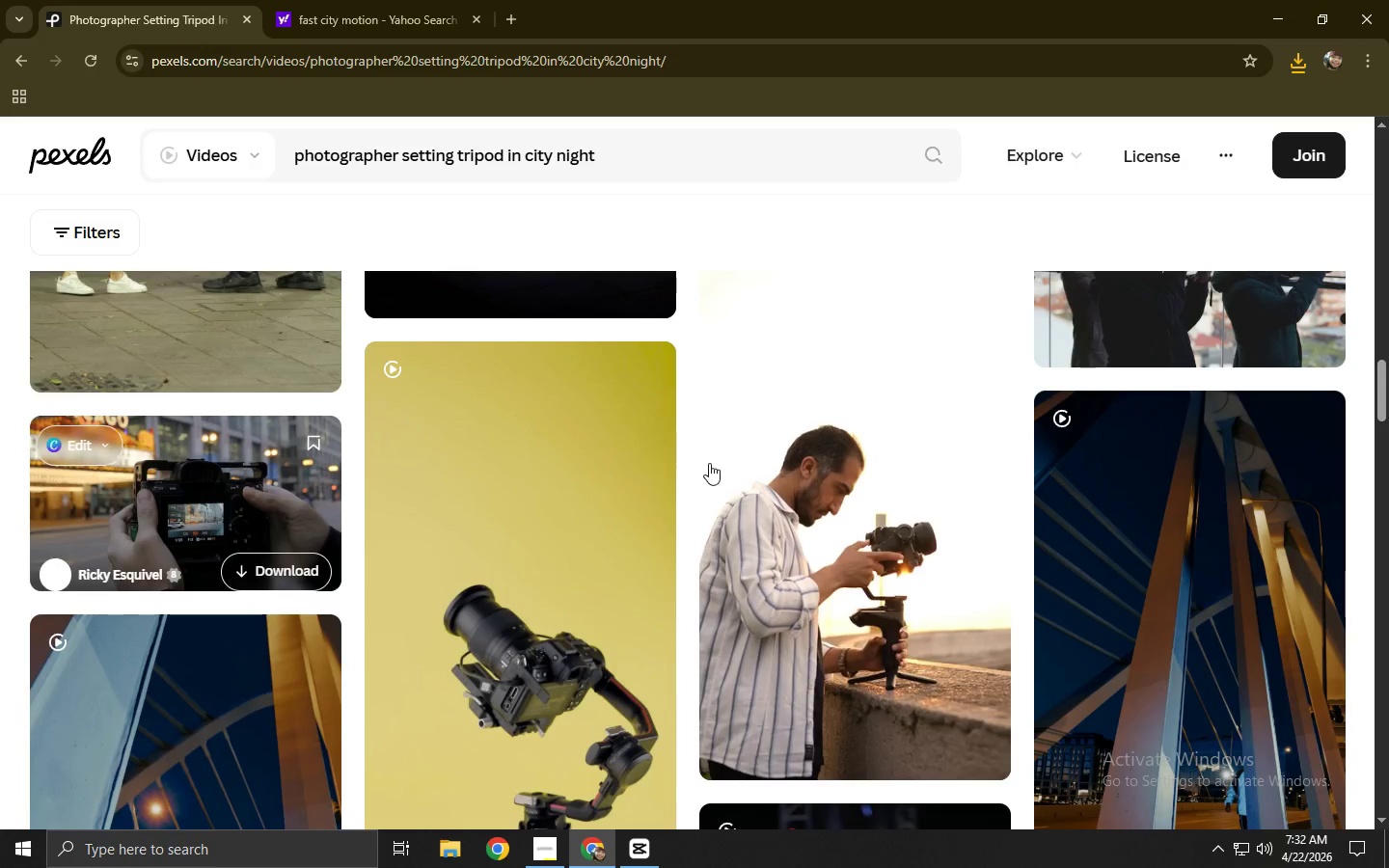 
scroll: coordinate [696, 473], scroll_direction: down, amount: 29.0
 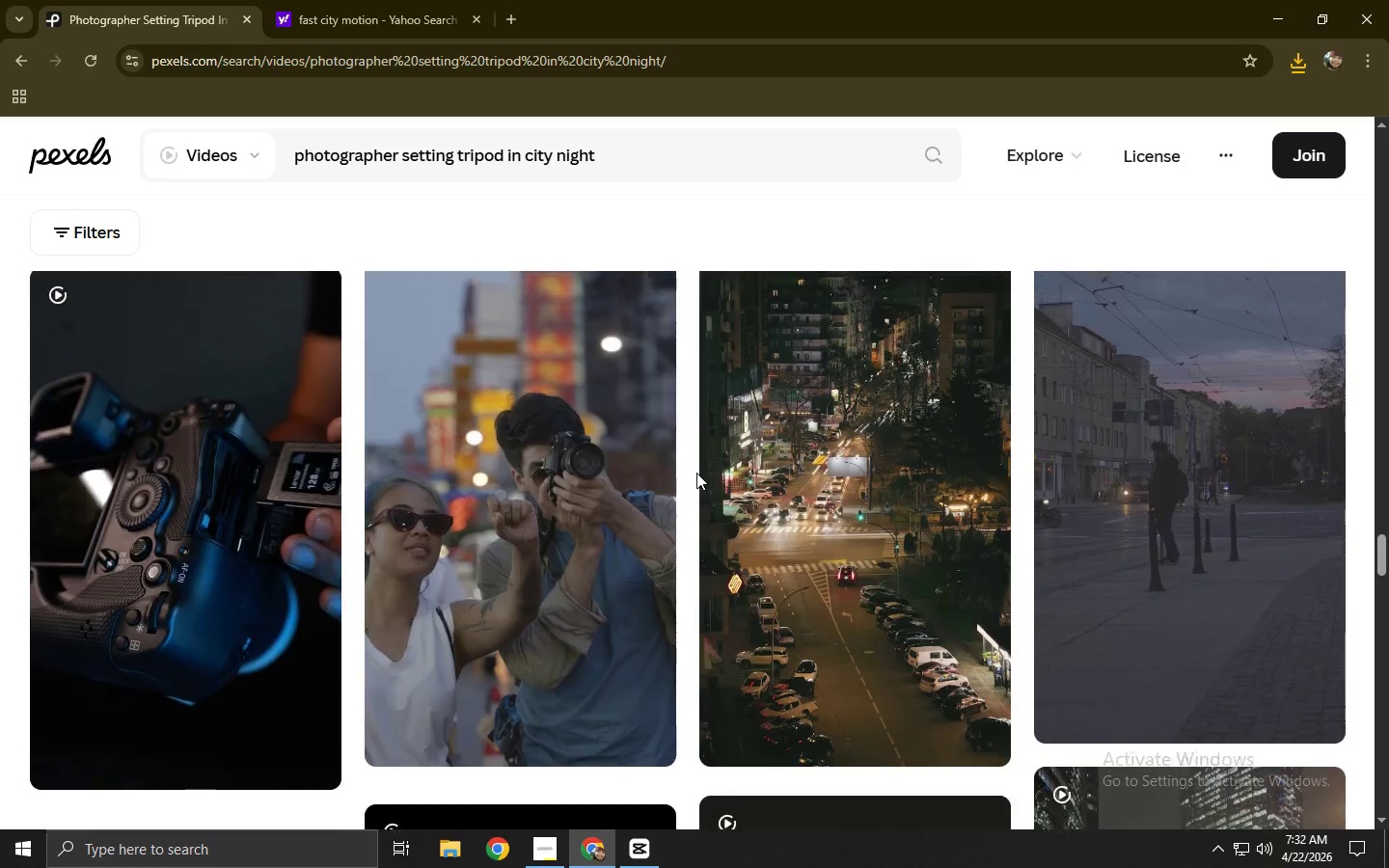 
scroll: coordinate [507, 495], scroll_direction: up, amount: 73.0
 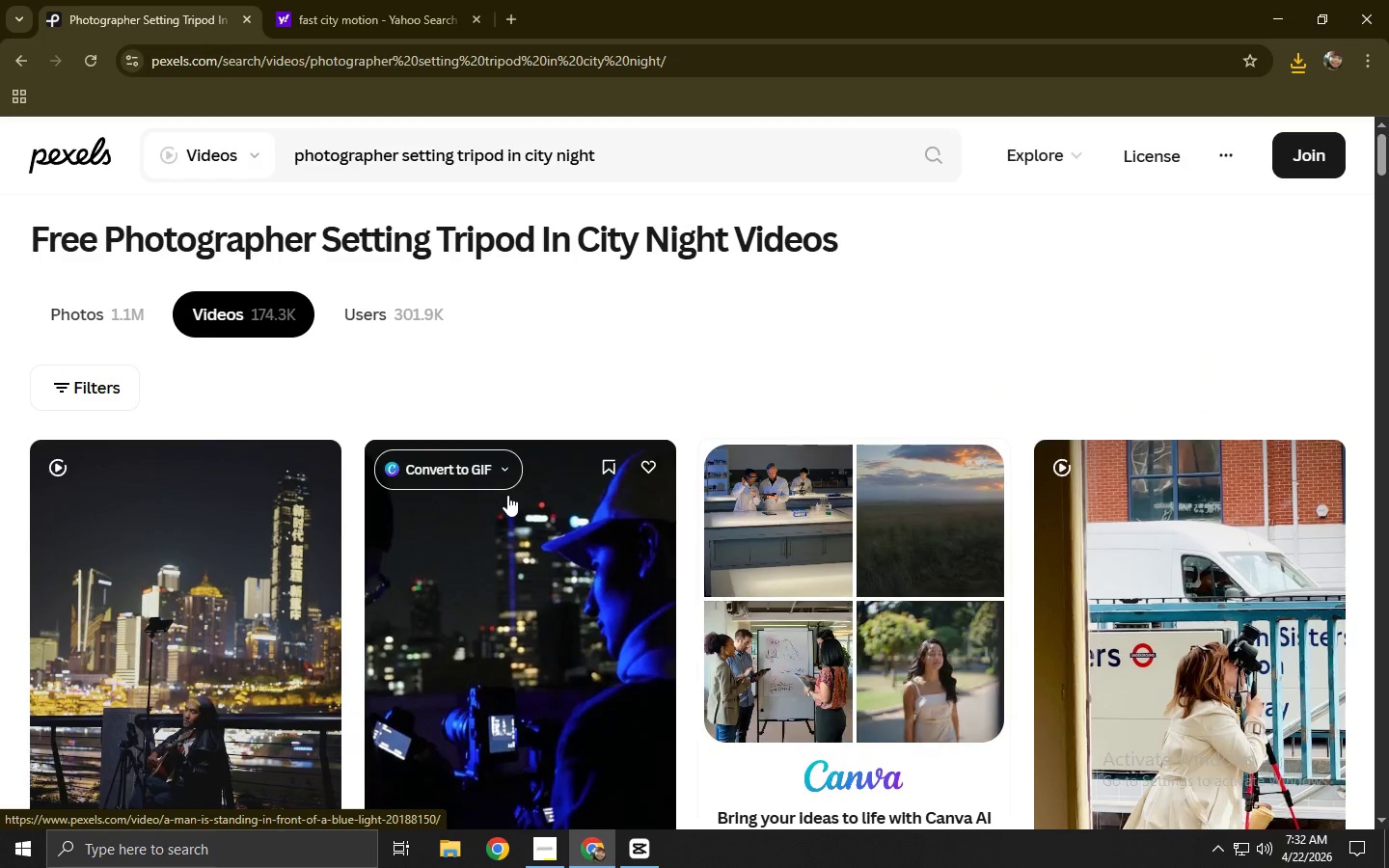 
scroll: coordinate [209, 375], scroll_direction: down, amount: 11.0
 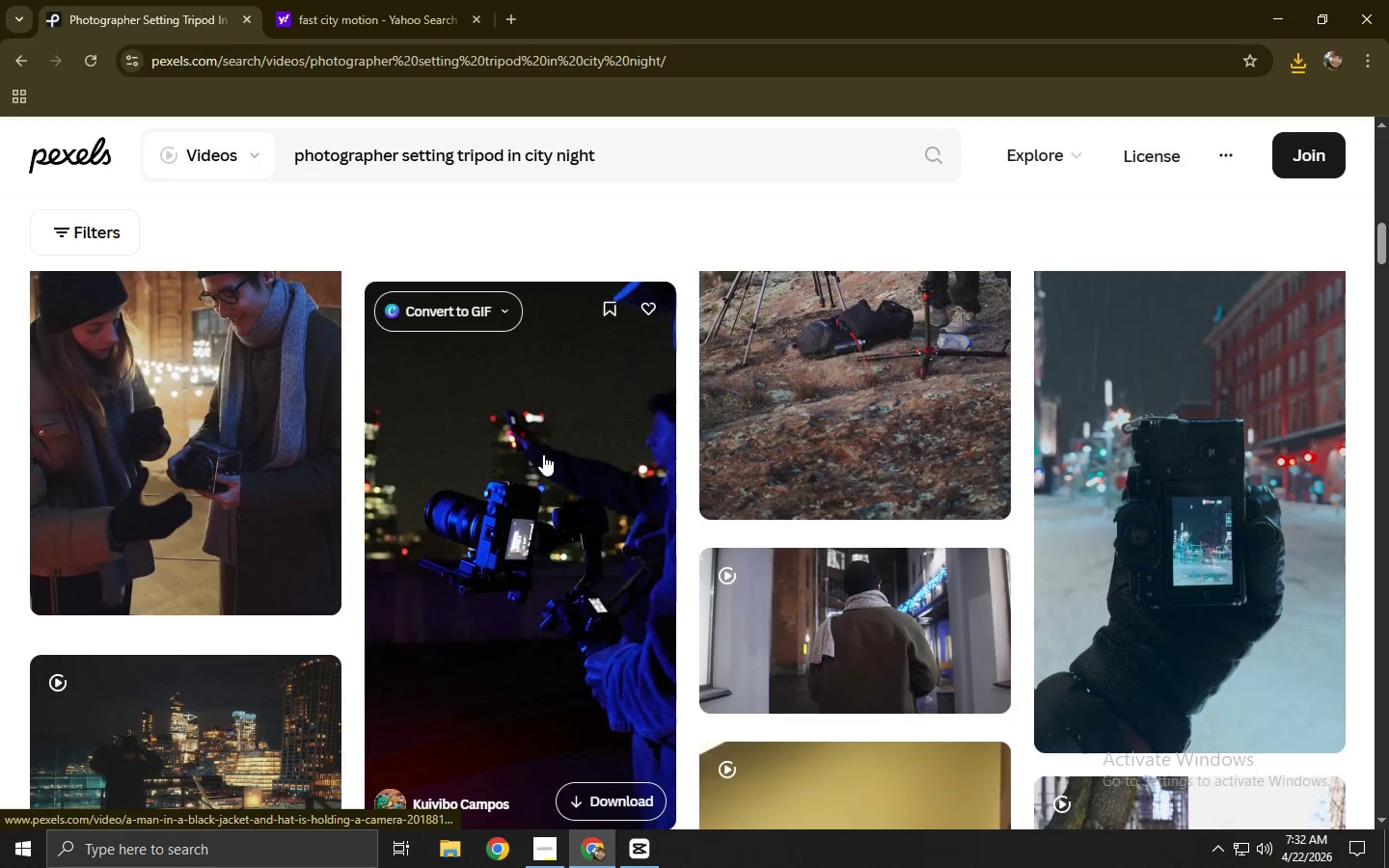 
left_click([1305, 59])
 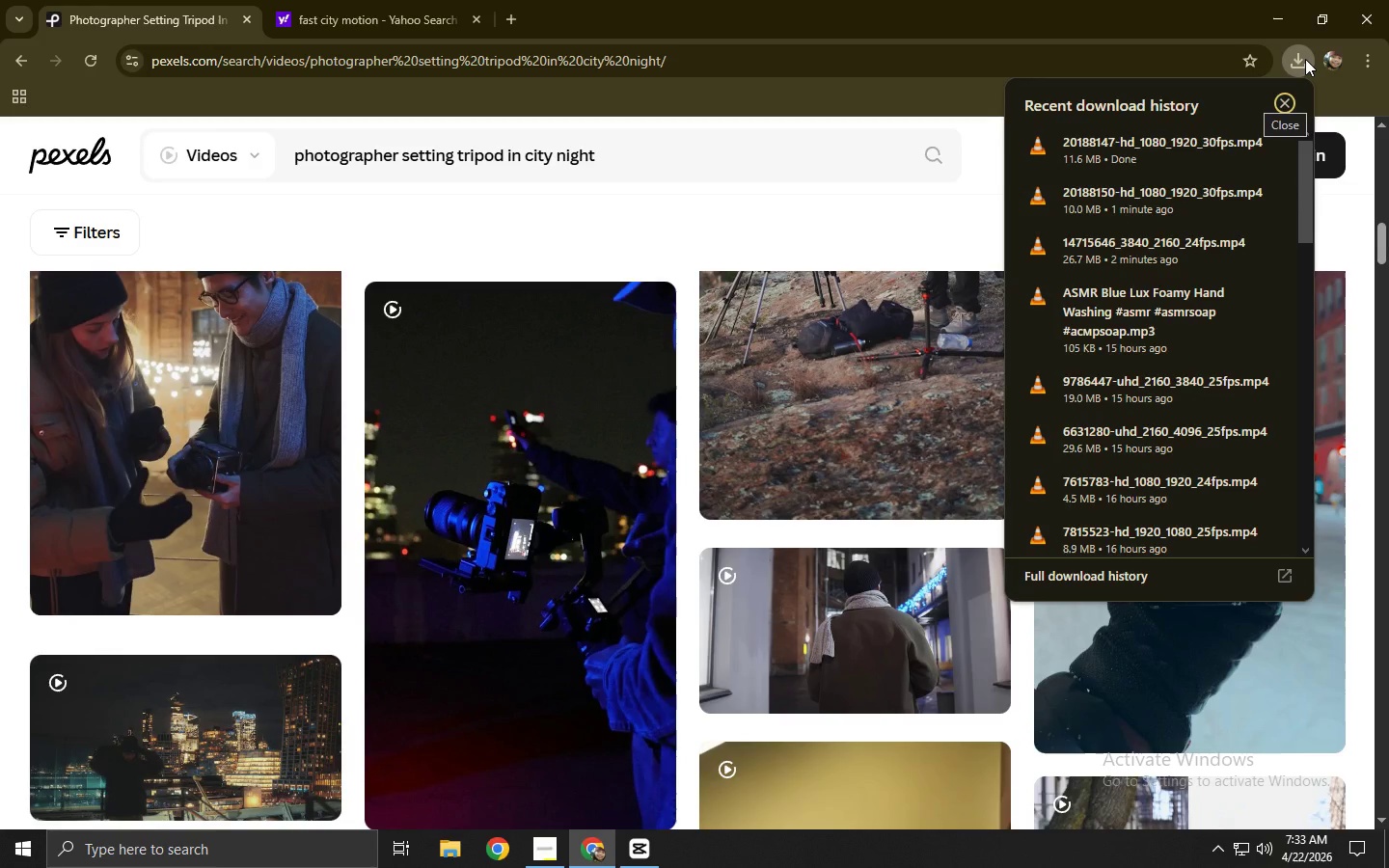 
left_click([1305, 59])
 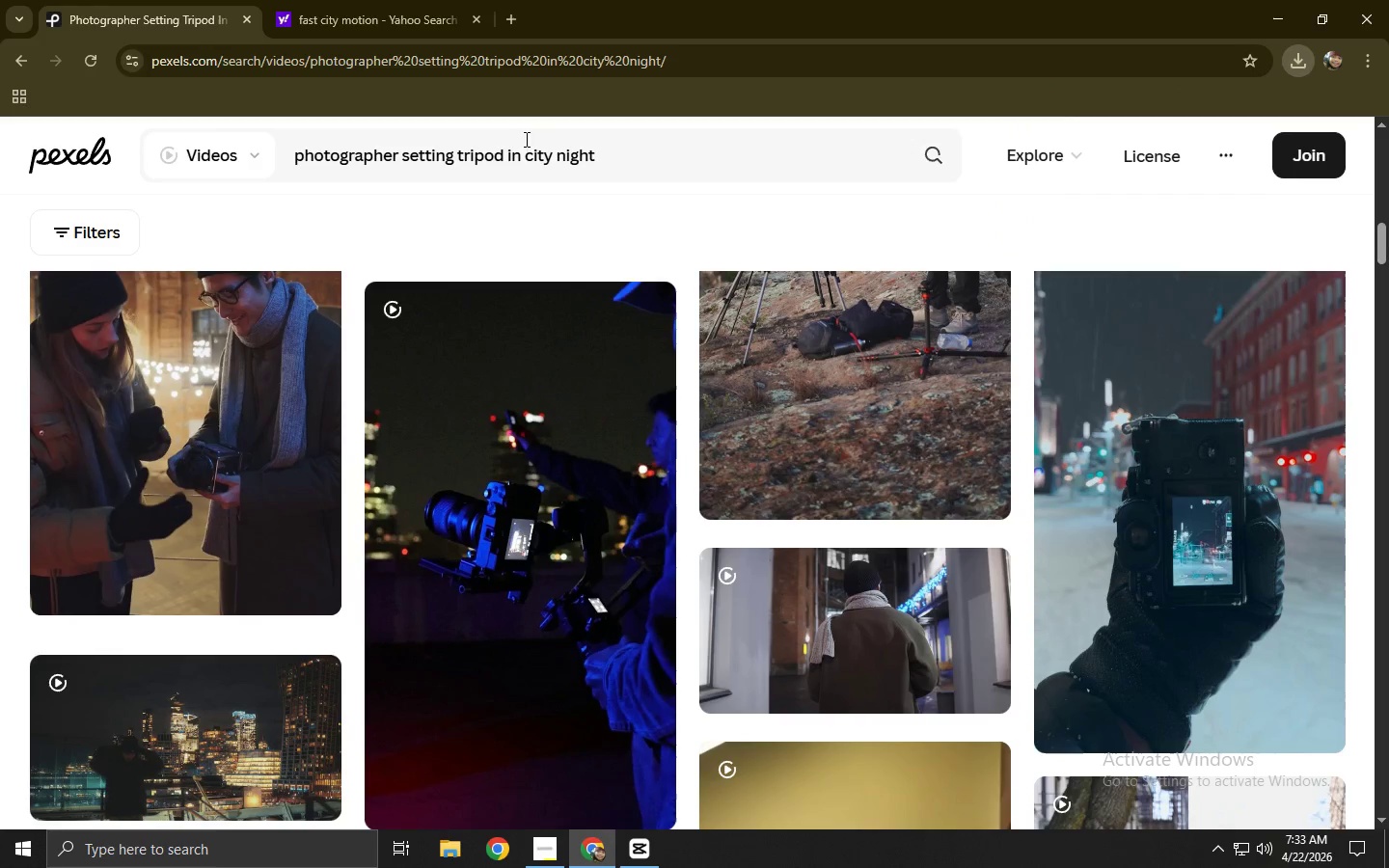 
left_click_drag(start_coordinate=[702, 124], to_coordinate=[595, 152])
 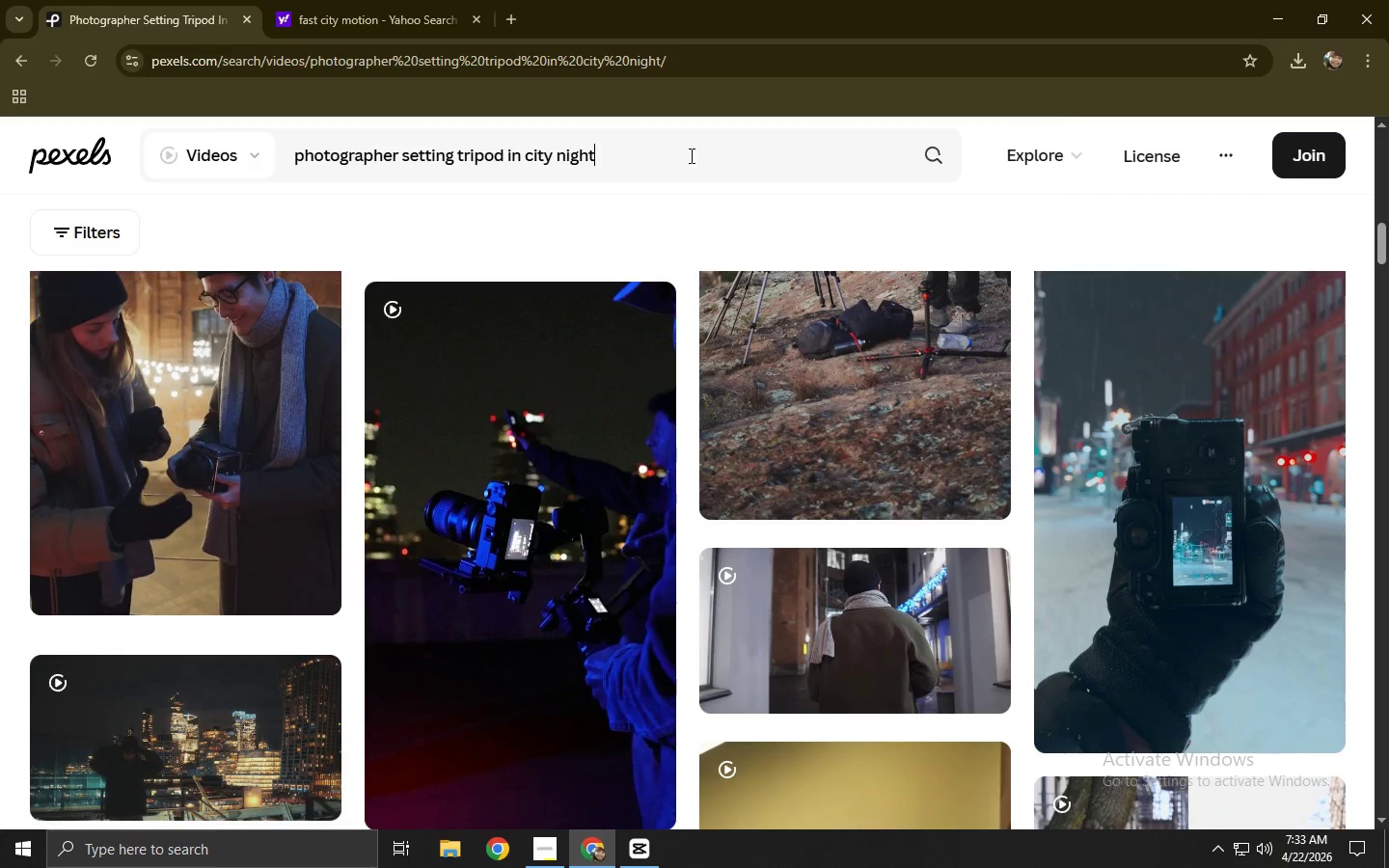 
left_click_drag(start_coordinate=[693, 155], to_coordinate=[197, 180])
 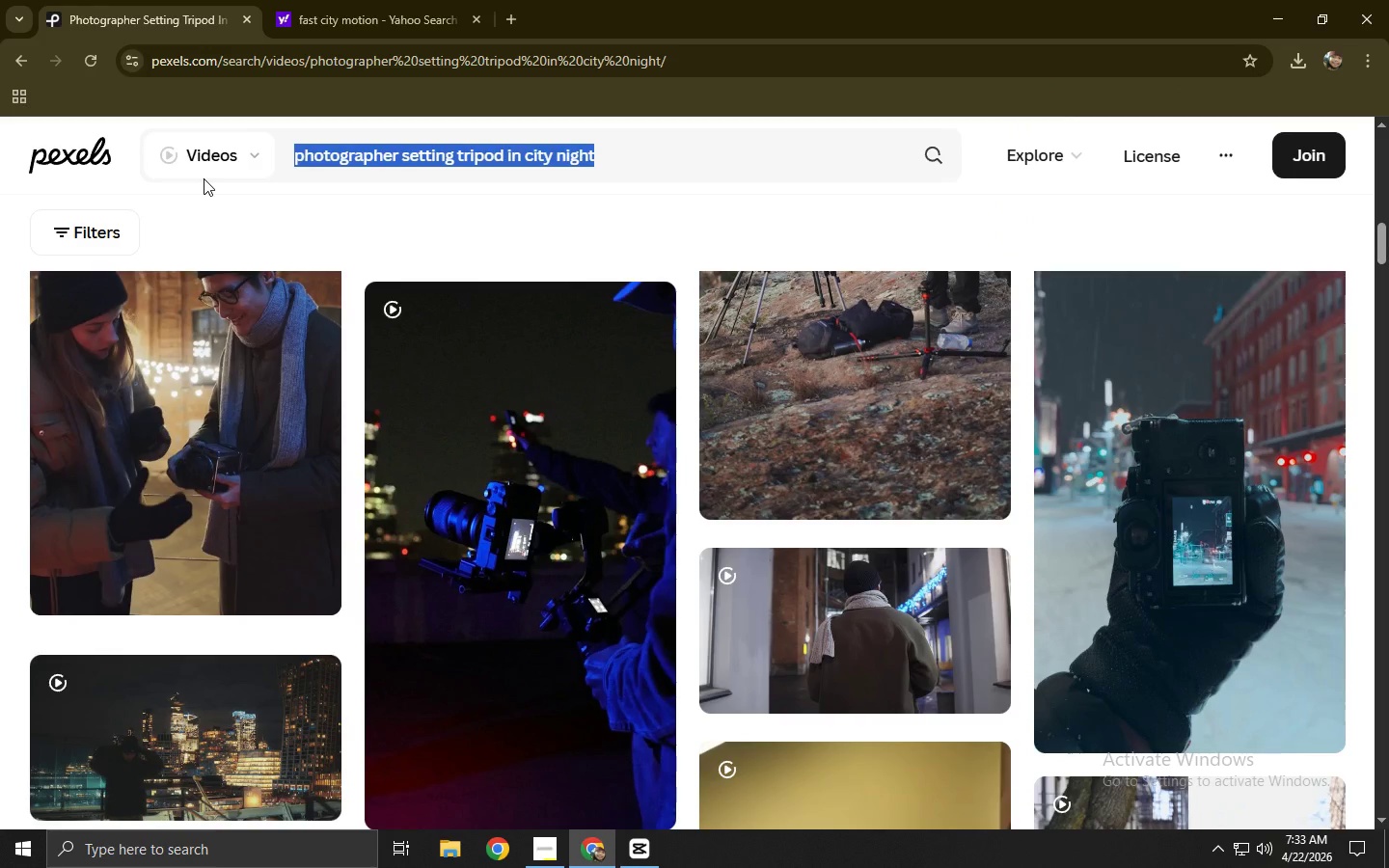 
type(CITY LIGHT TRAILS)
 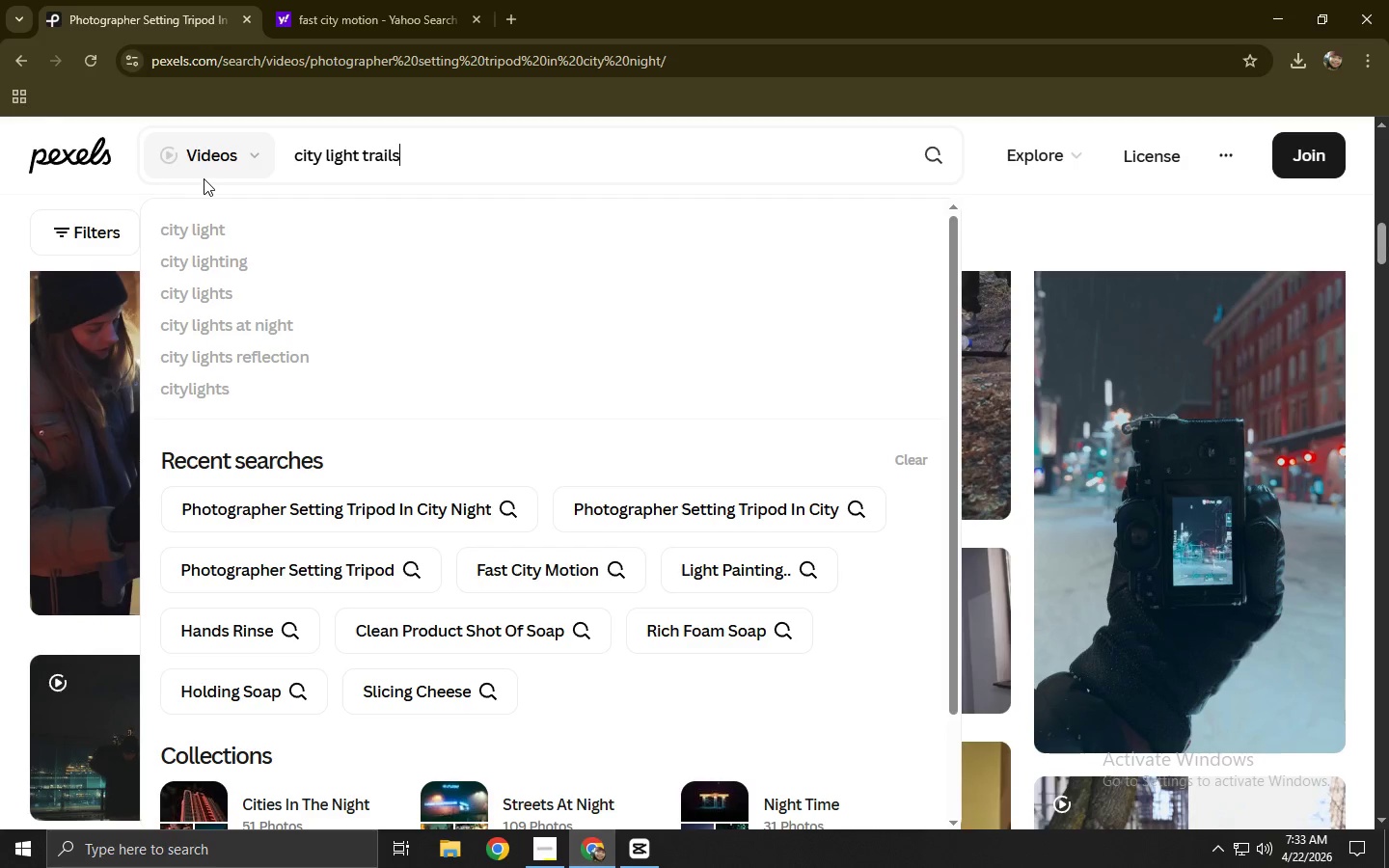 
key(Enter)
 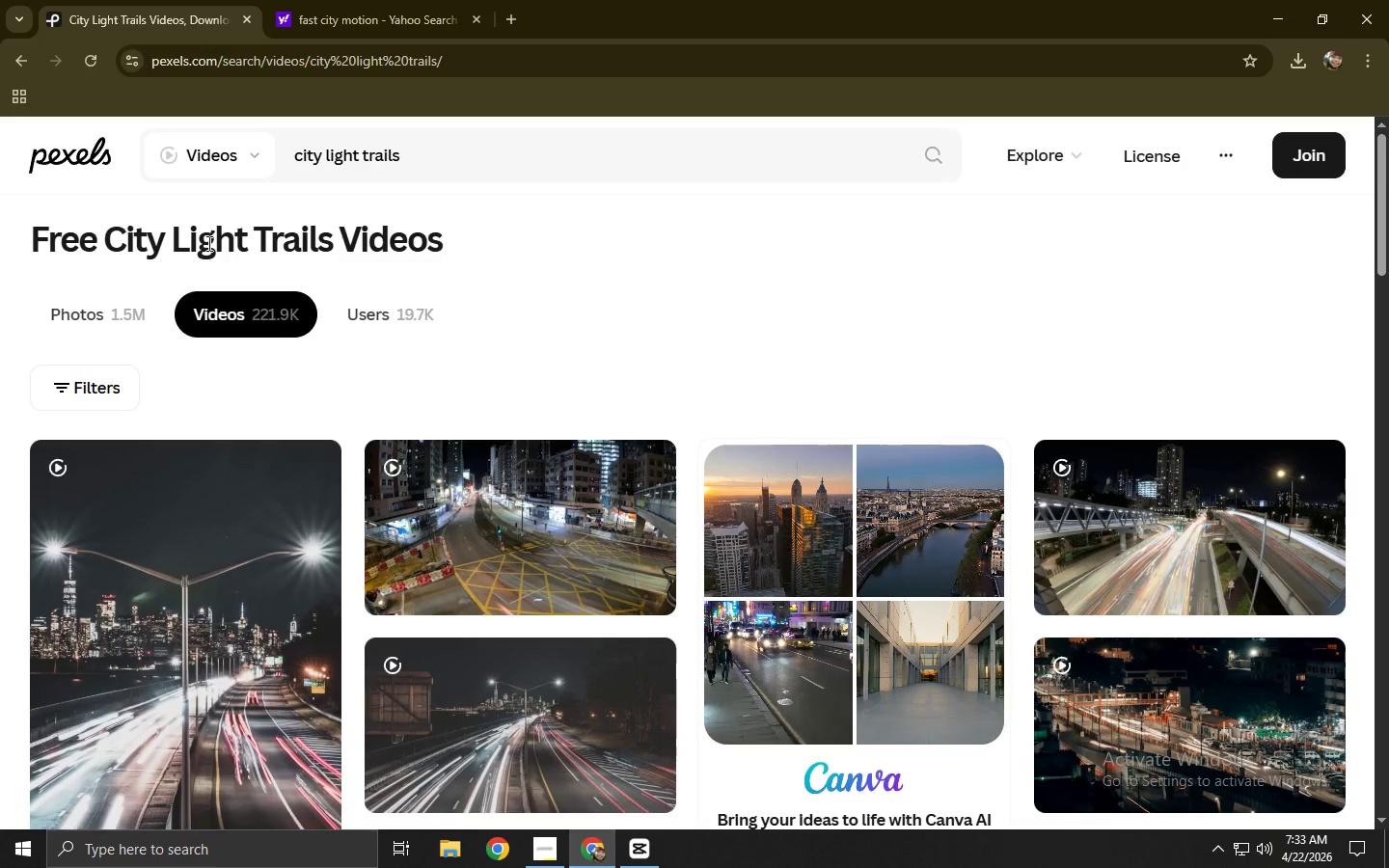 
left_click_drag(start_coordinate=[478, 156], to_coordinate=[153, 165])
 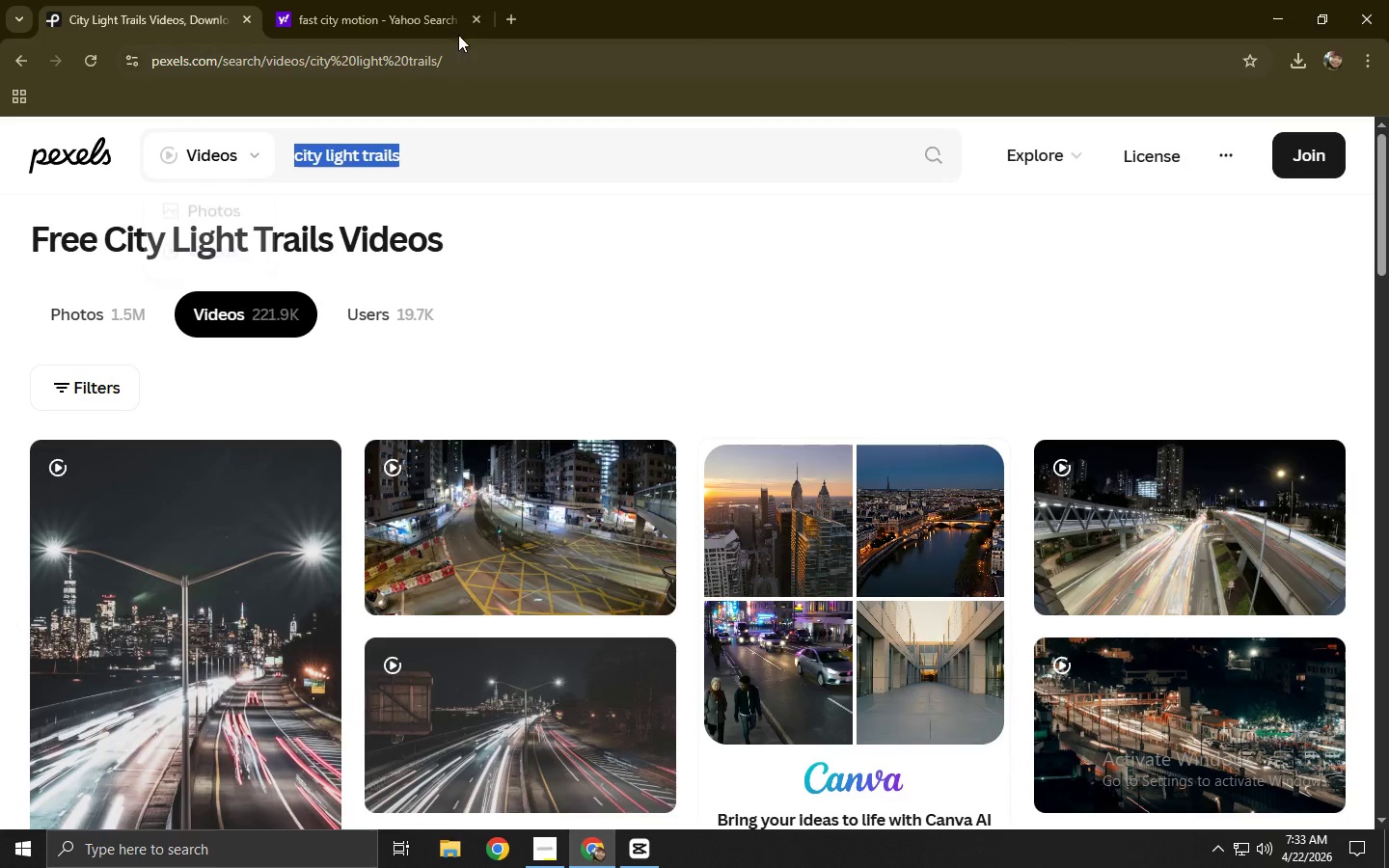 
key(Control+ControlLeft)
 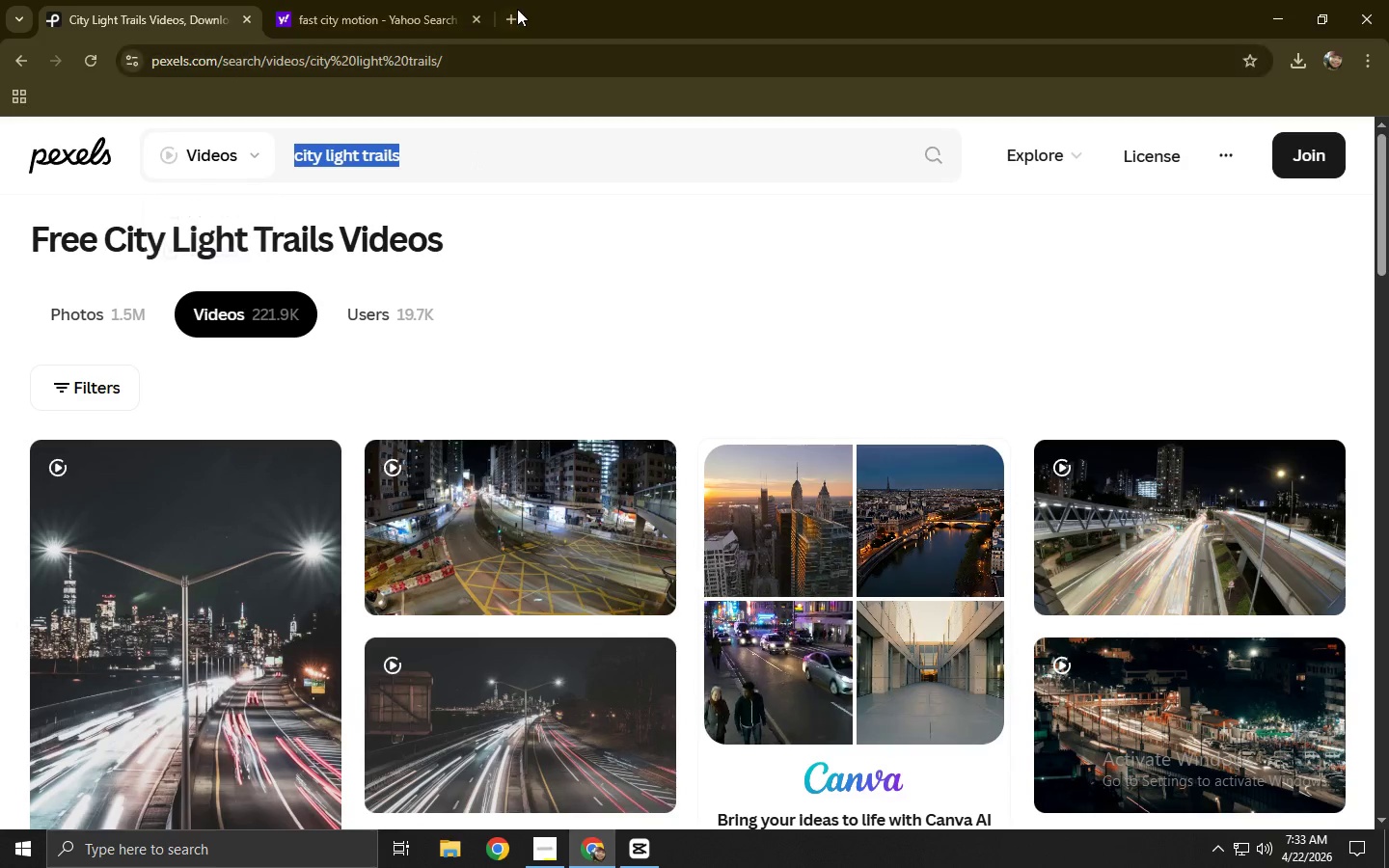 
key(Control+C)
 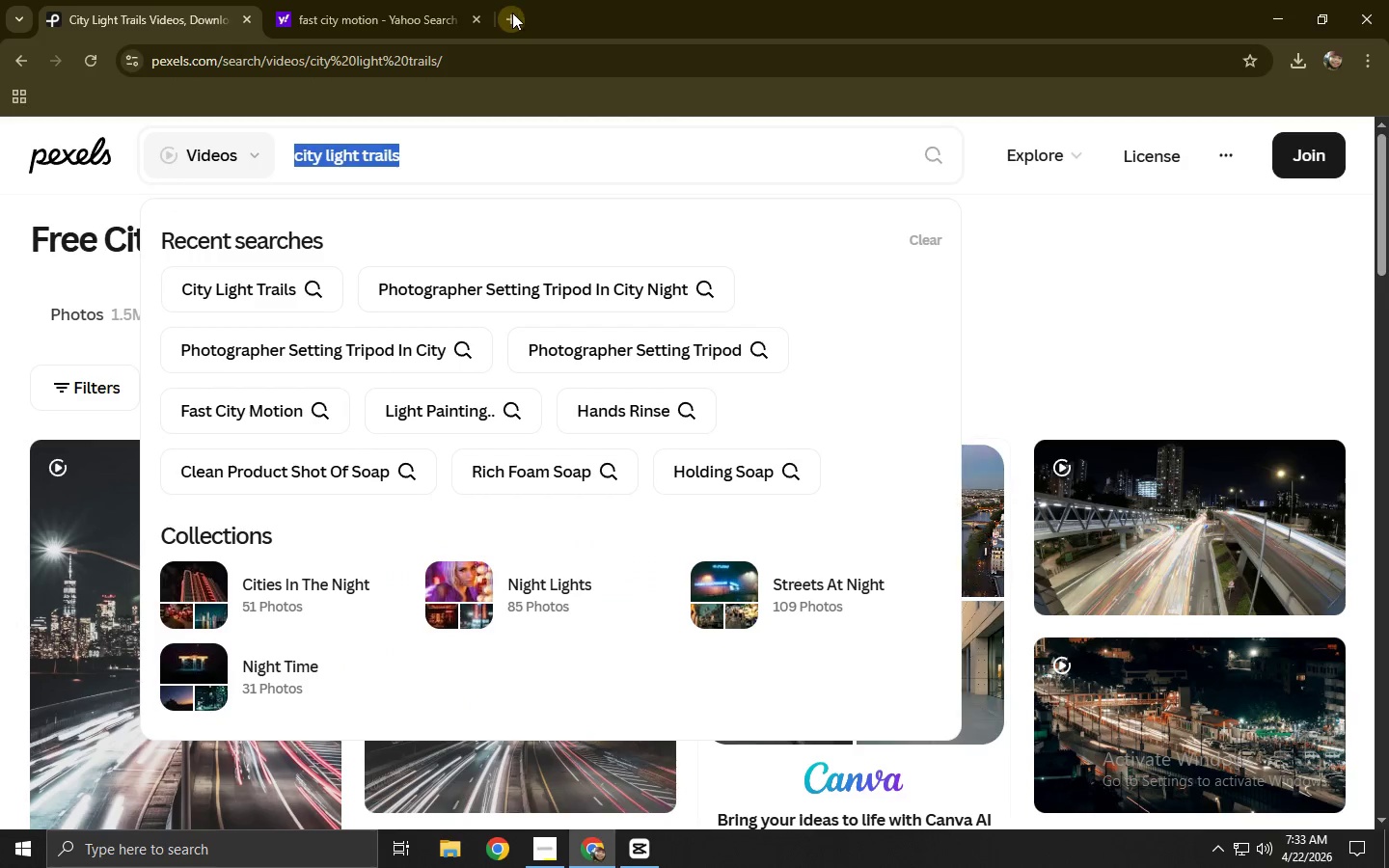 
left_click([512, 13])
 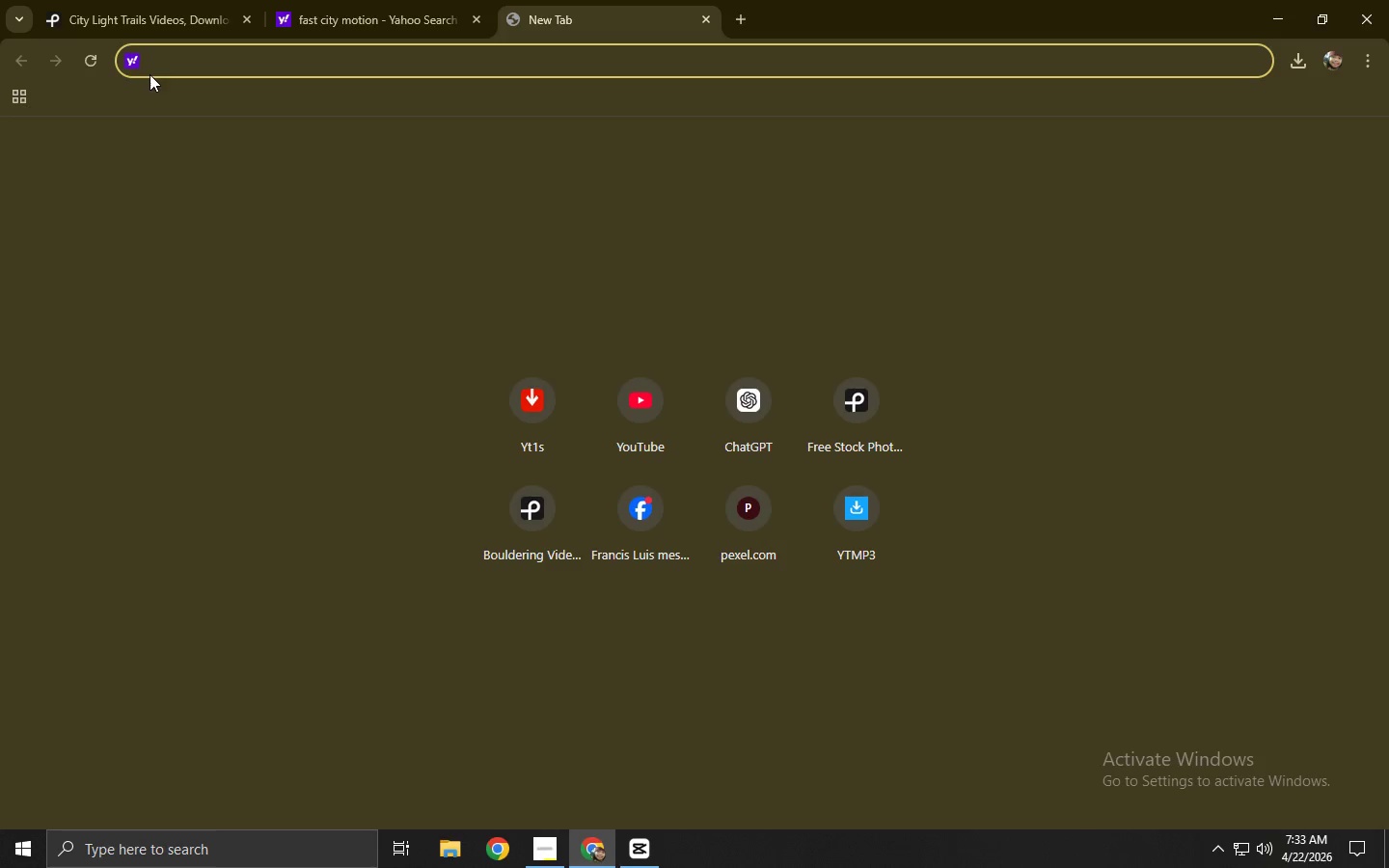 
double_click([135, 56])
 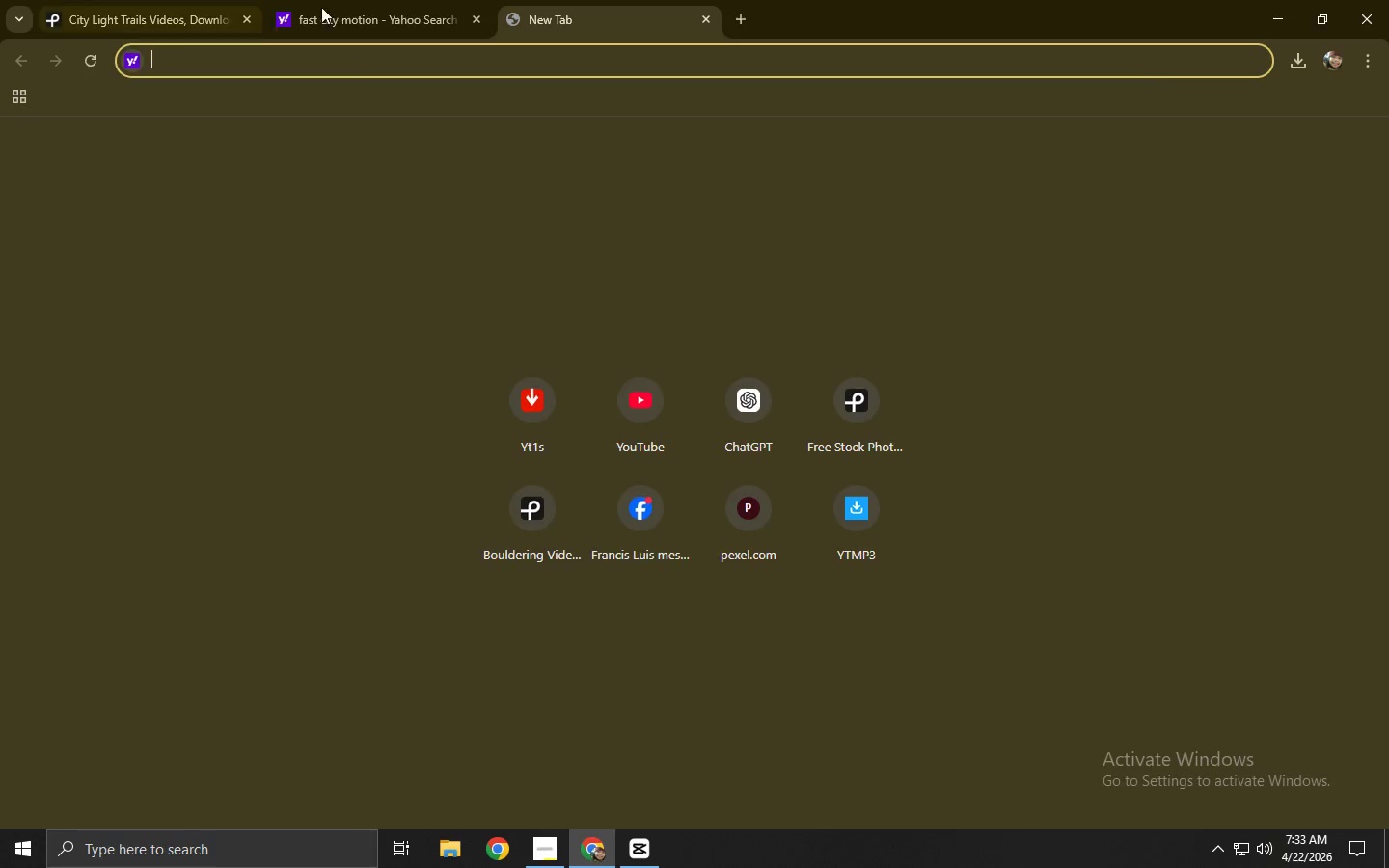 
triple_click([368, 0])
 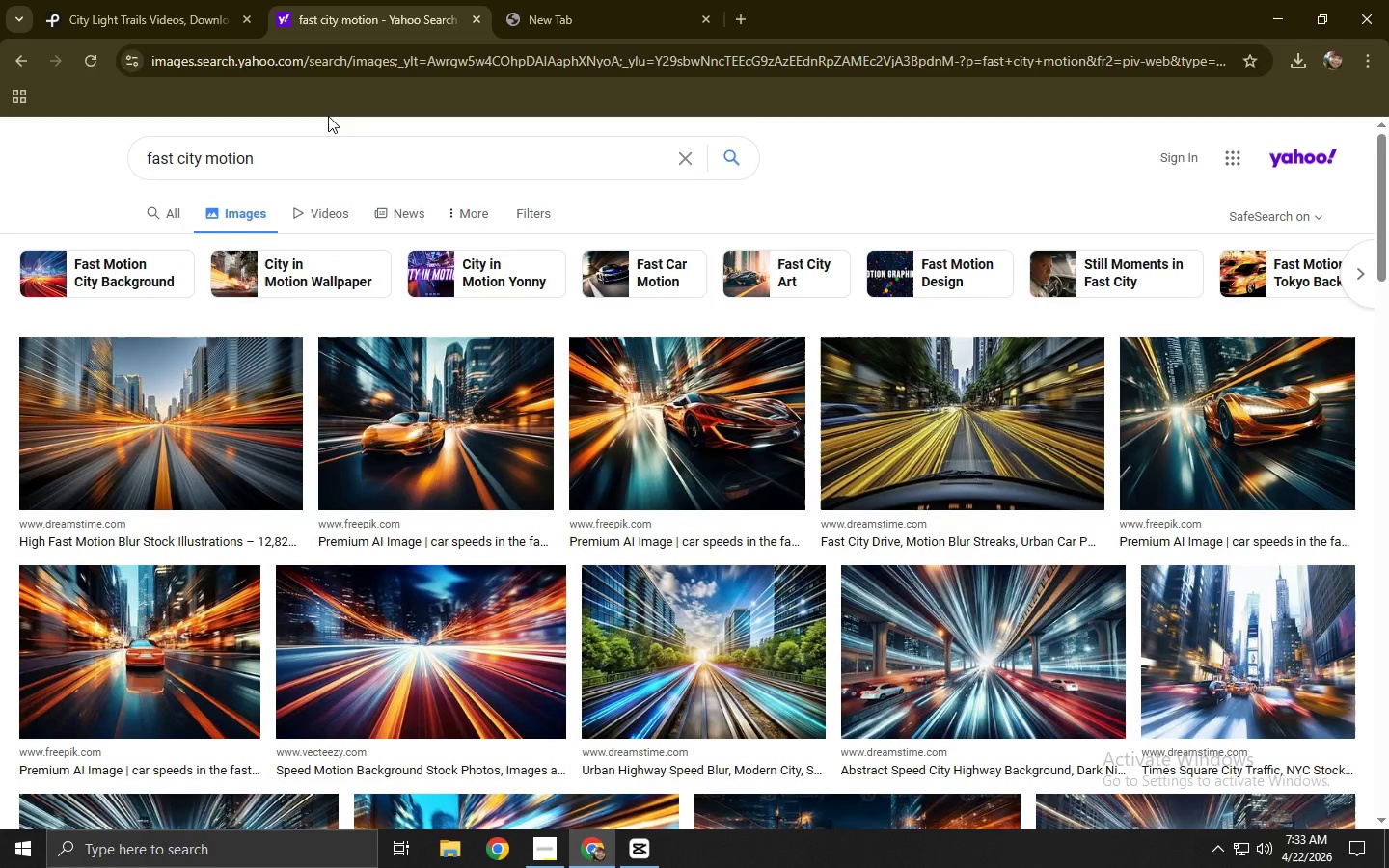 
left_click([327, 65])
 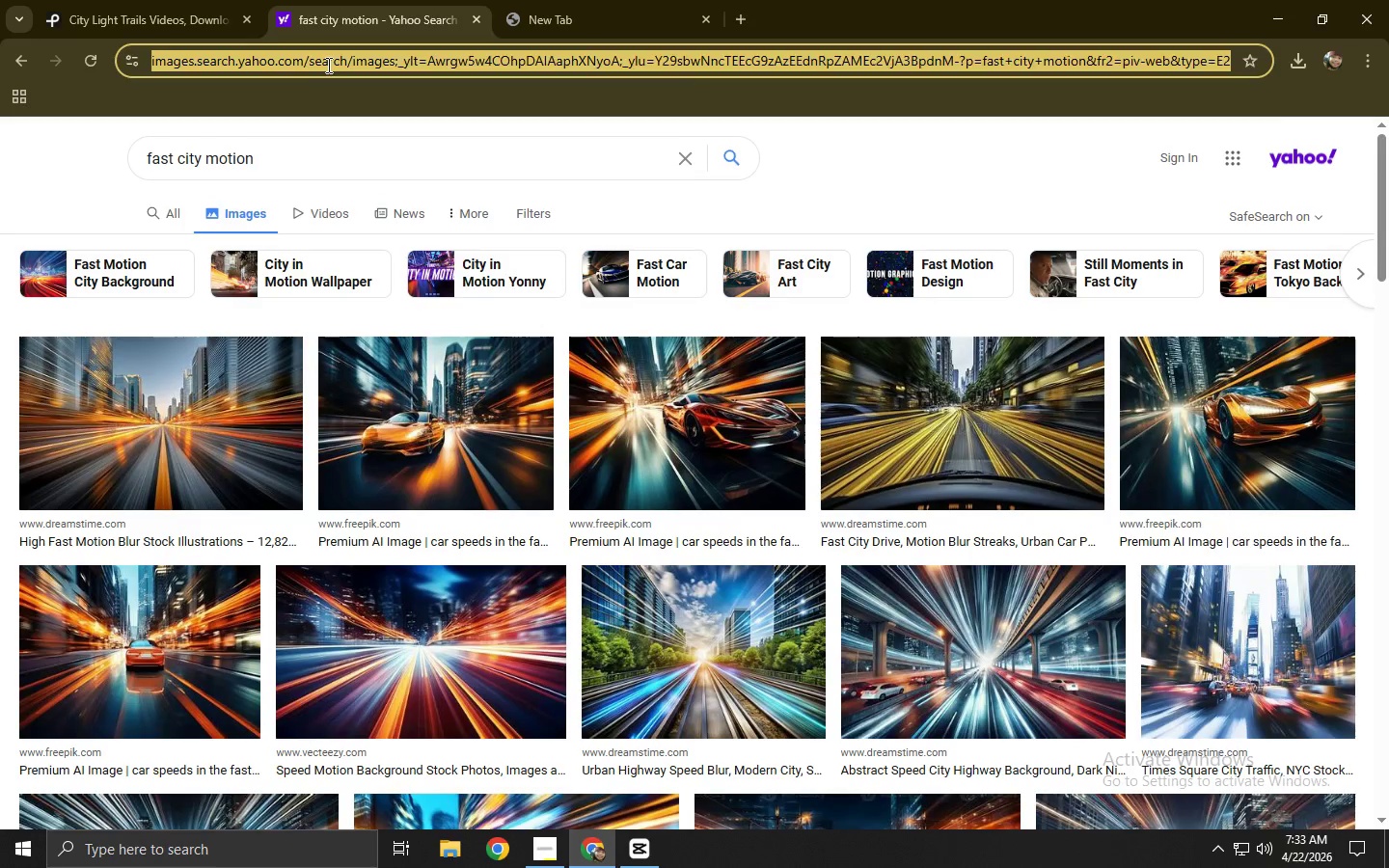 
type(GOO)
 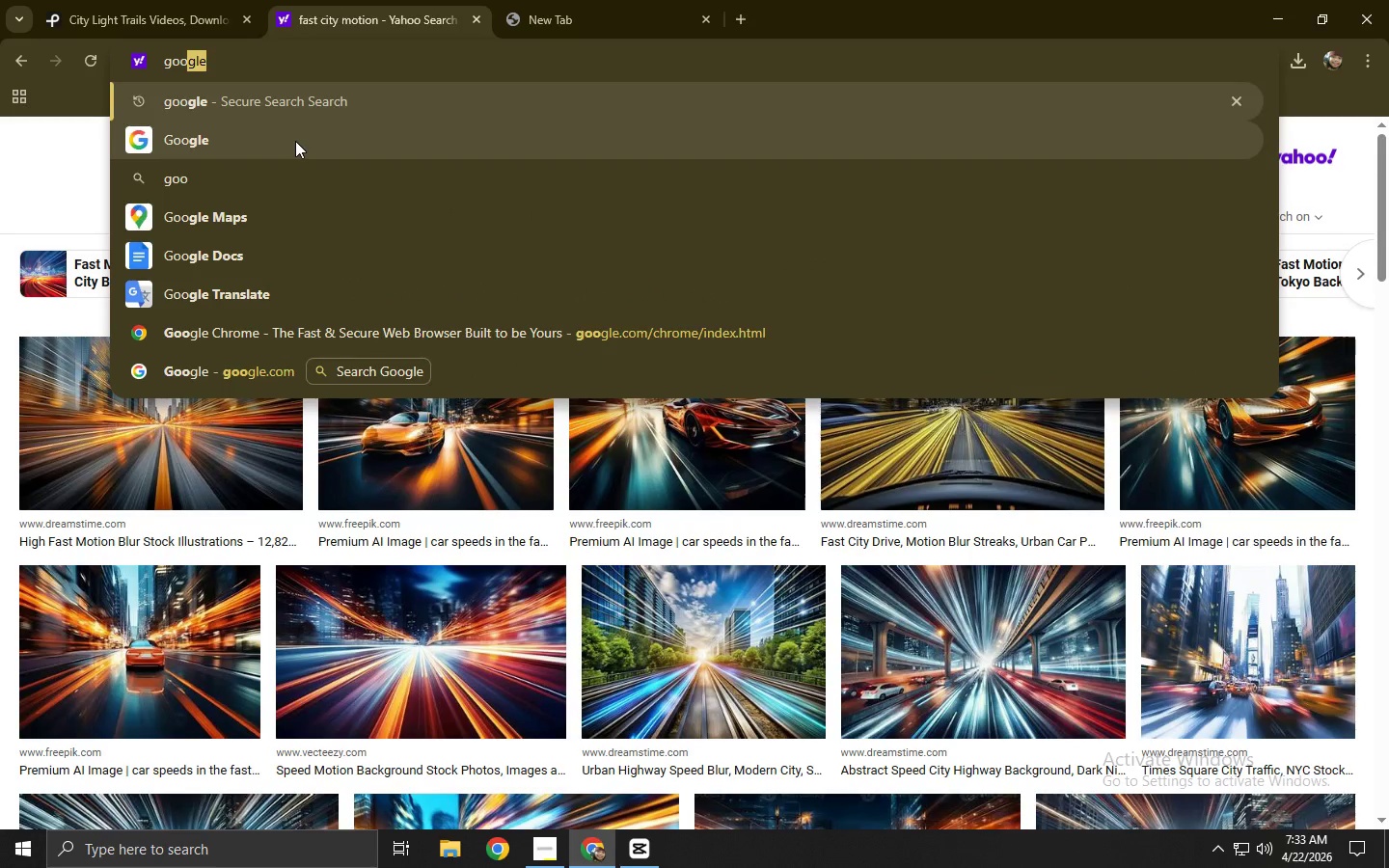 
left_click([295, 141])
 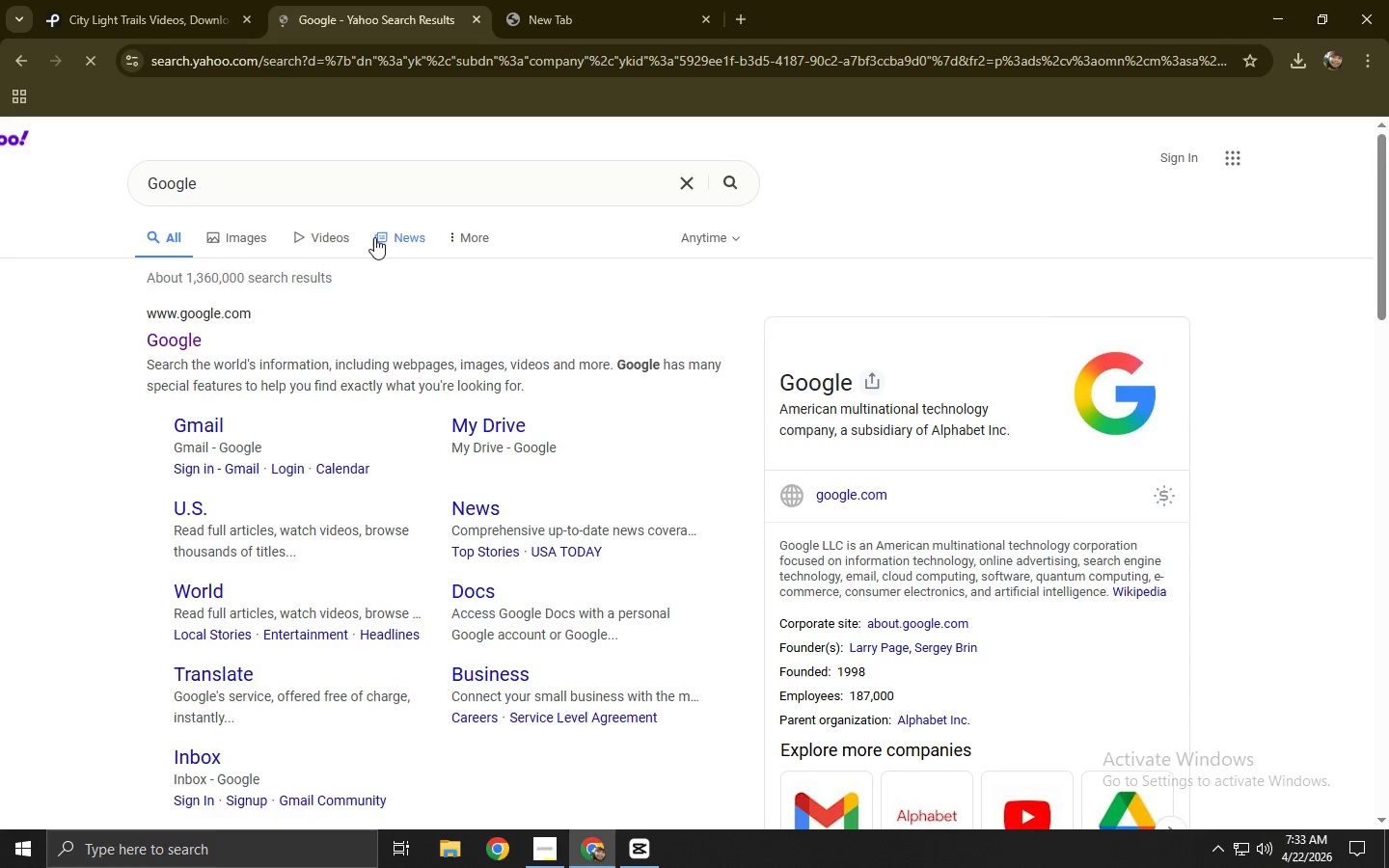 
left_click([187, 350])
 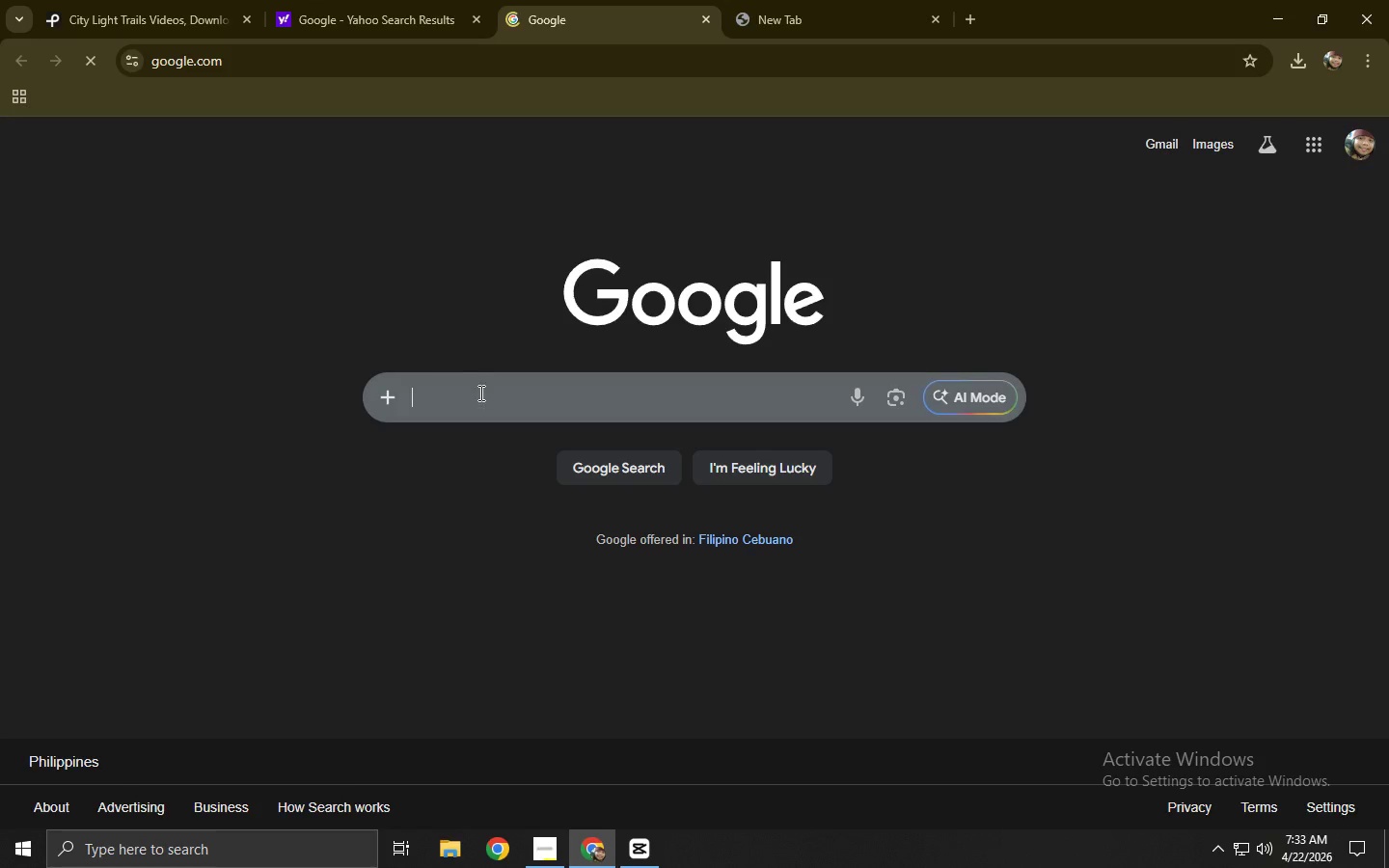 
left_click([501, 399])
 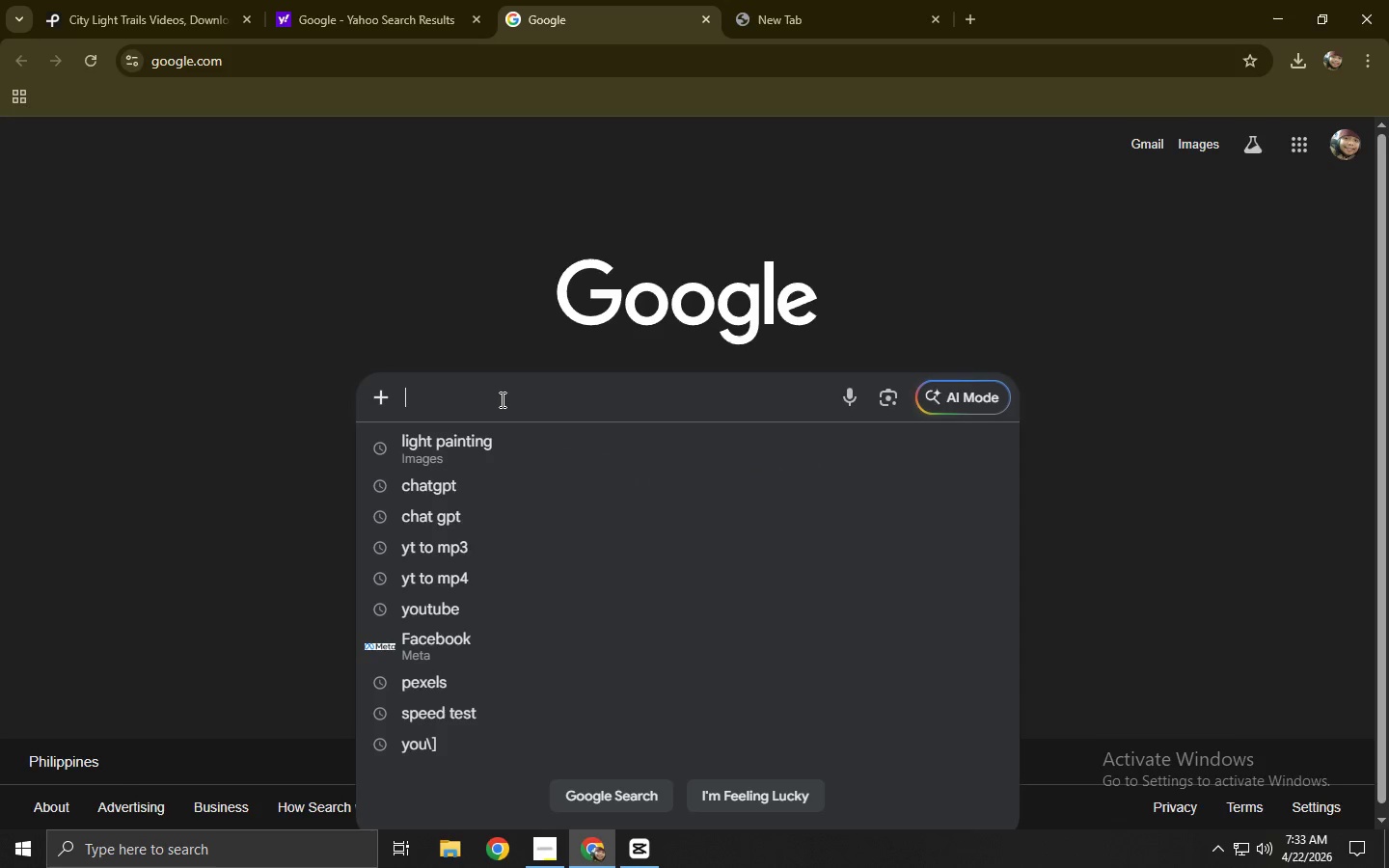 
key(Control+ControlLeft)
 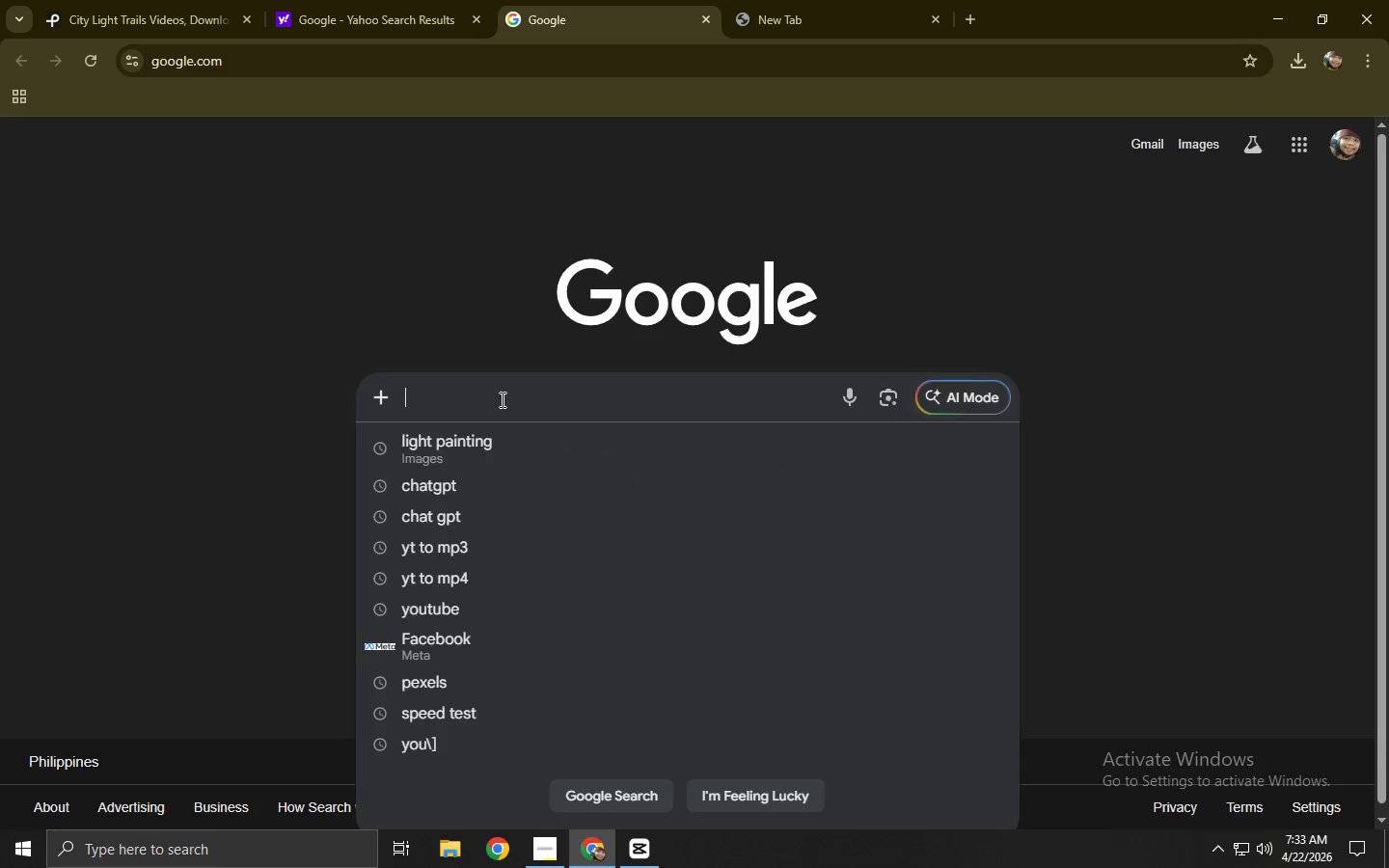 
key(Control+V)
 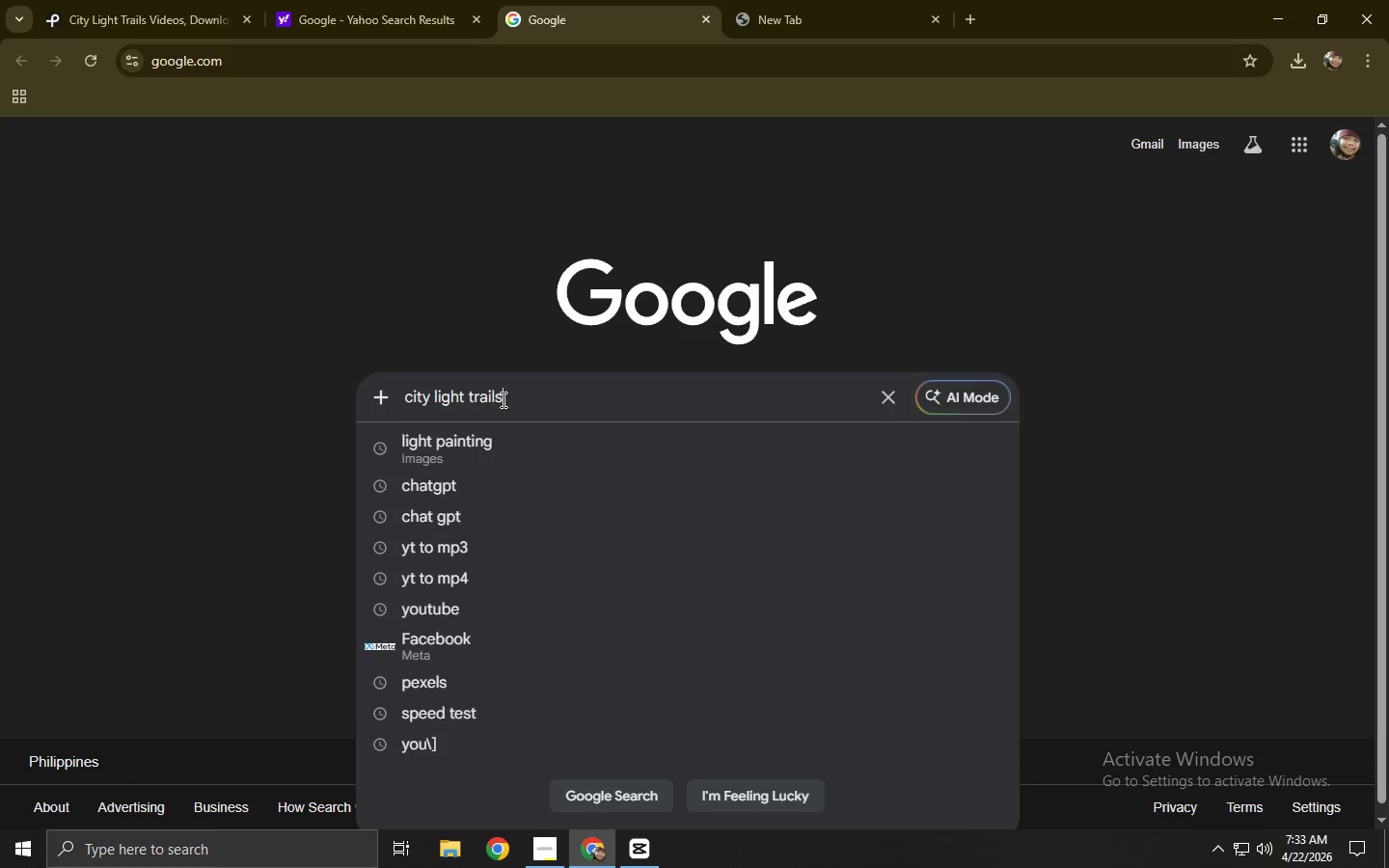 
key(Control+NumpadEnter)
 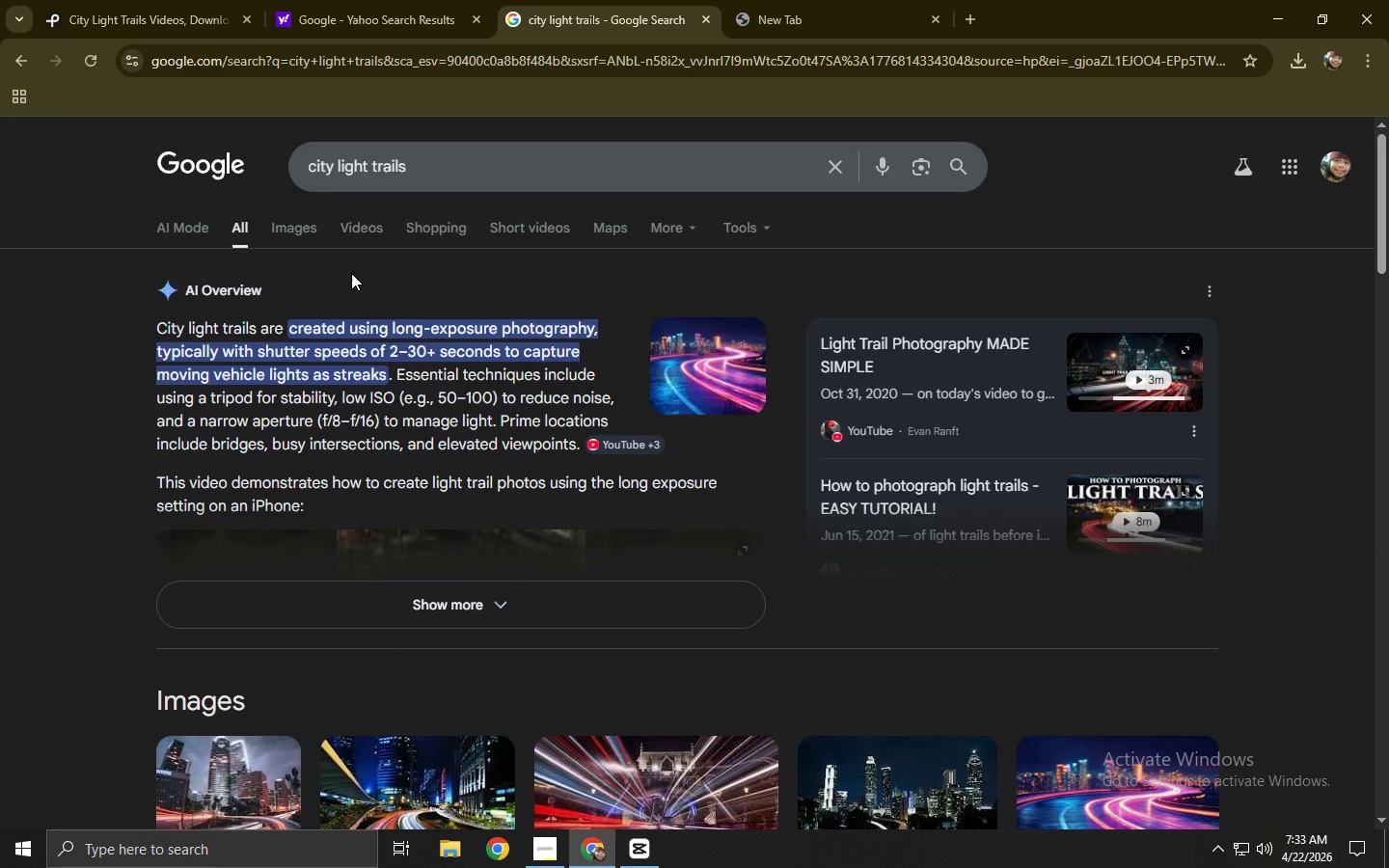 
left_click([427, 0])
 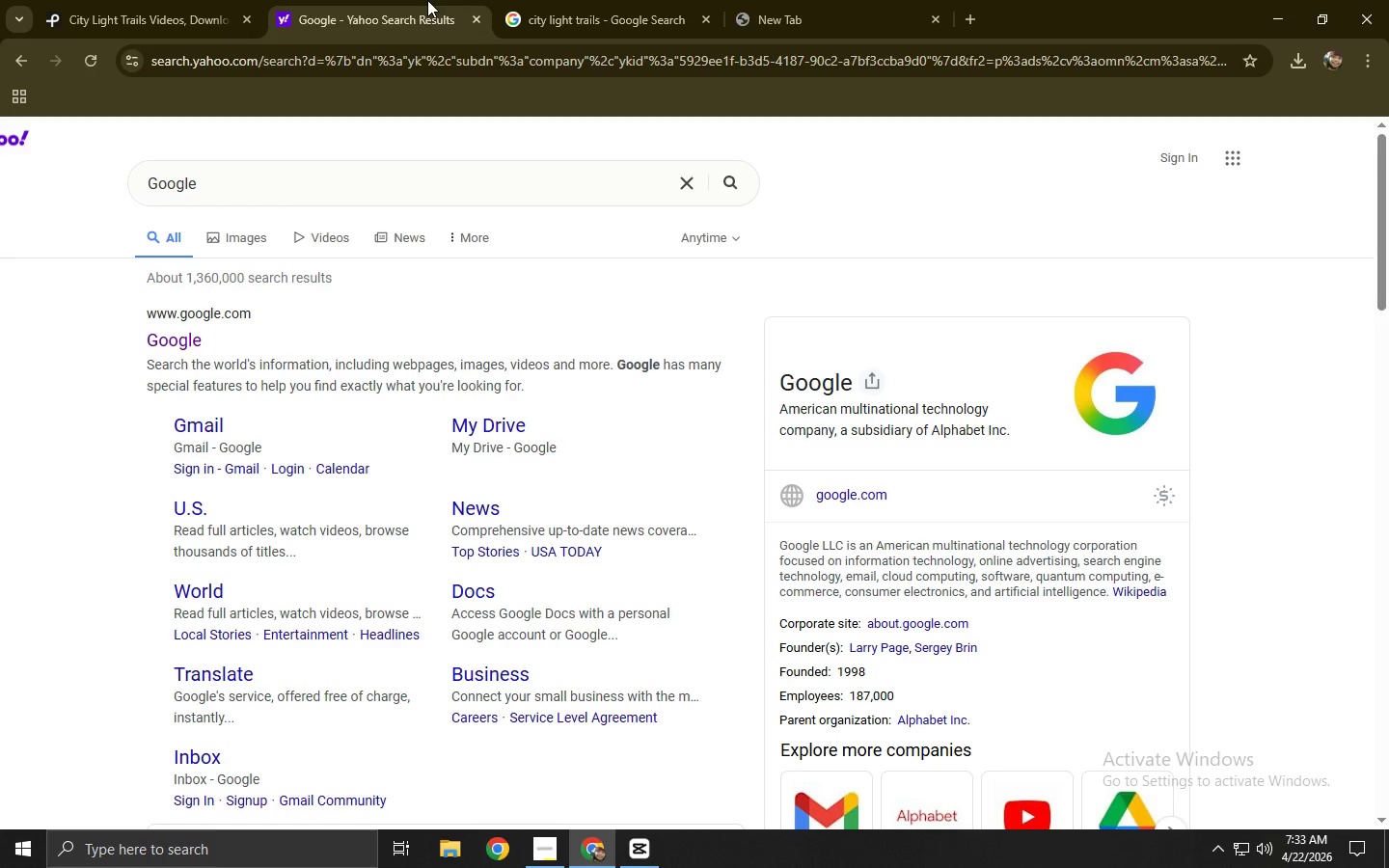 
key(Control+ControlLeft)
 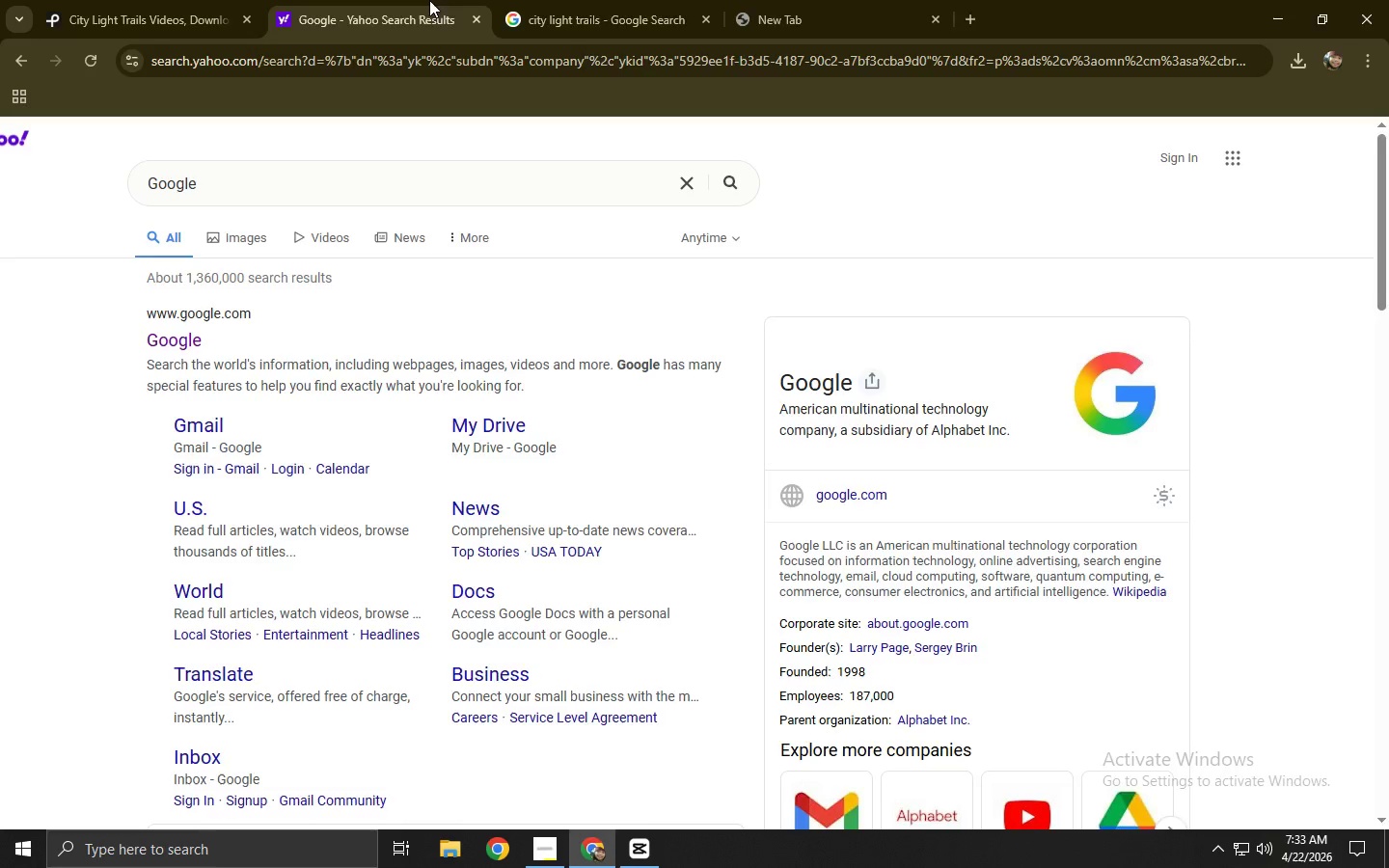 
key(Control+W)
 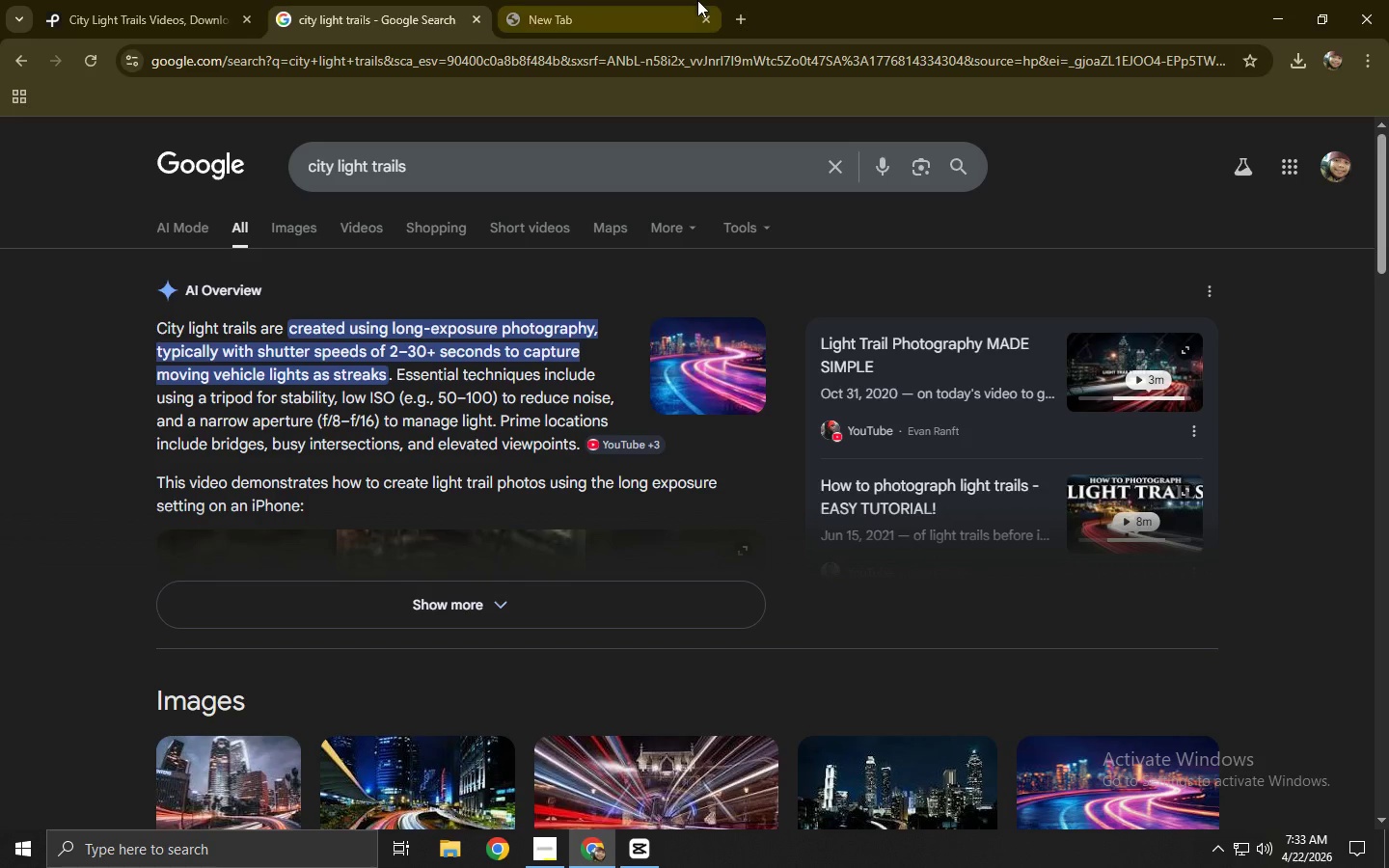 
left_click([632, 0])
 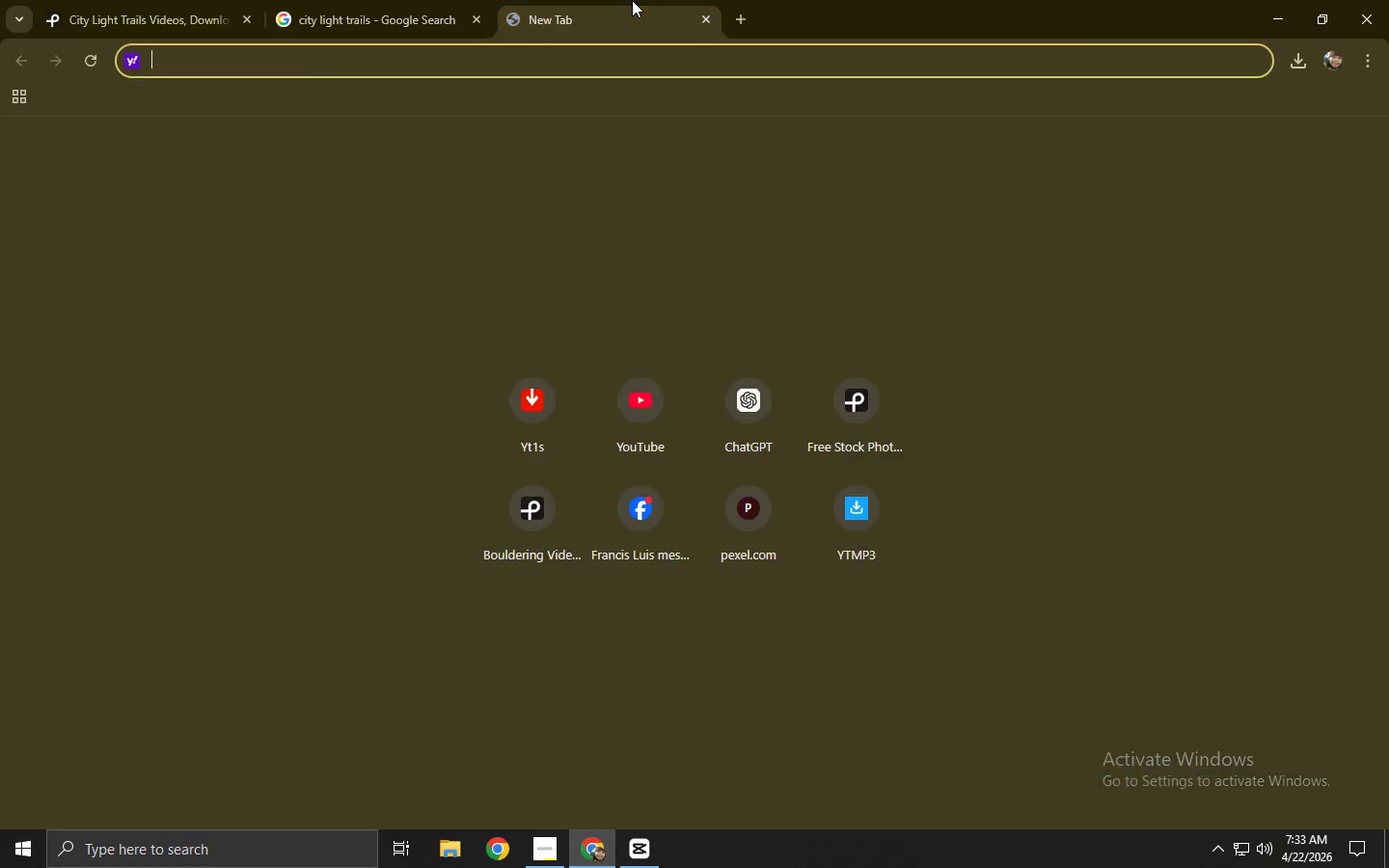 
key(Control+ControlLeft)
 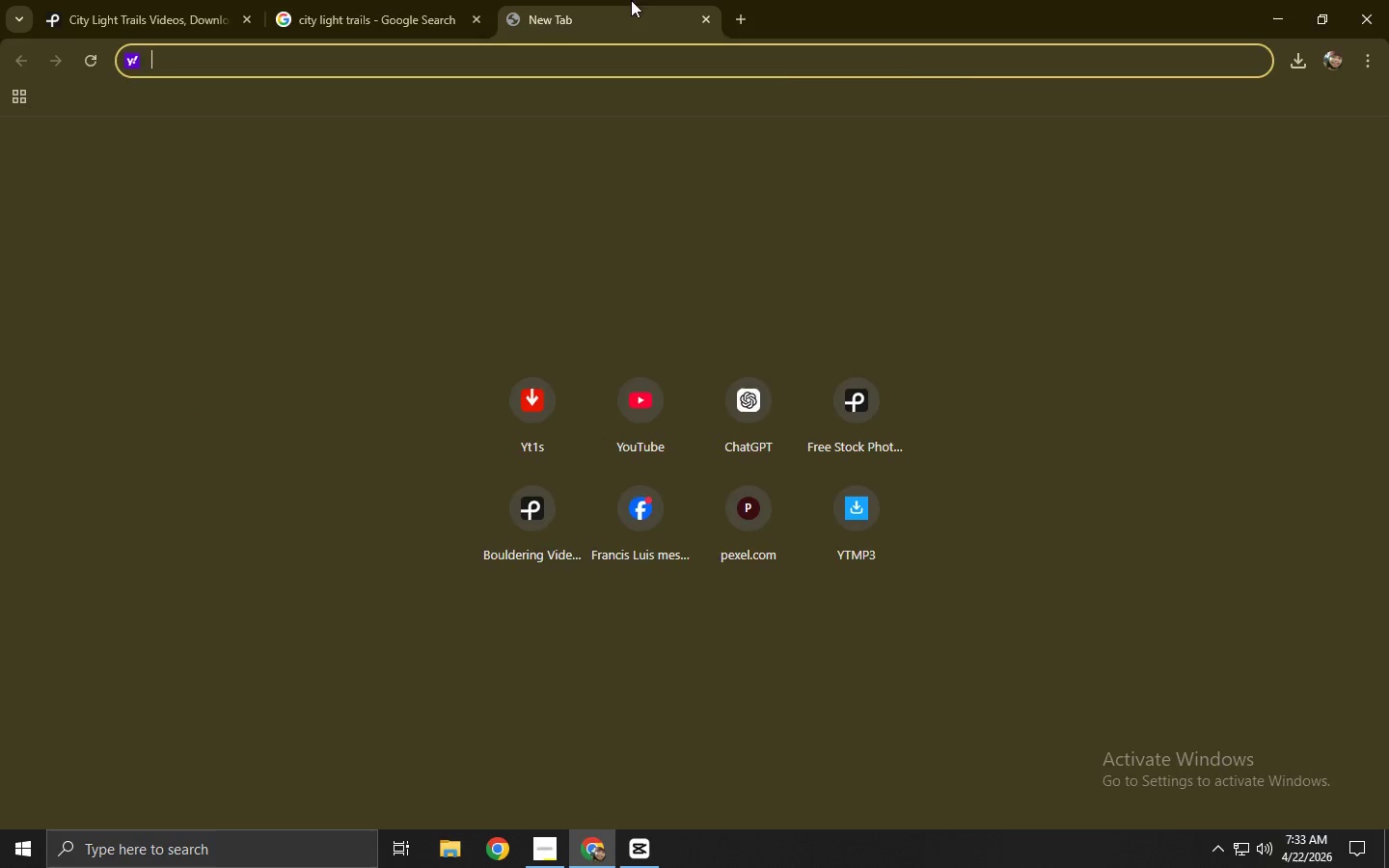 
key(Control+W)
 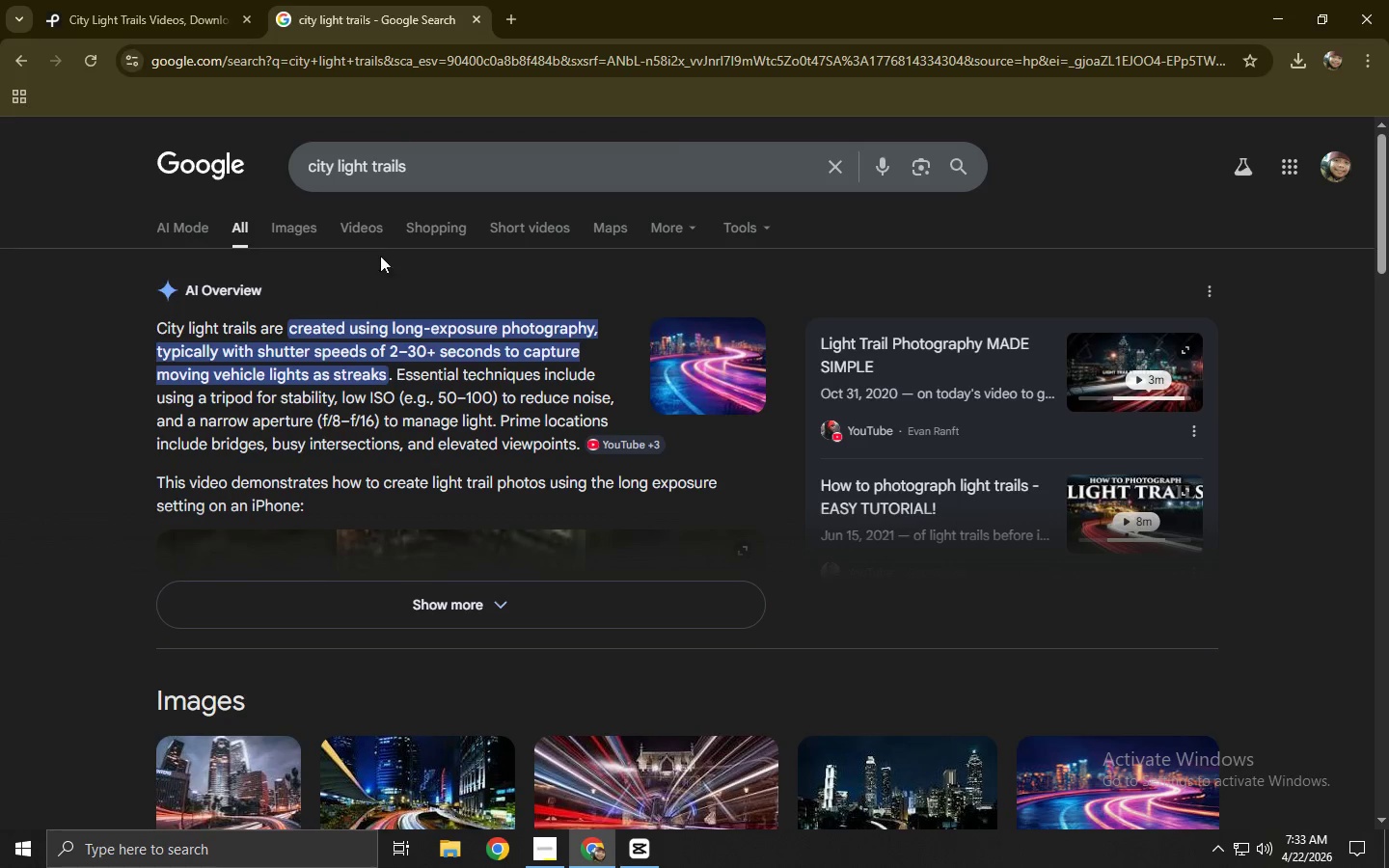 
left_click([274, 229])
 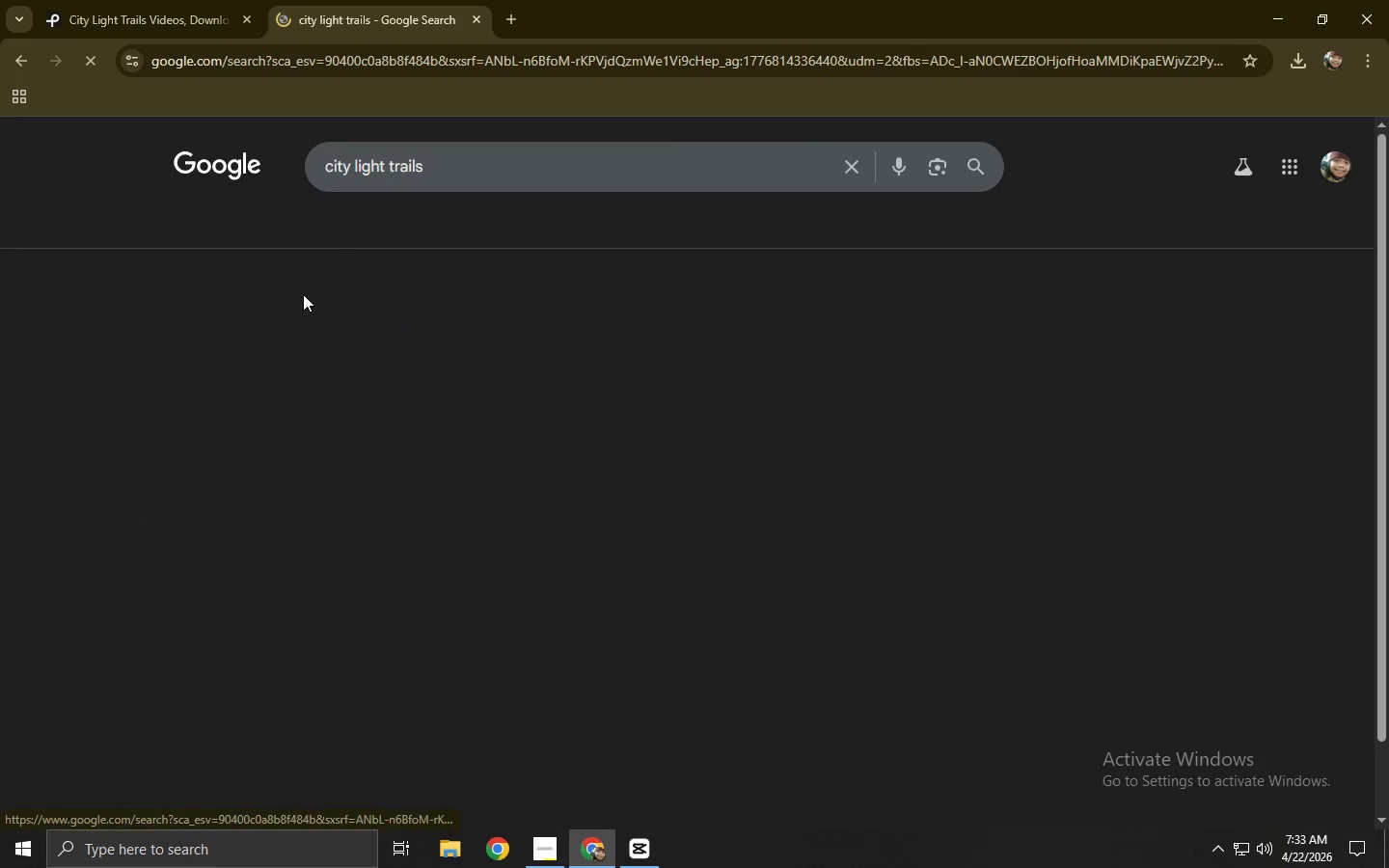 
mouse_move([112, 323])
 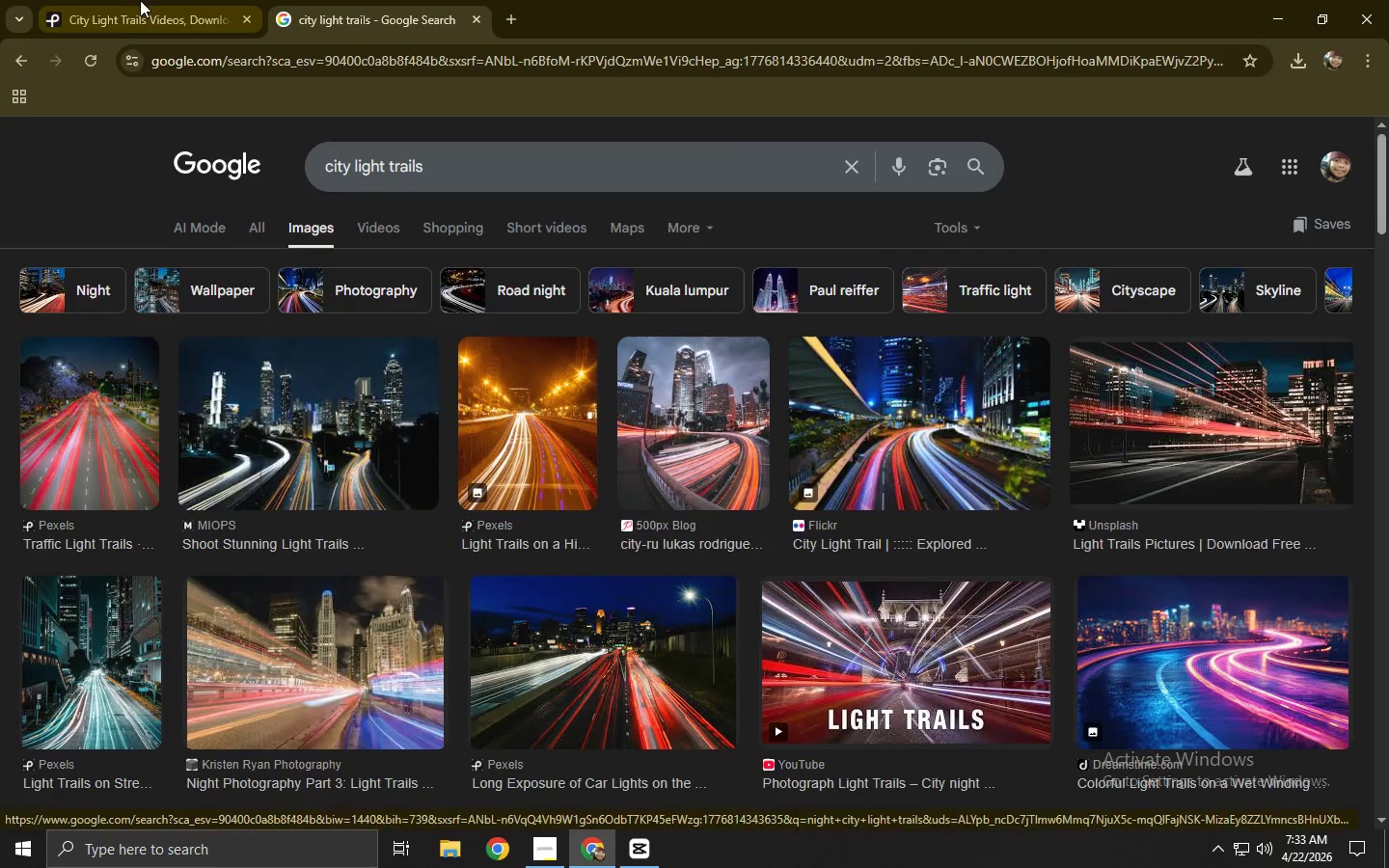 
left_click([147, 0])
 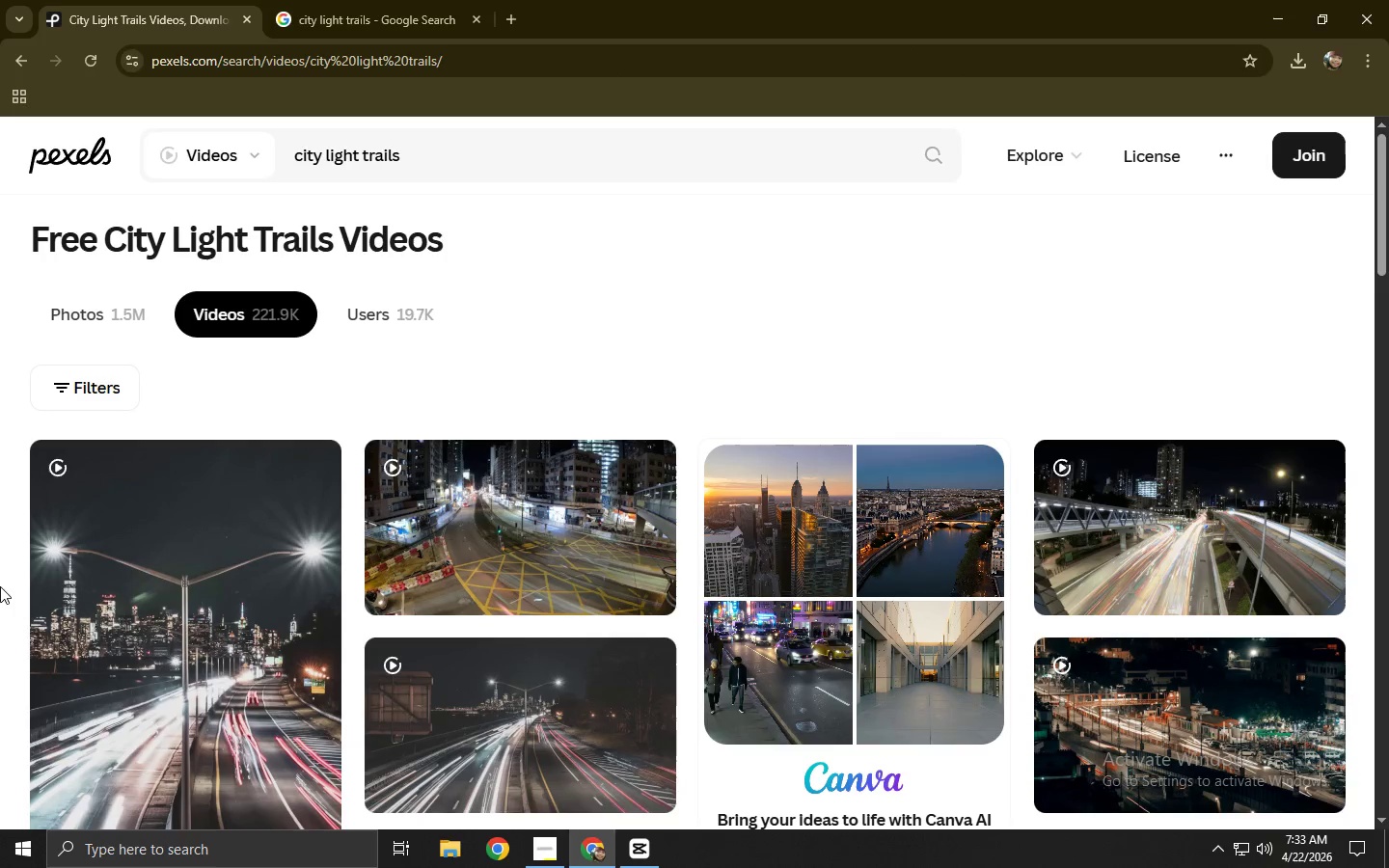 
left_click([467, 740])
 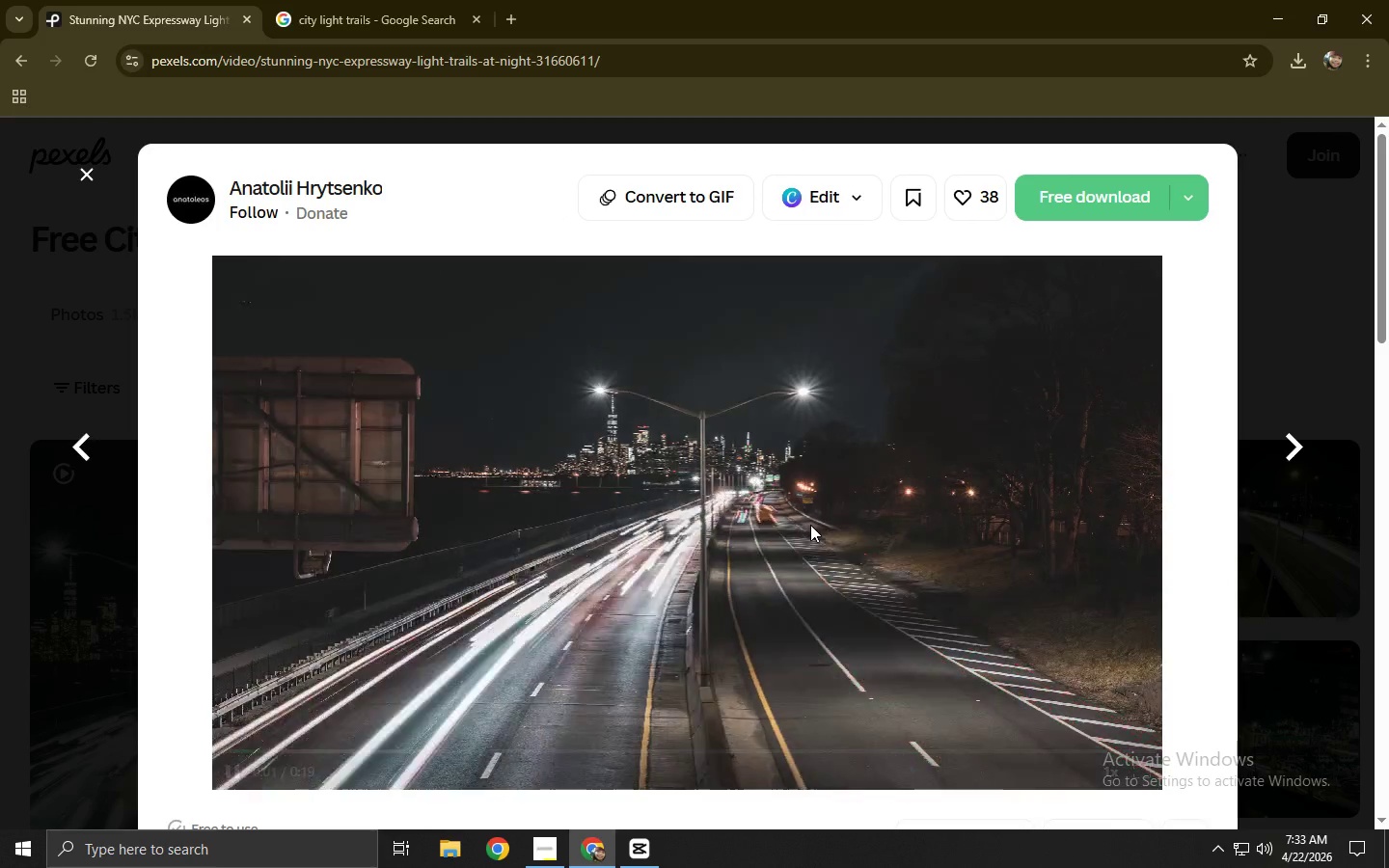 
wait(7.45)
 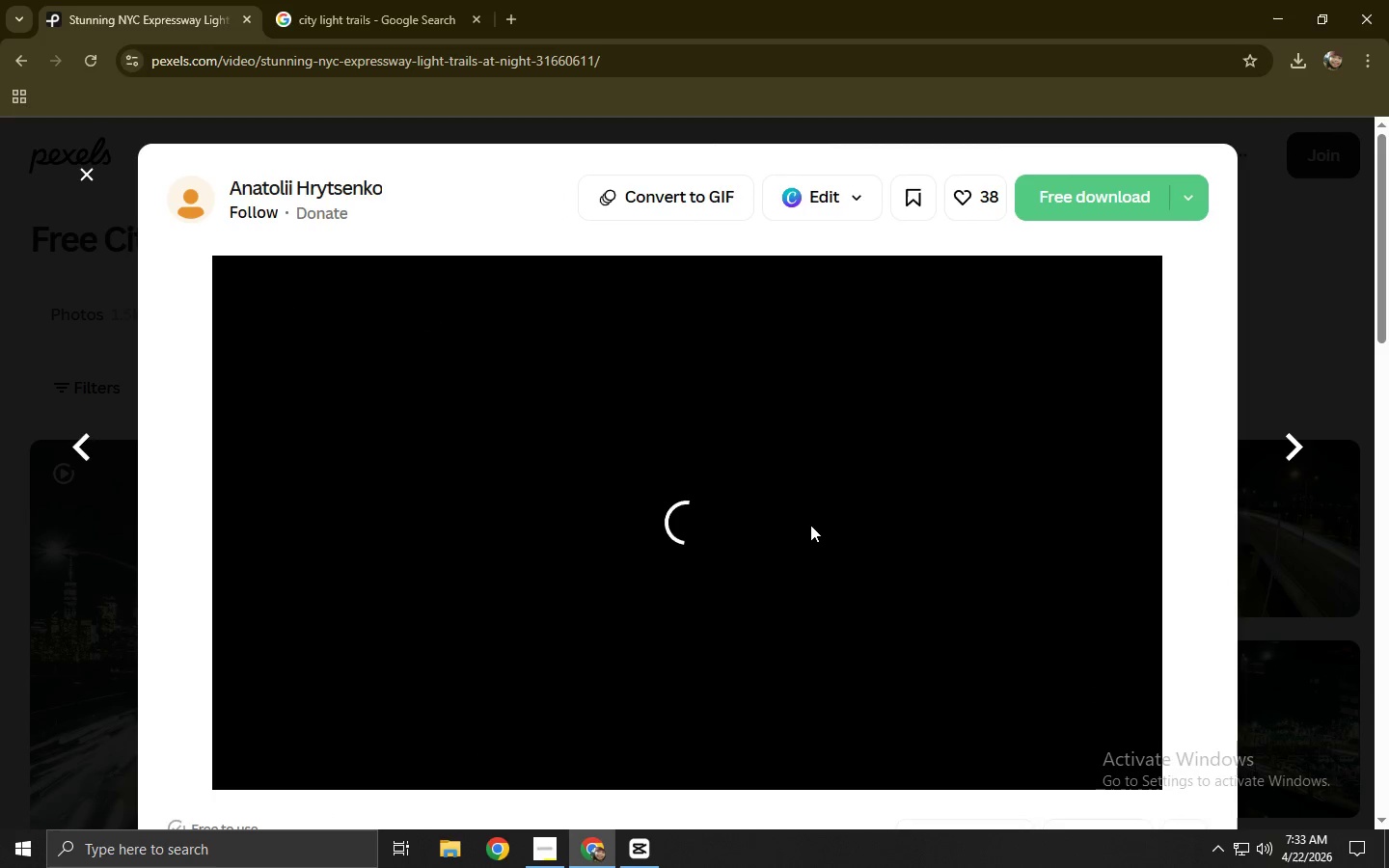 
left_click([1121, 198])
 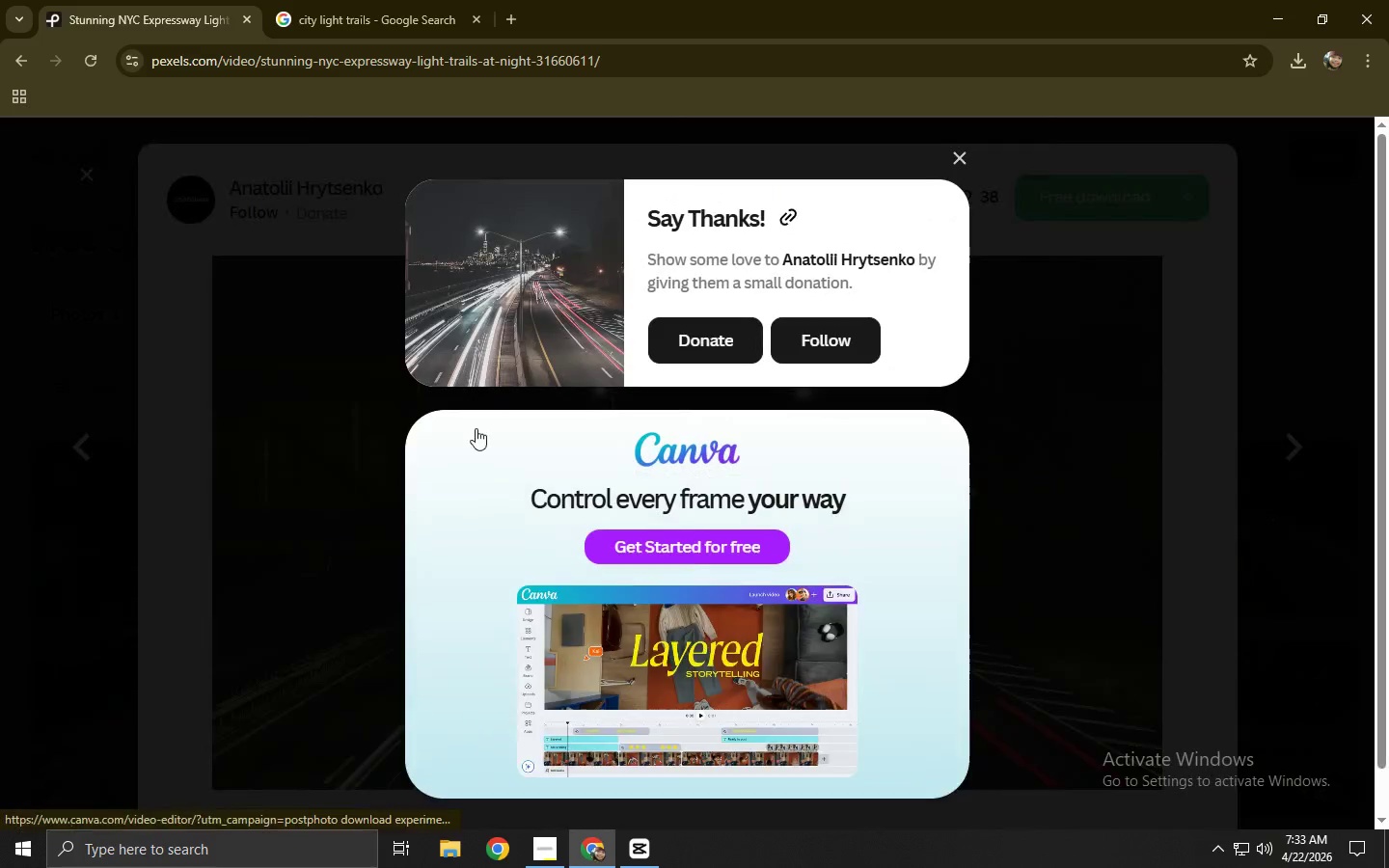 
left_click([141, 436])
 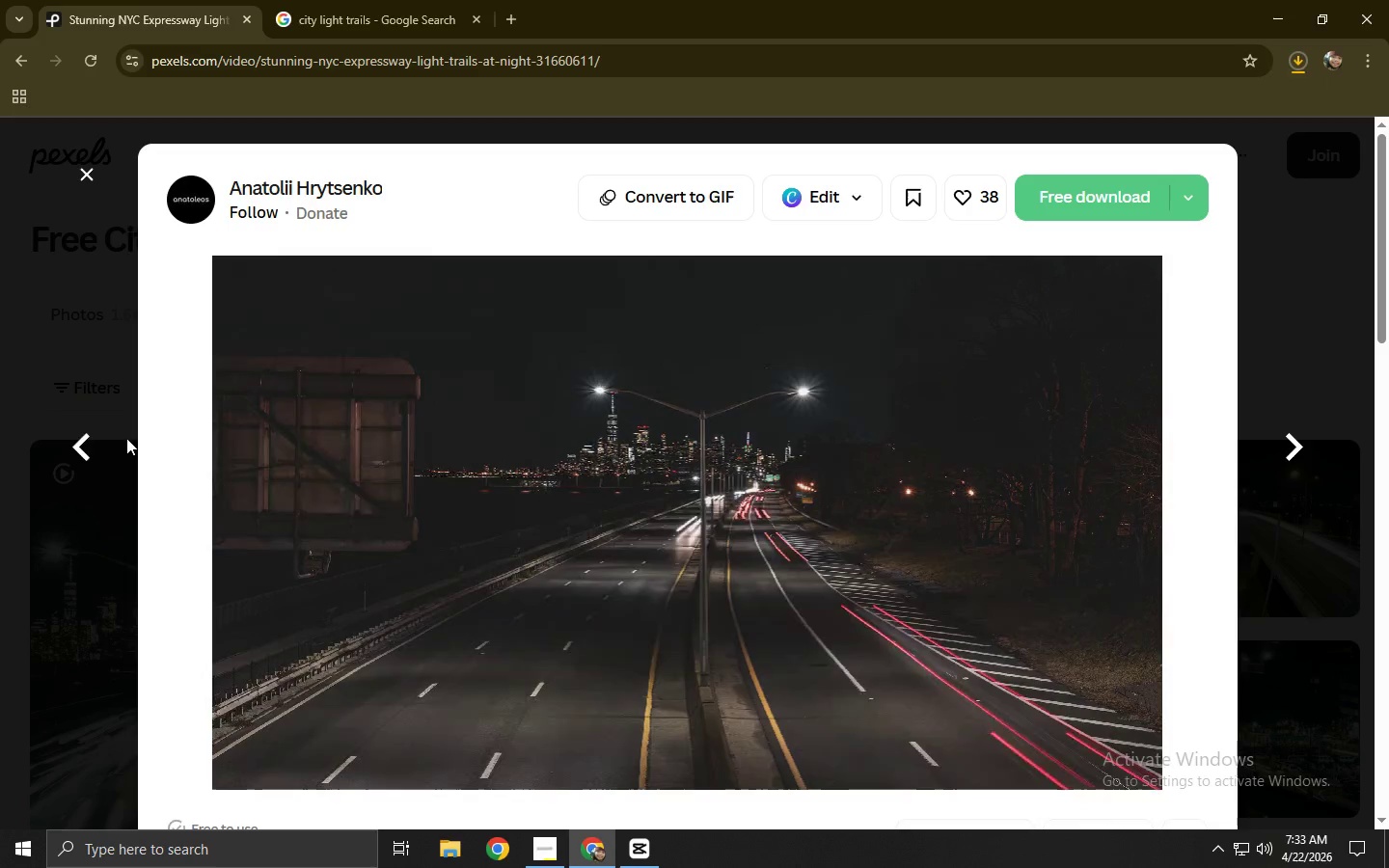 
left_click([42, 438])
 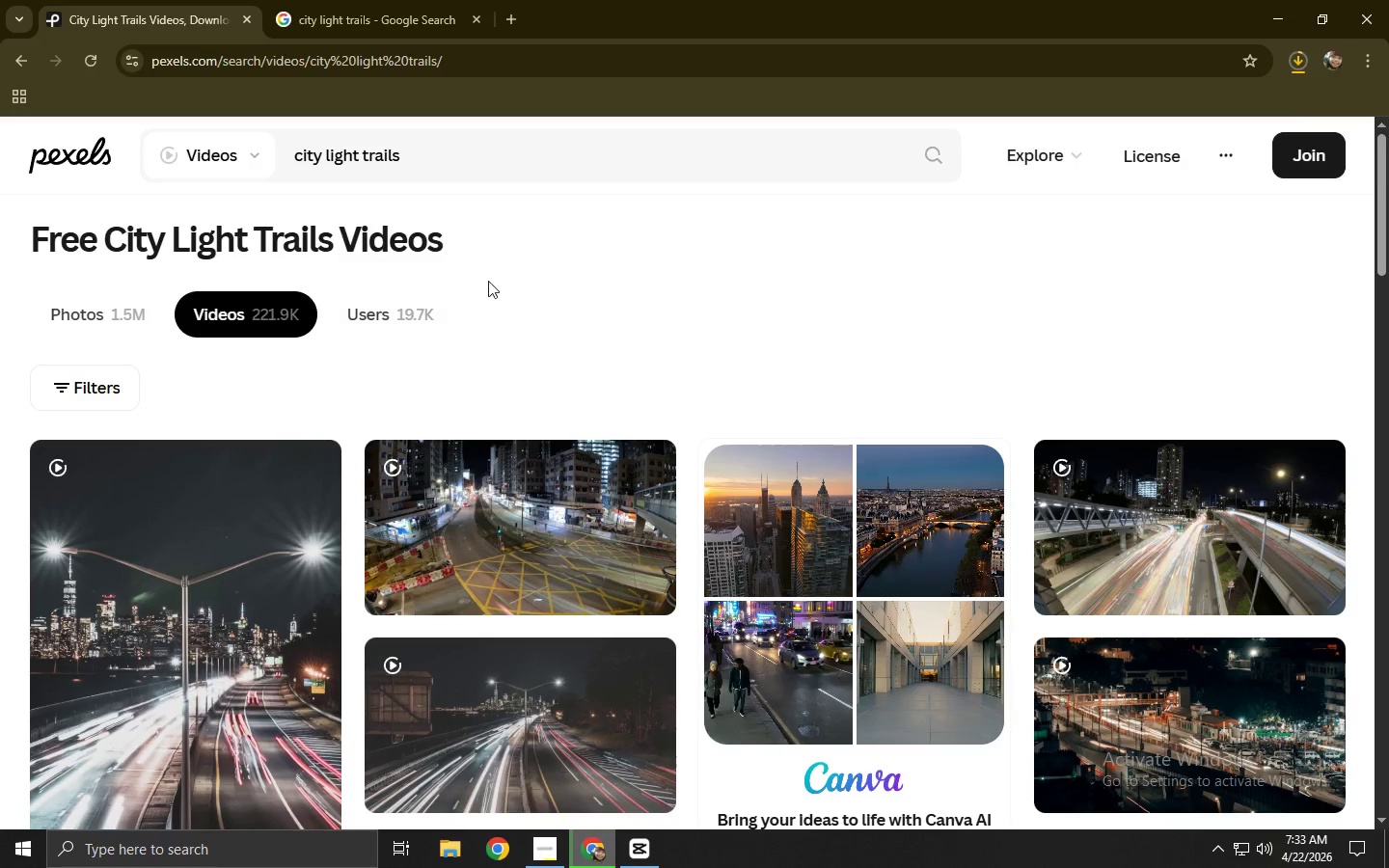 
left_click_drag(start_coordinate=[553, 155], to_coordinate=[191, 150])
 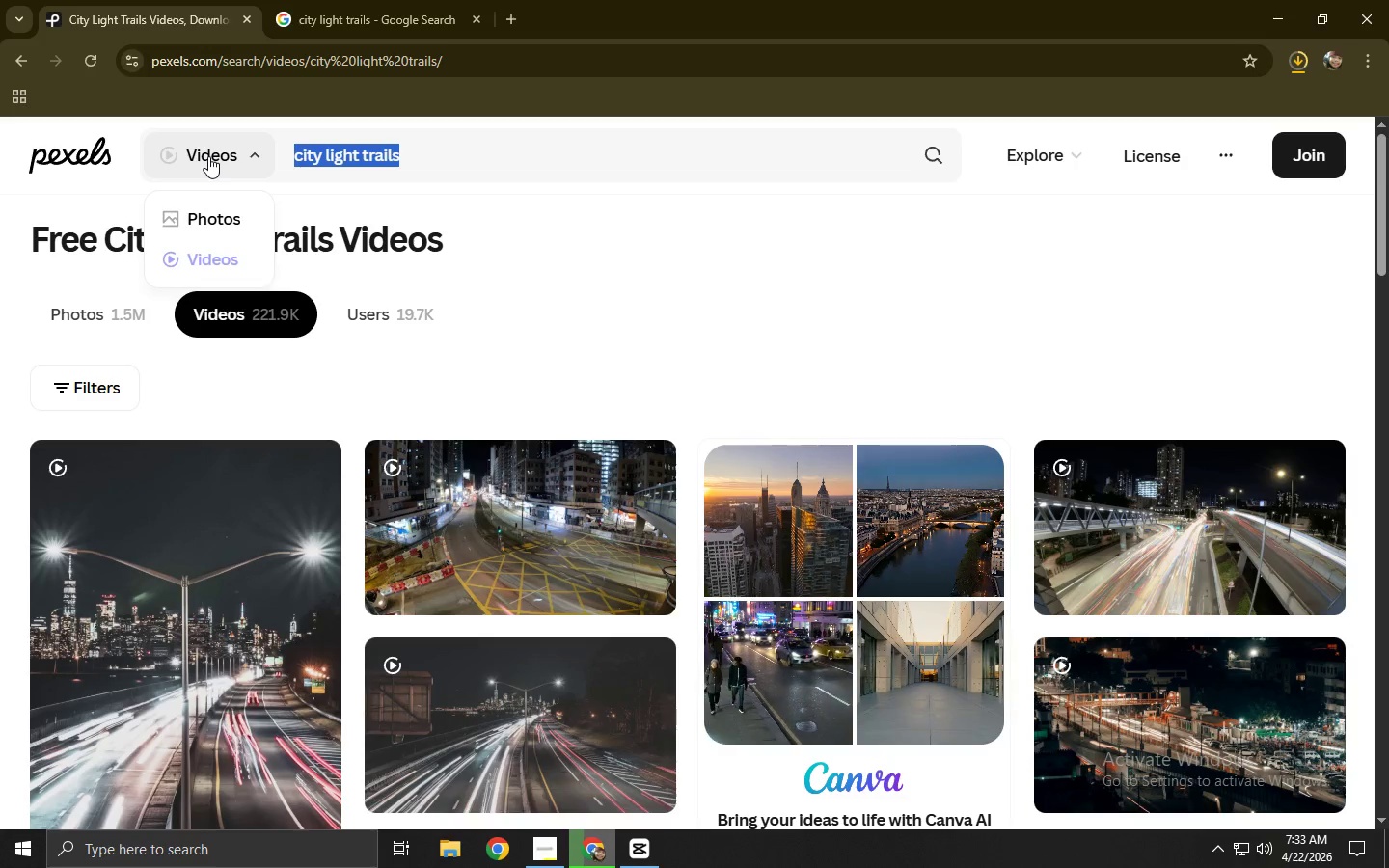 
type(LIGHT TRAOLIGHHT)
key(Backspace)
key(Backspace)
key(Backspace)
type(HT PAINTING)
 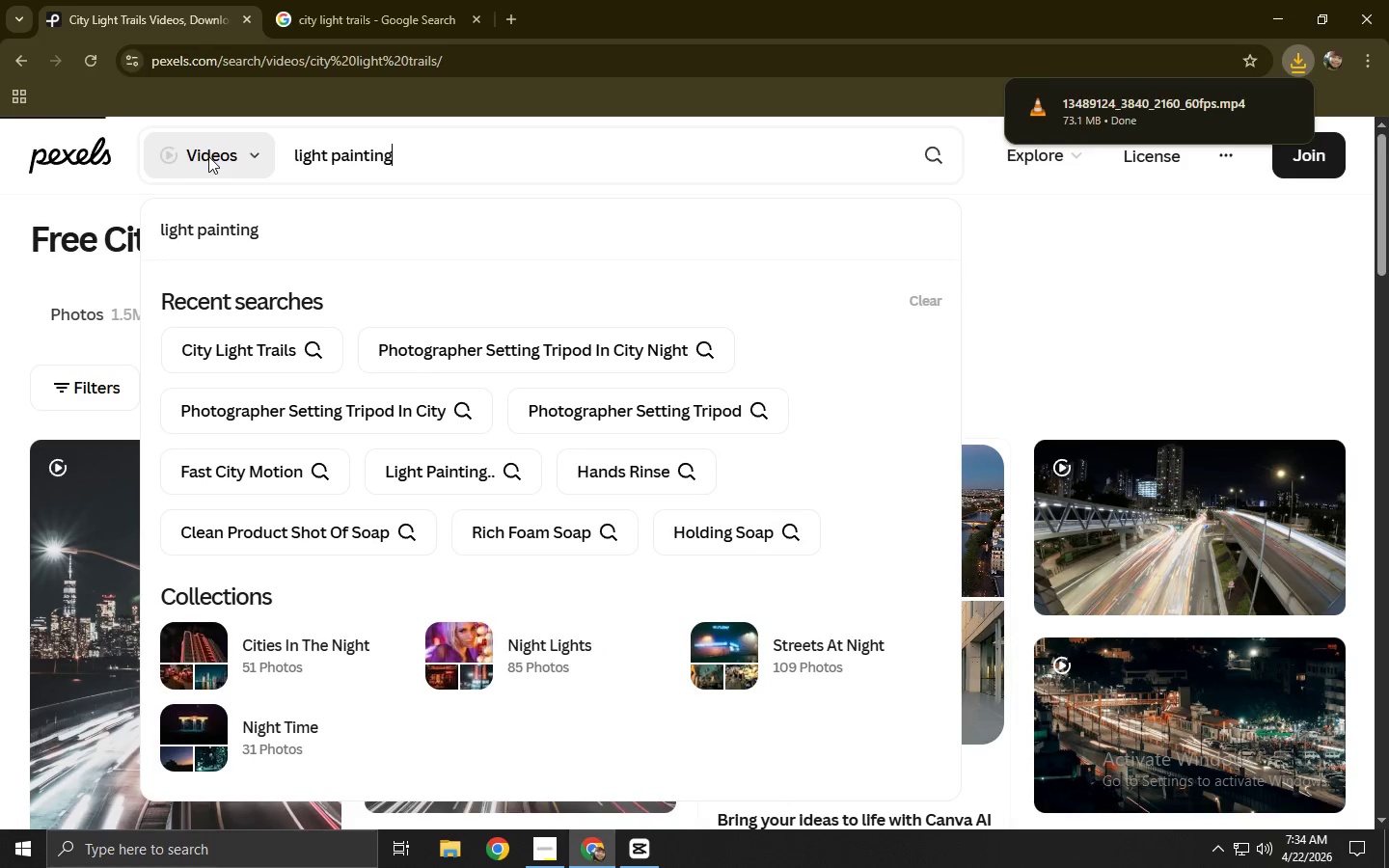 
key(Enter)
 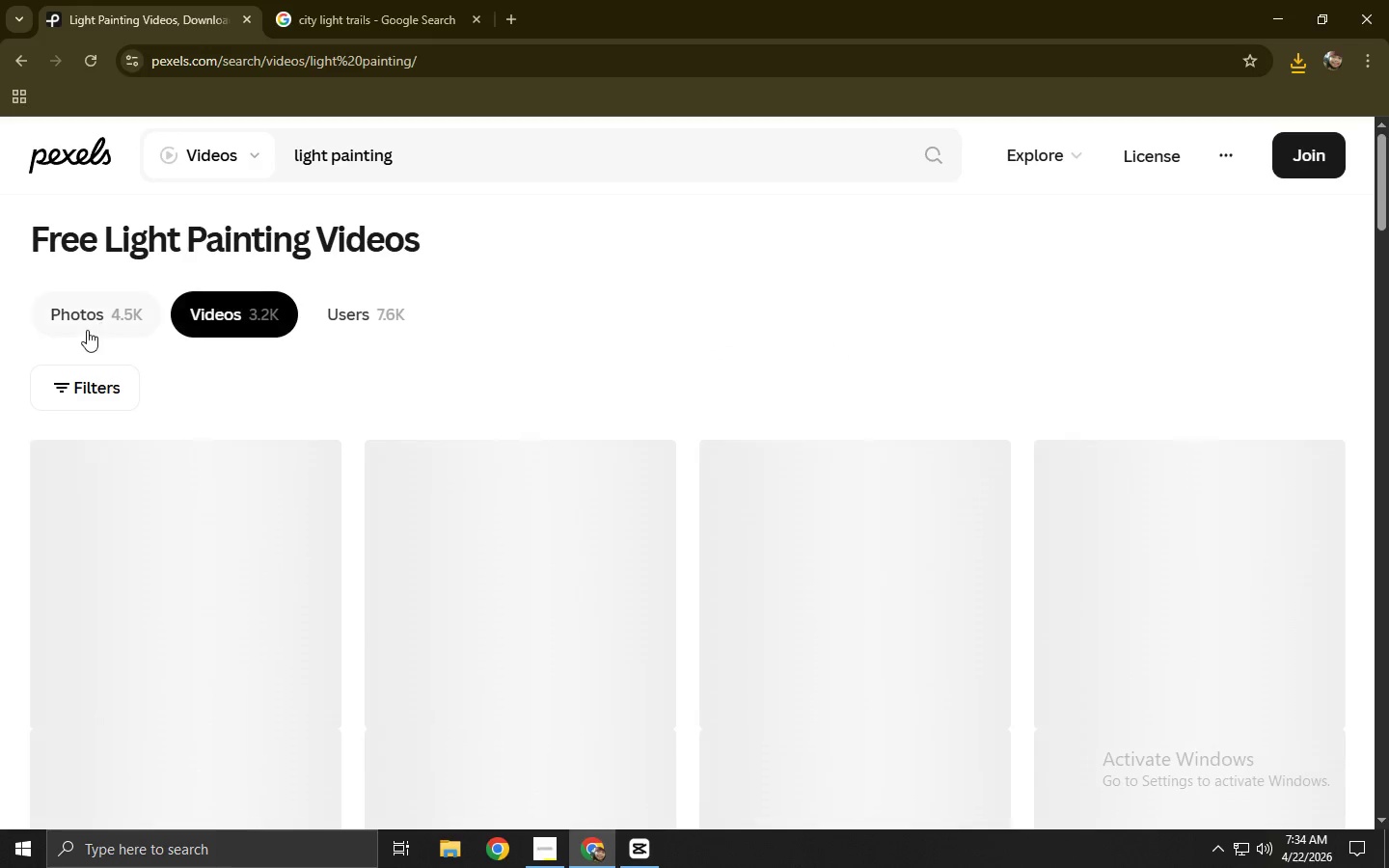 
scroll: coordinate [433, 122], scroll_direction: down, amount: 5.0
 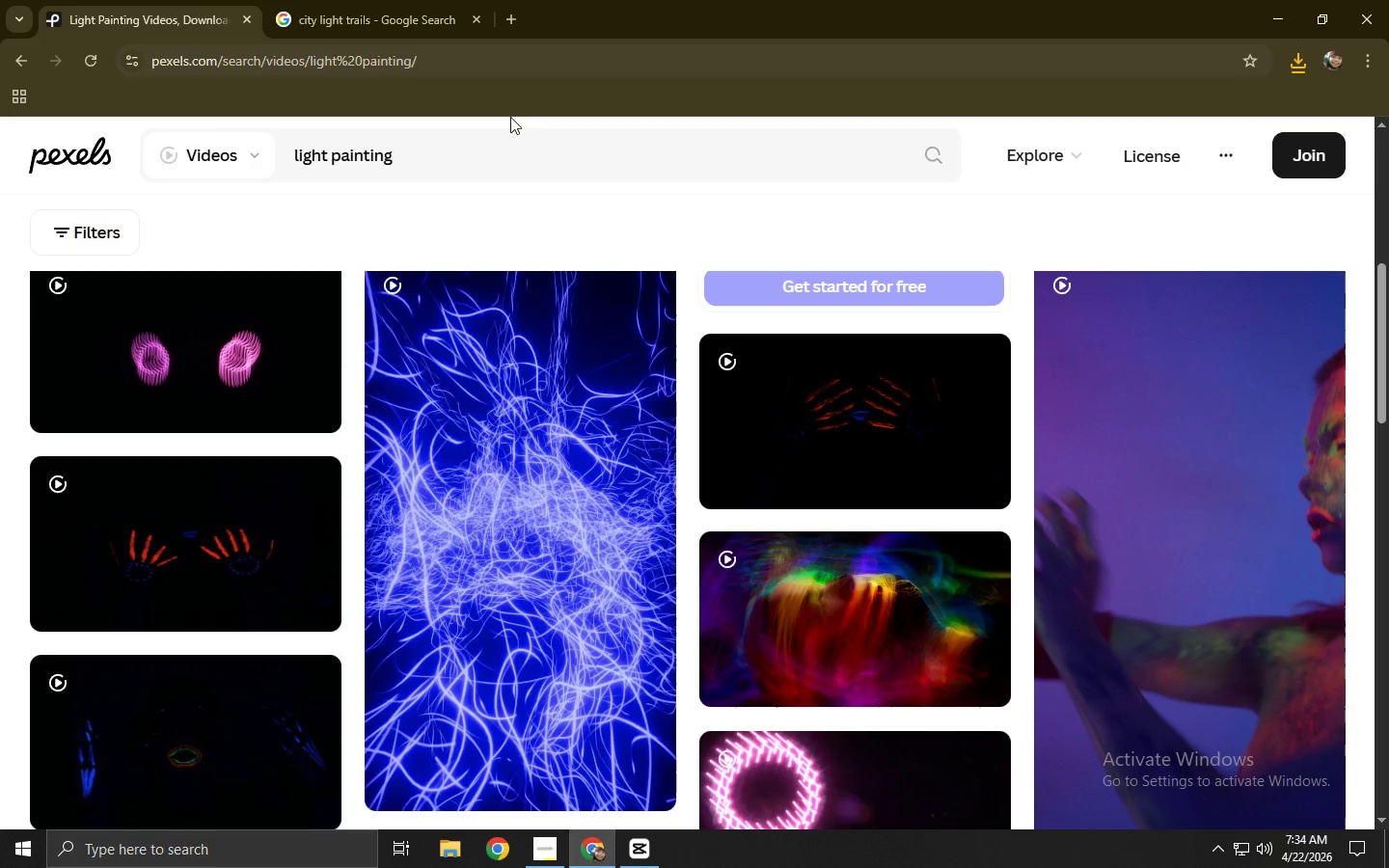 
wait(5.63)
 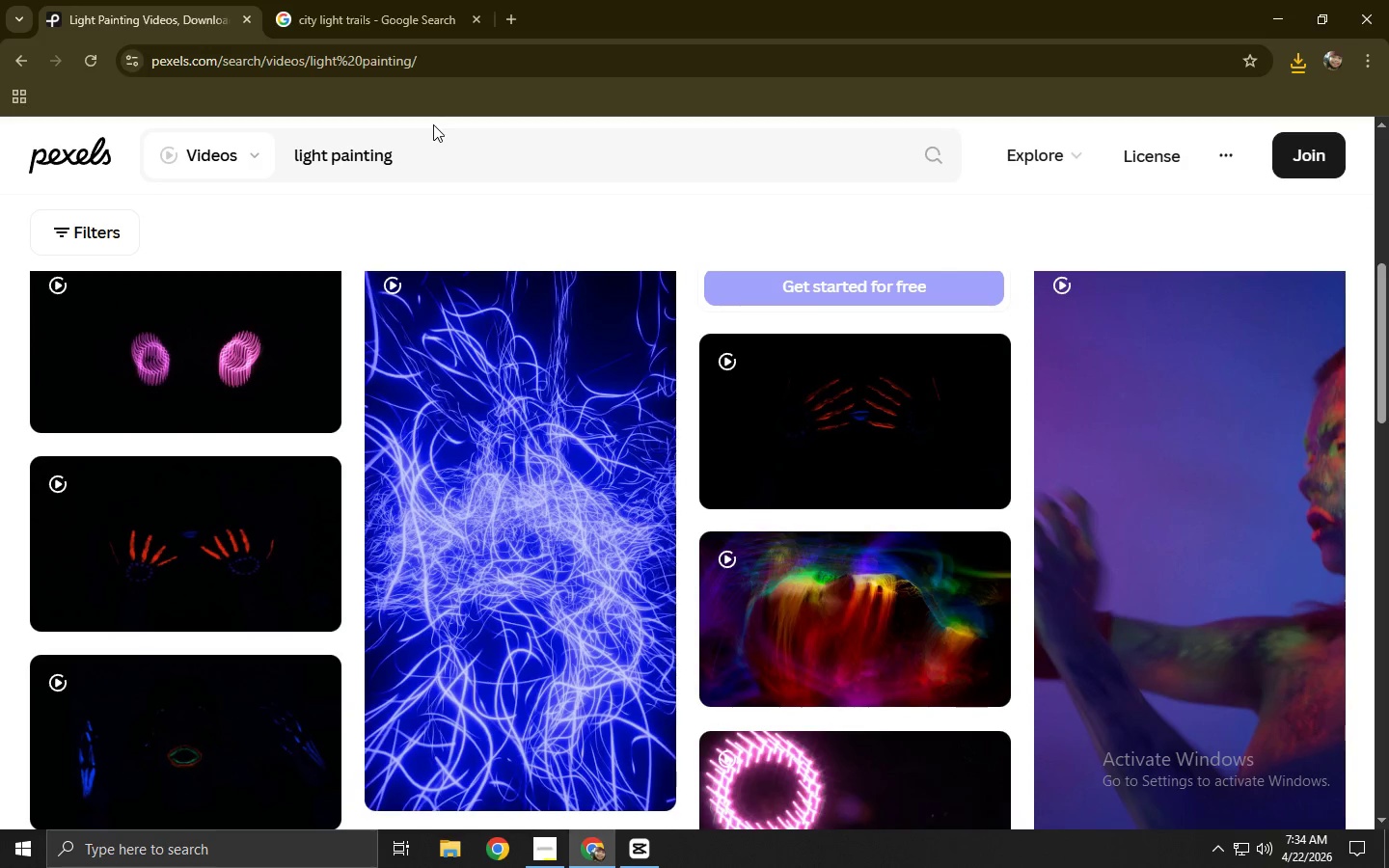 
left_click_drag(start_coordinate=[404, 160], to_coordinate=[65, 163])
 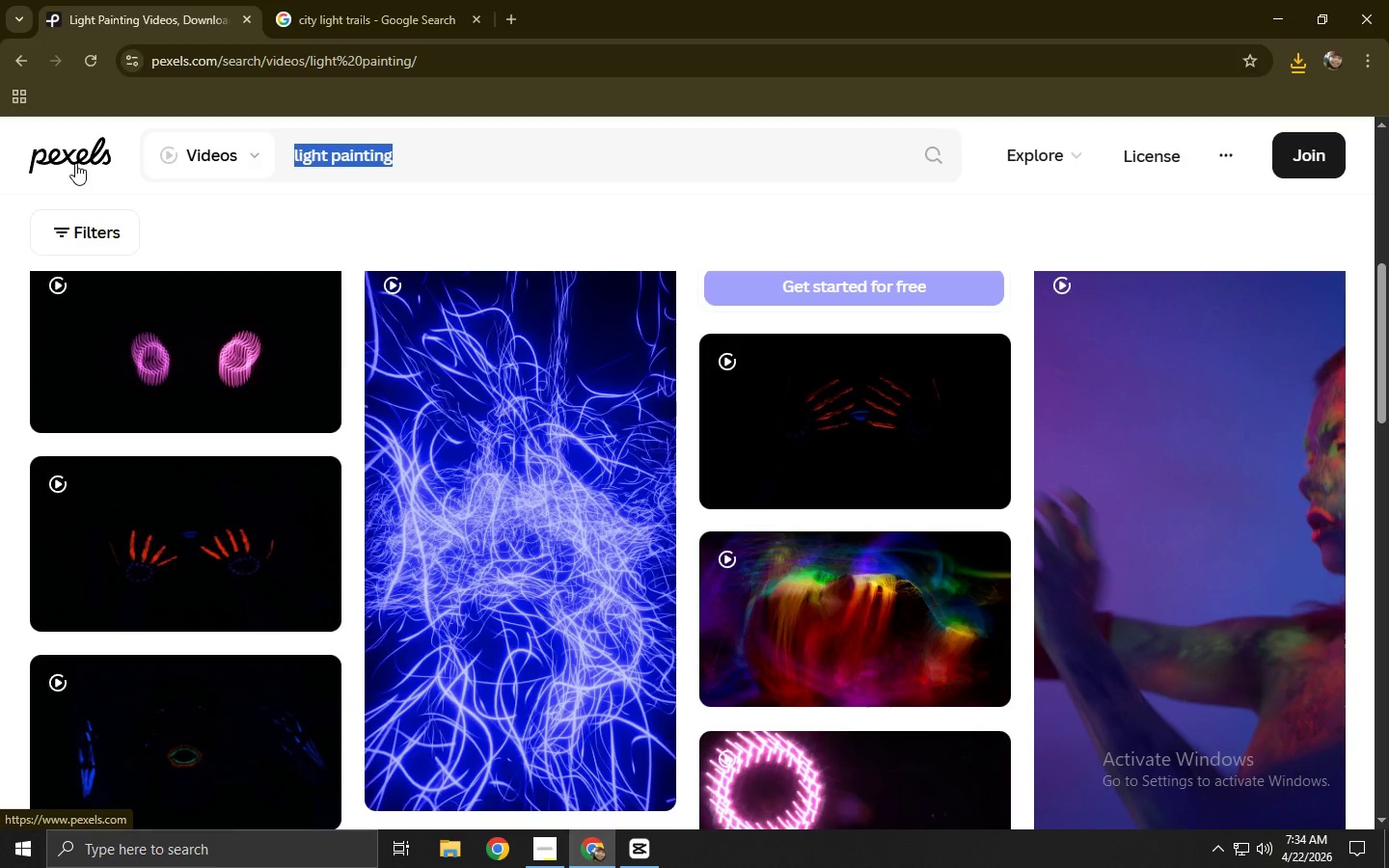 
type(LR)
key(Backspace)
type(ED WANS)
key(Backspace)
type(D)
 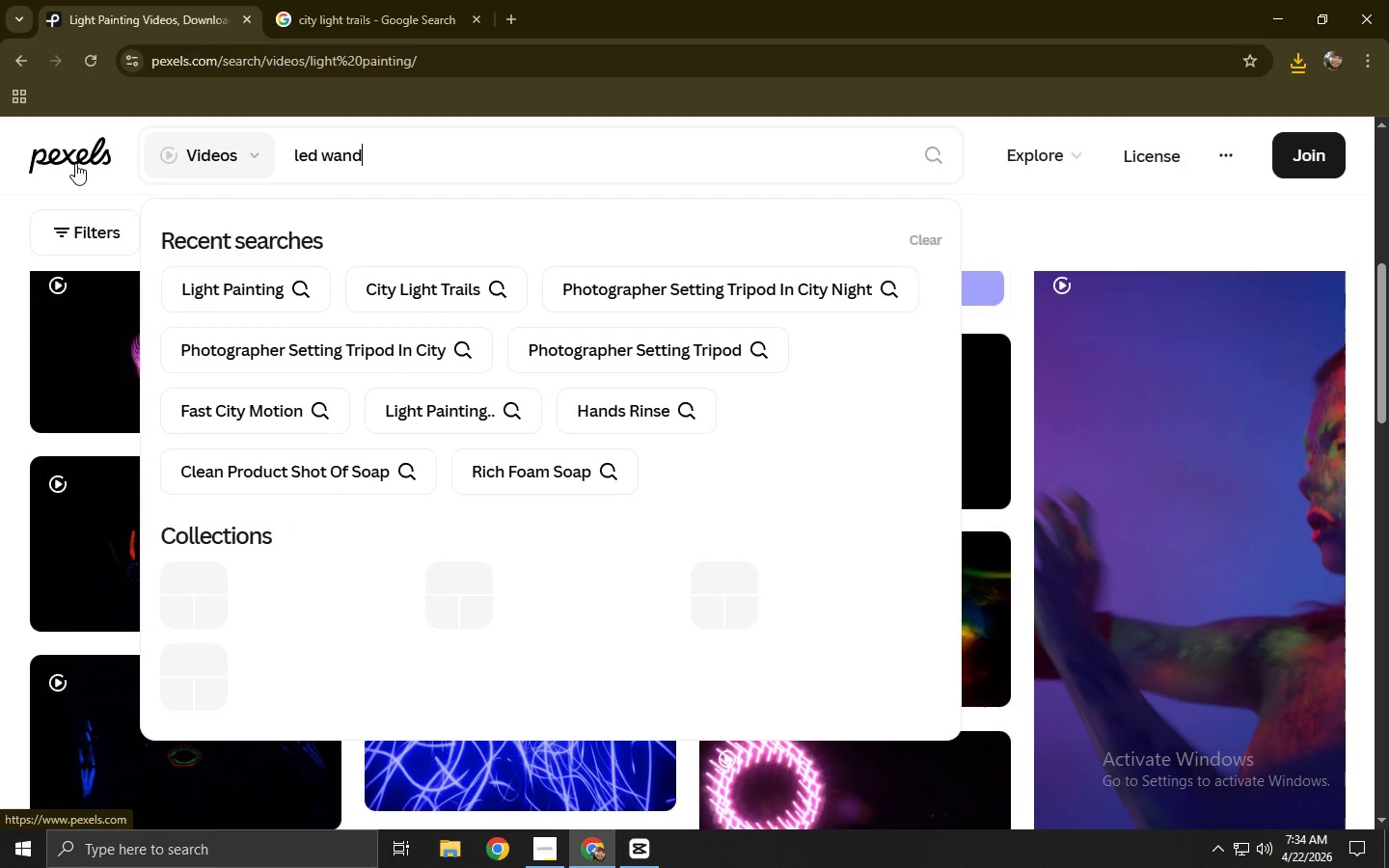 
key(Enter)
 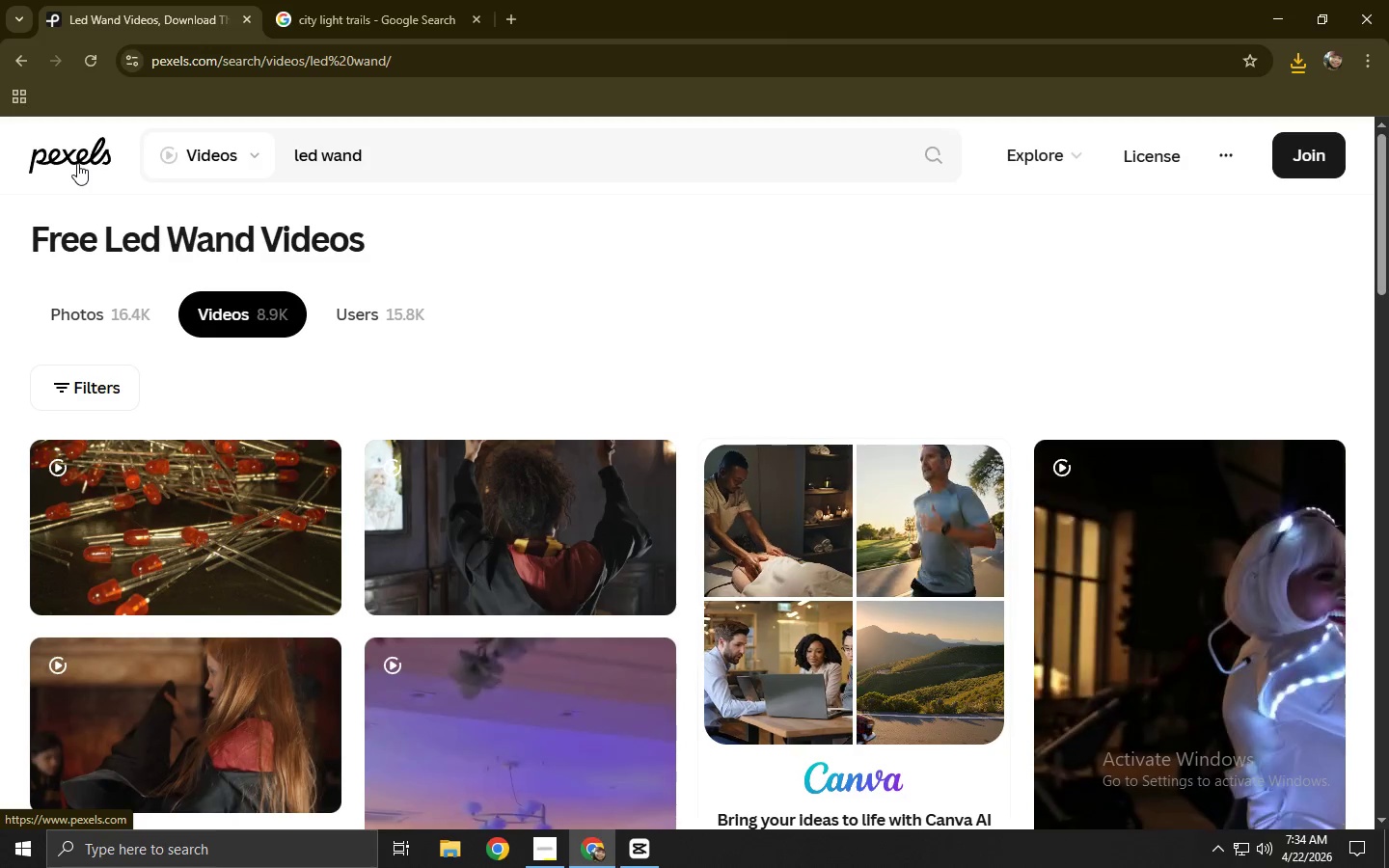 
scroll: coordinate [310, 267], scroll_direction: down, amount: 4.0
 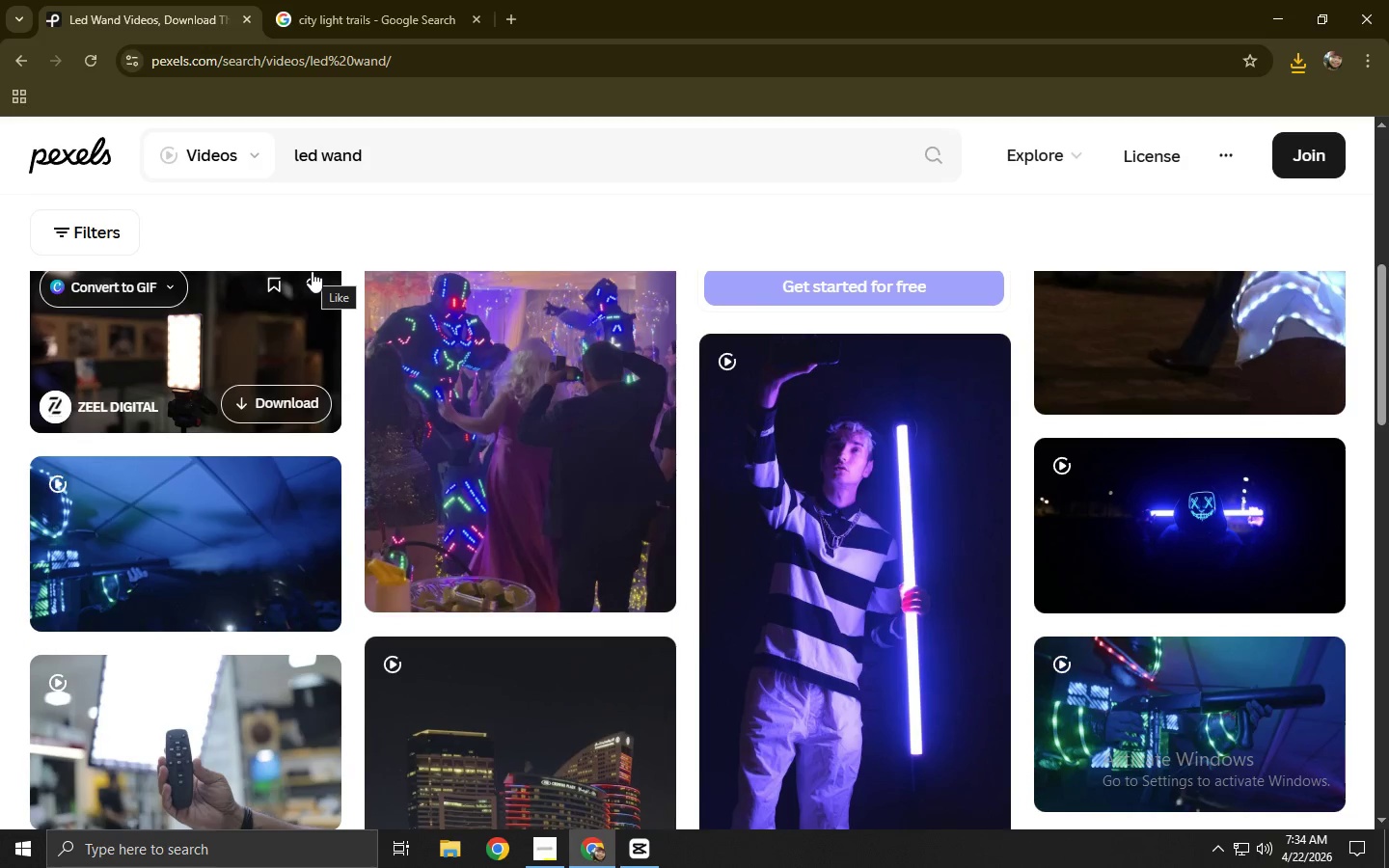 
wait(9.84)
 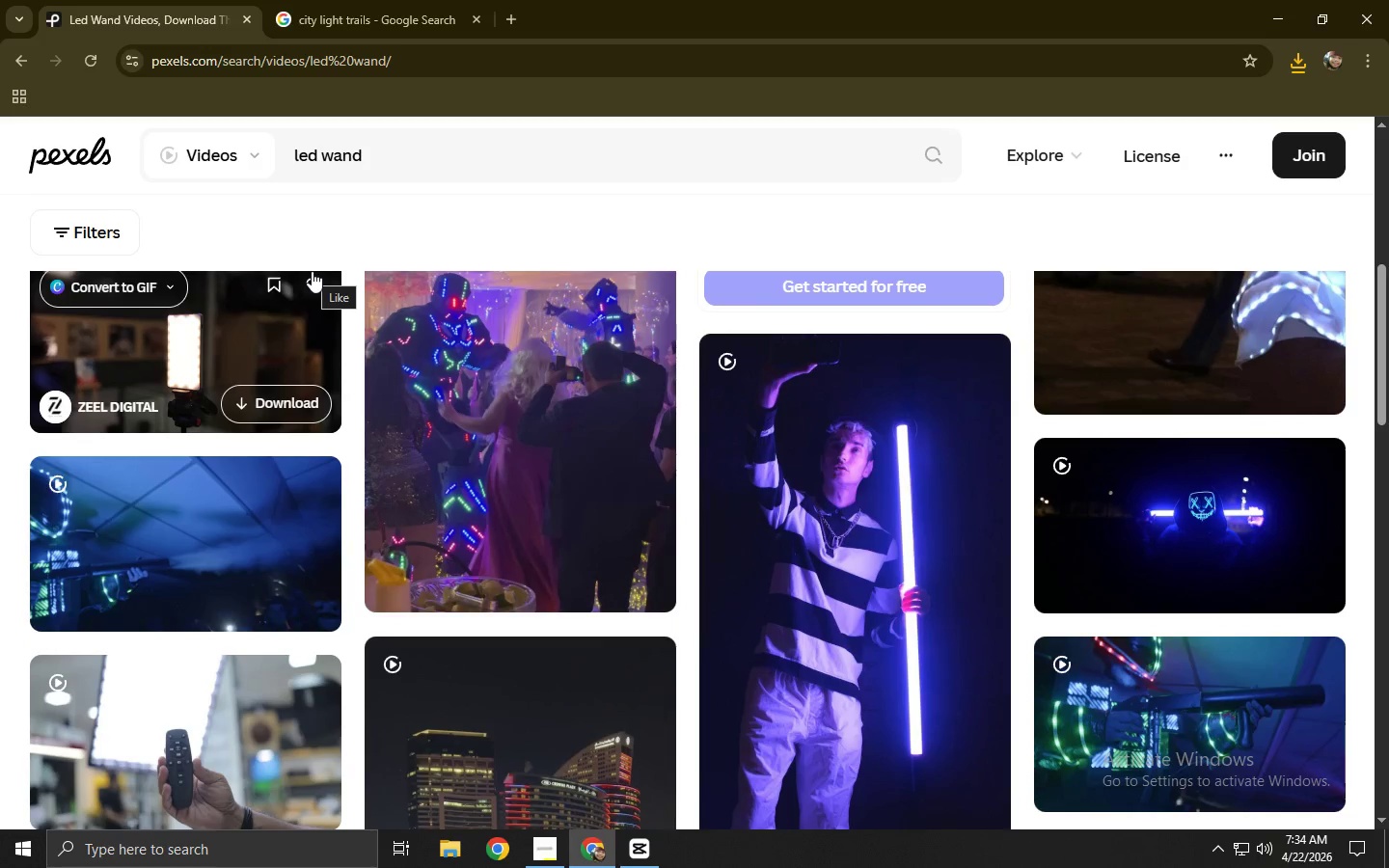 
scroll: coordinate [838, 354], scroll_direction: down, amount: 8.0
 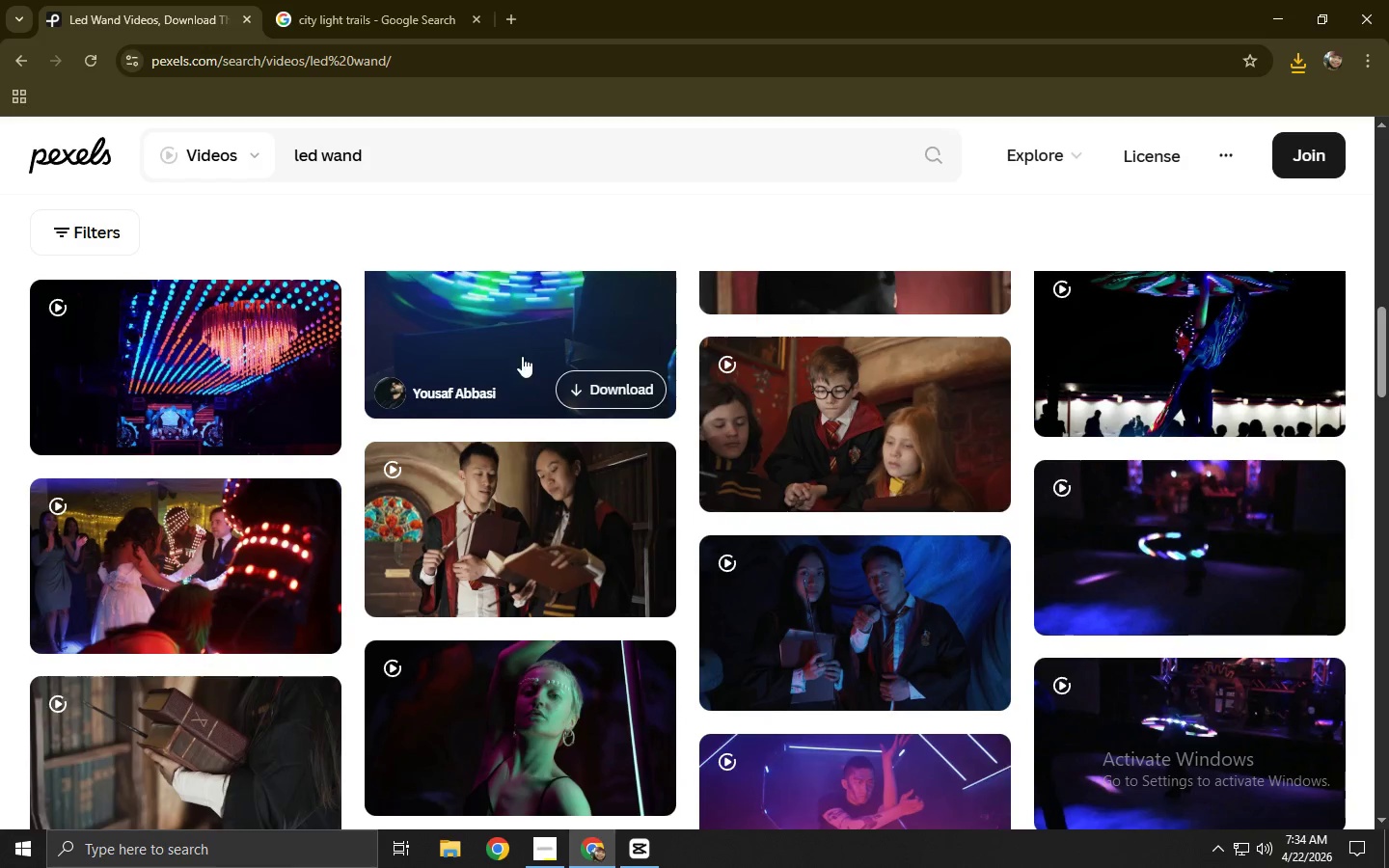 
scroll: coordinate [400, 355], scroll_direction: up, amount: 3.0
 